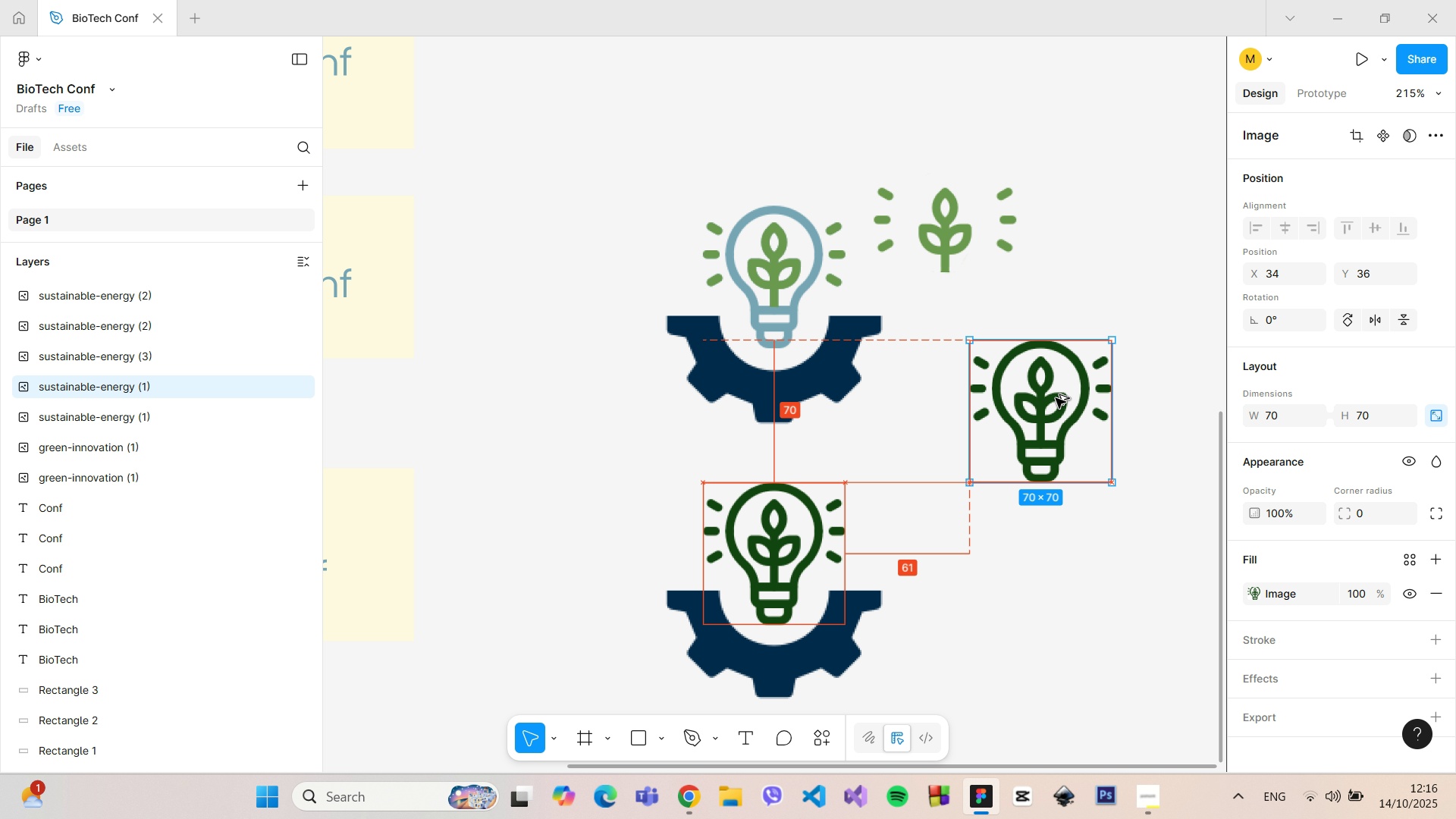 
key(Alt+AltLeft)
 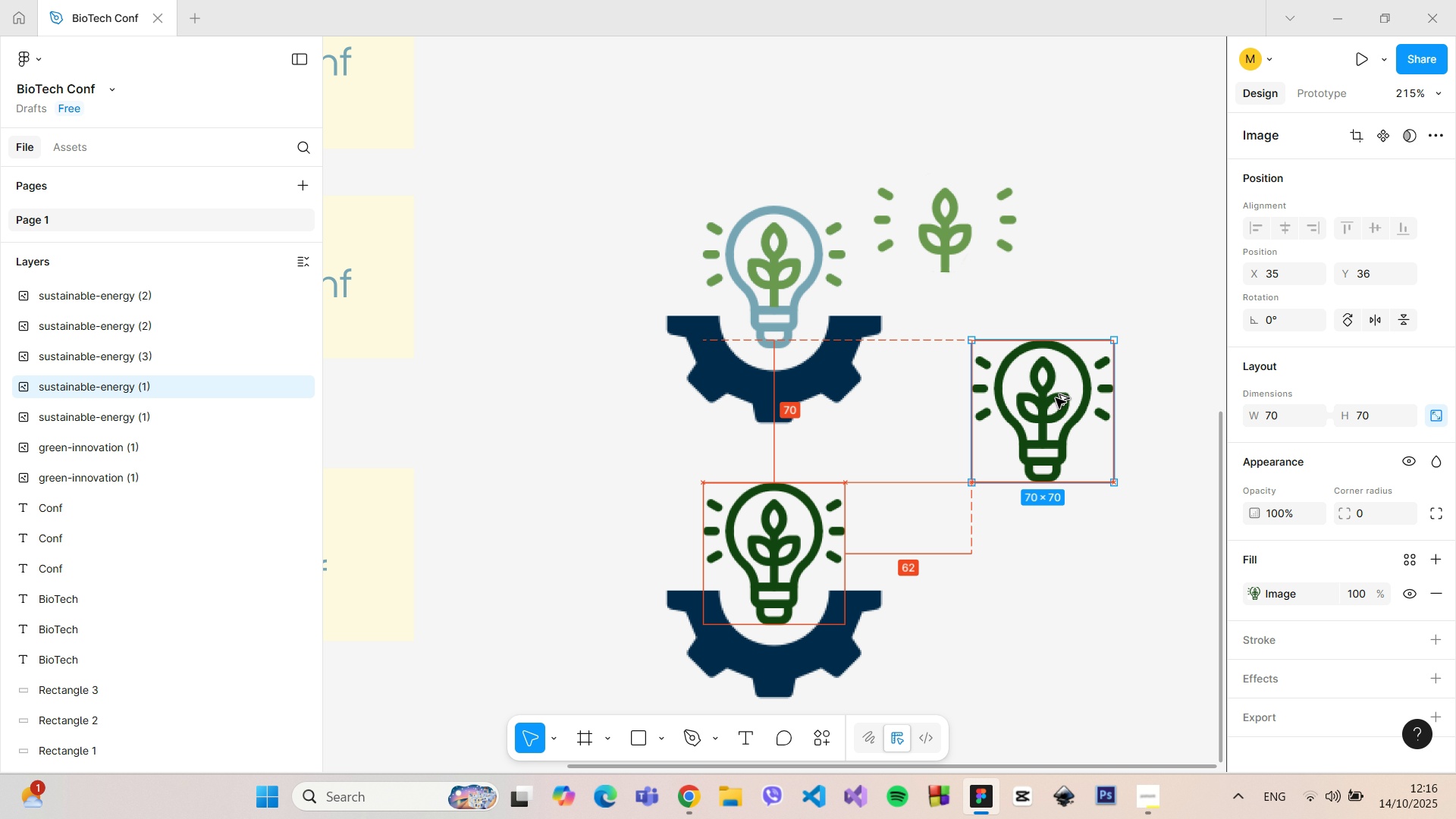 
key(Alt+AltLeft)
 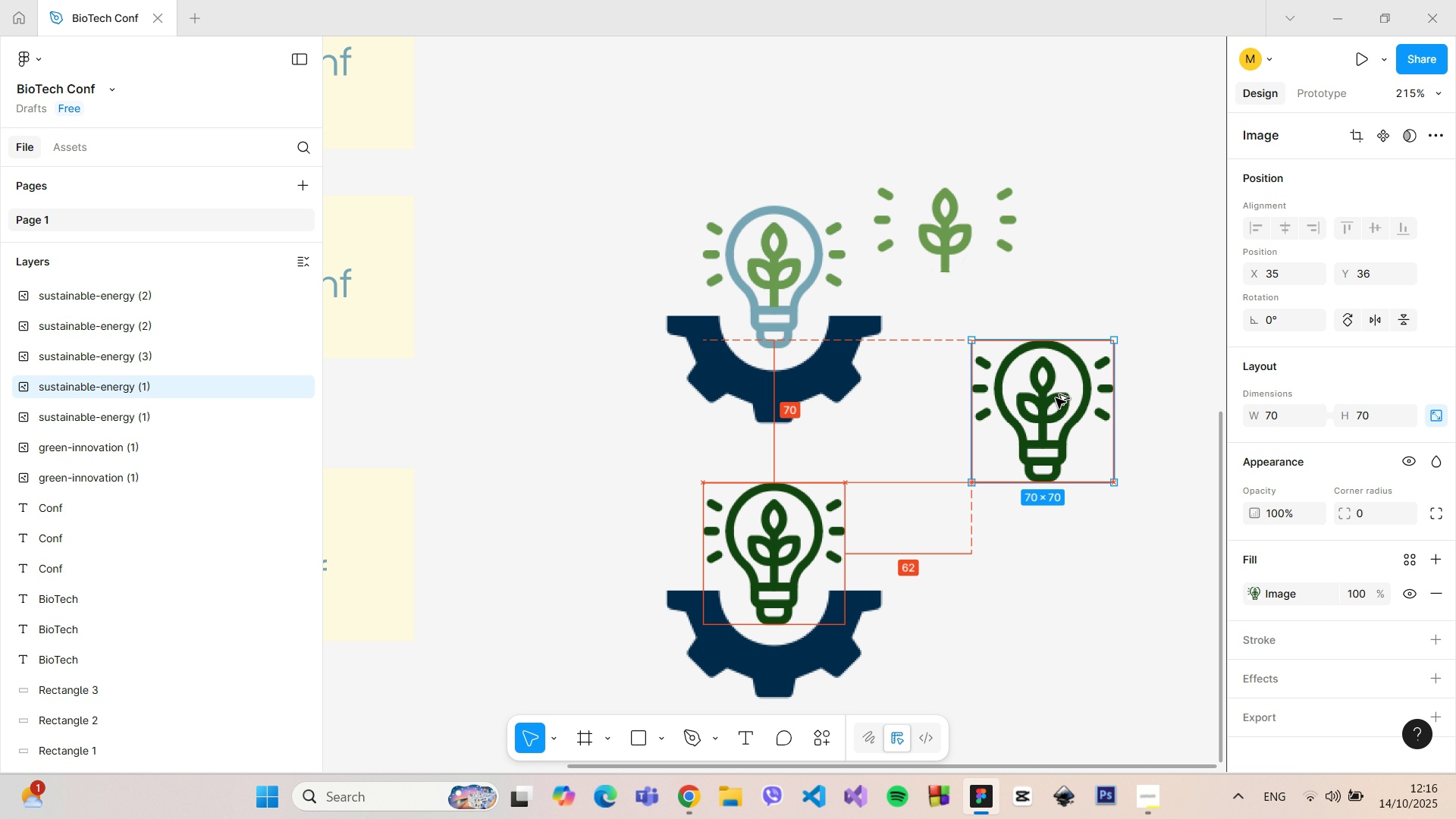 
key(Alt+AltLeft)
 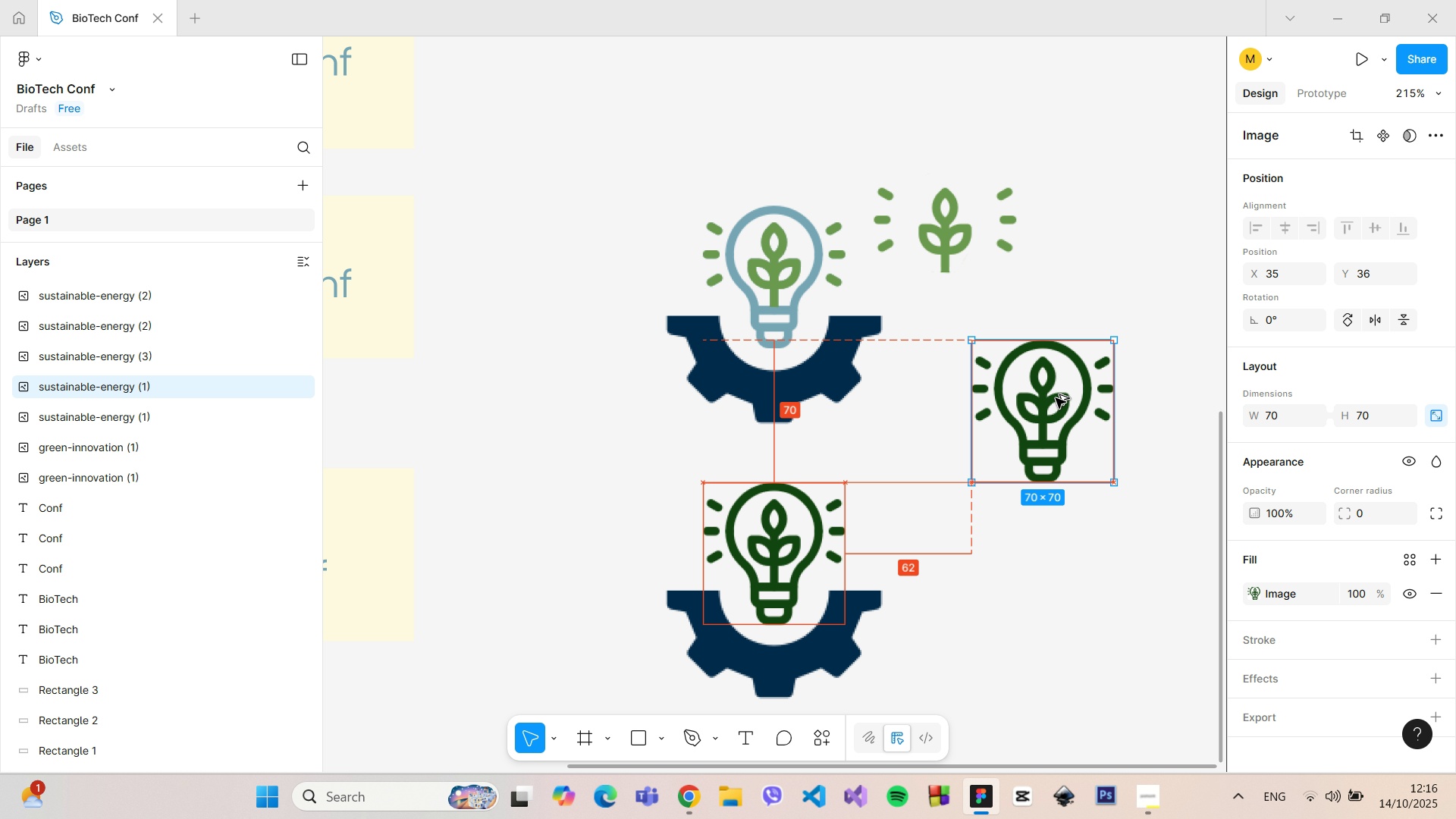 
key(Alt+AltLeft)
 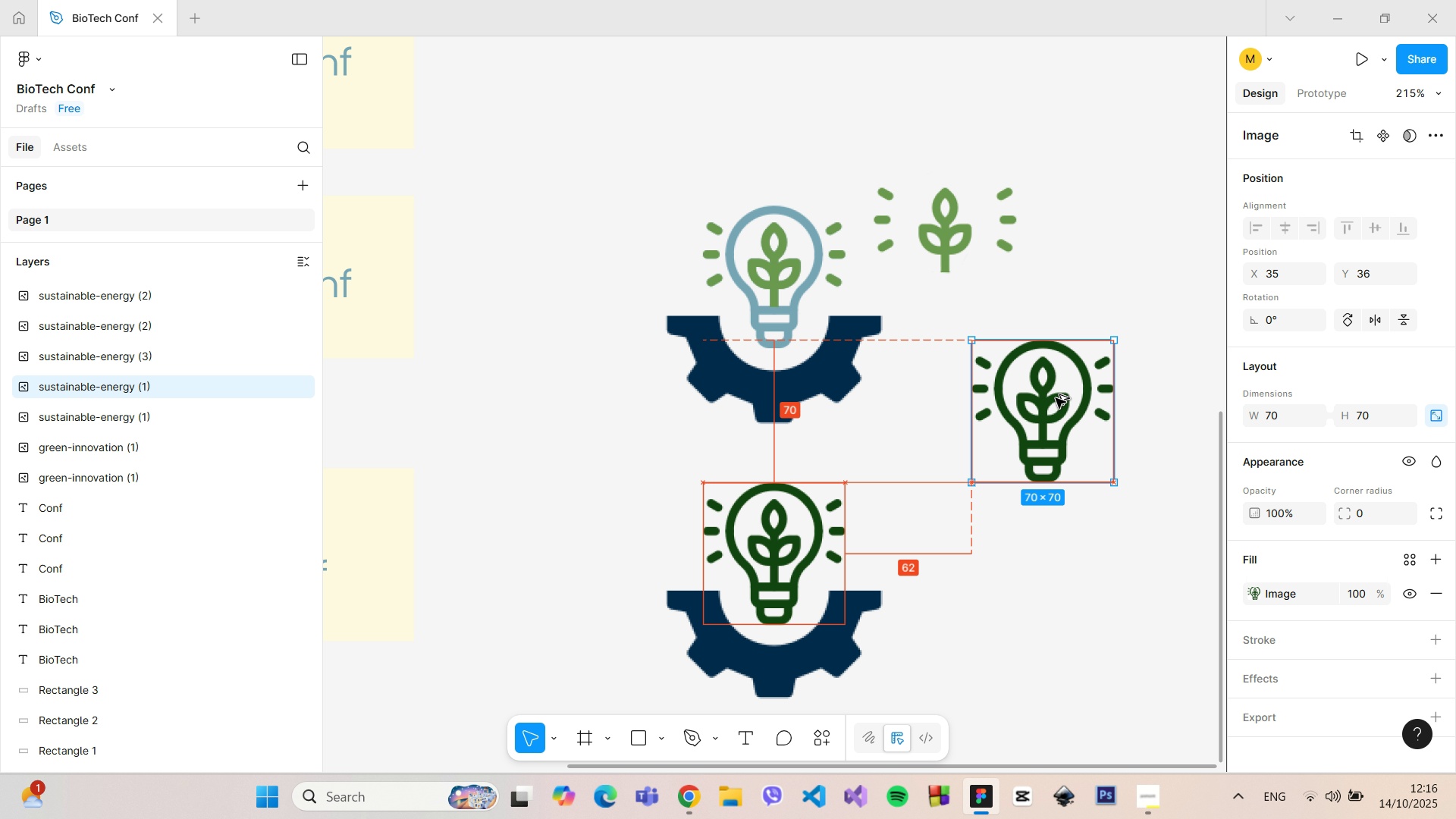 
key(Alt+AltLeft)
 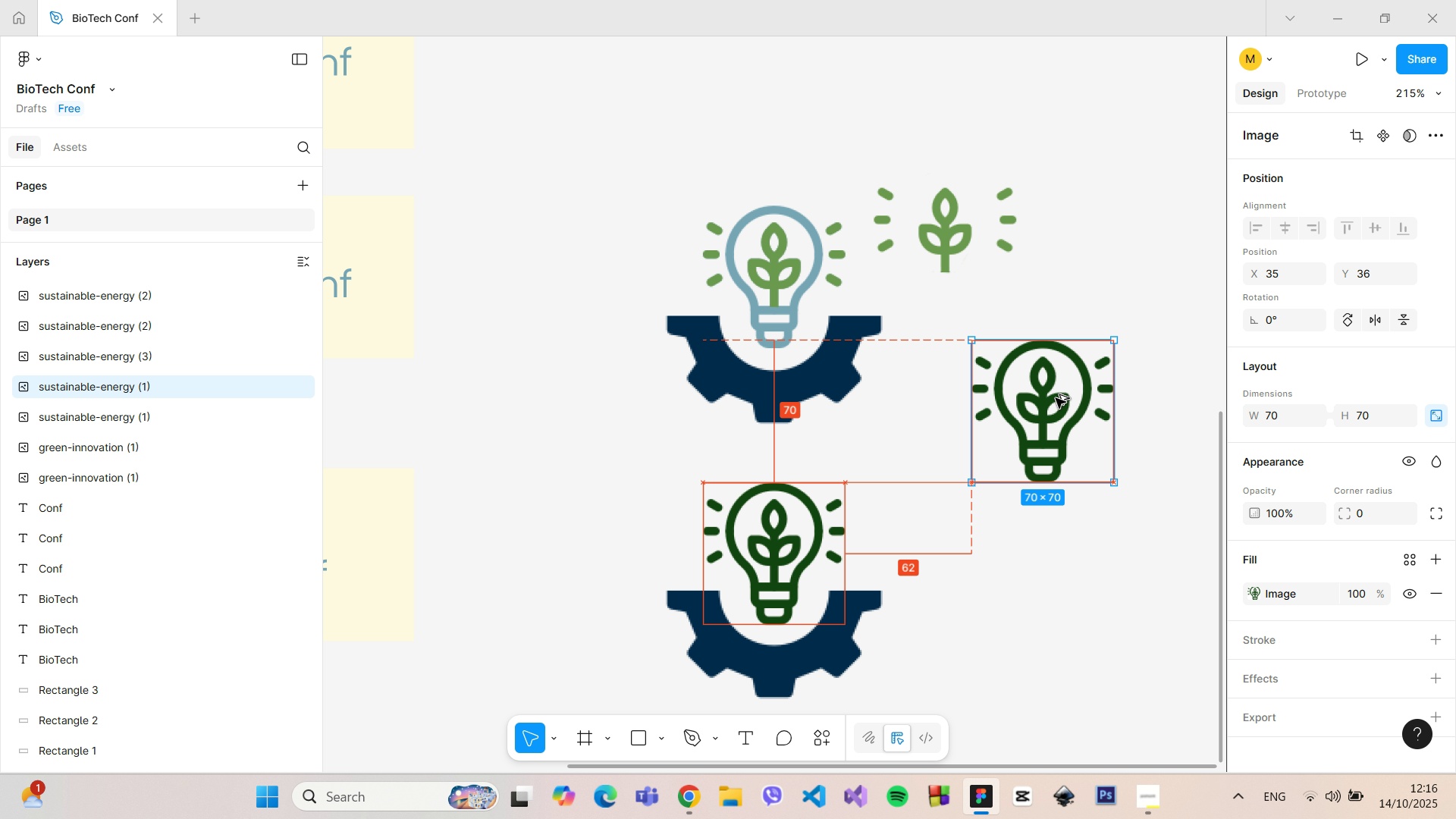 
key(Alt+AltLeft)
 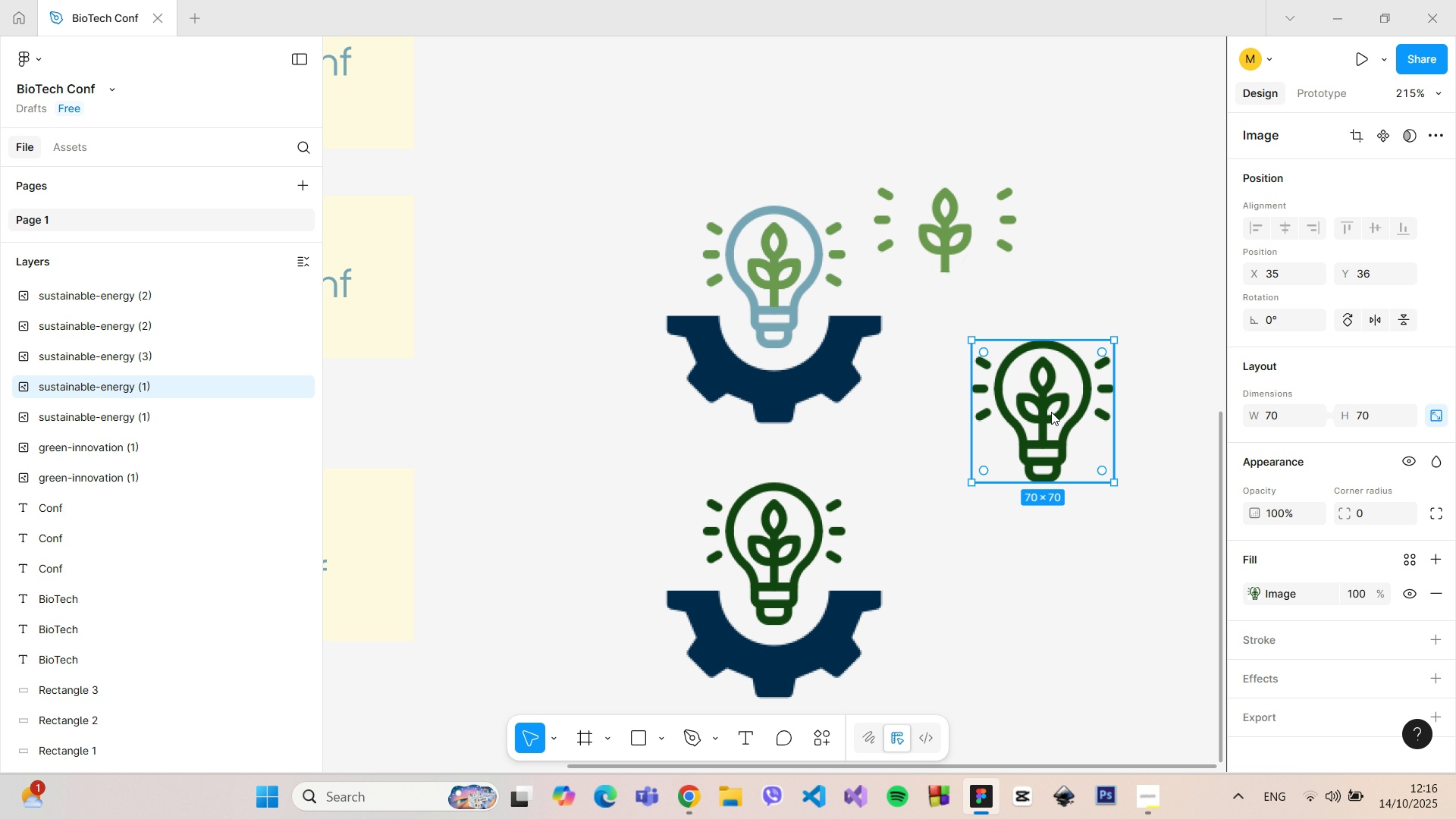 
right_click([1051, 412])
 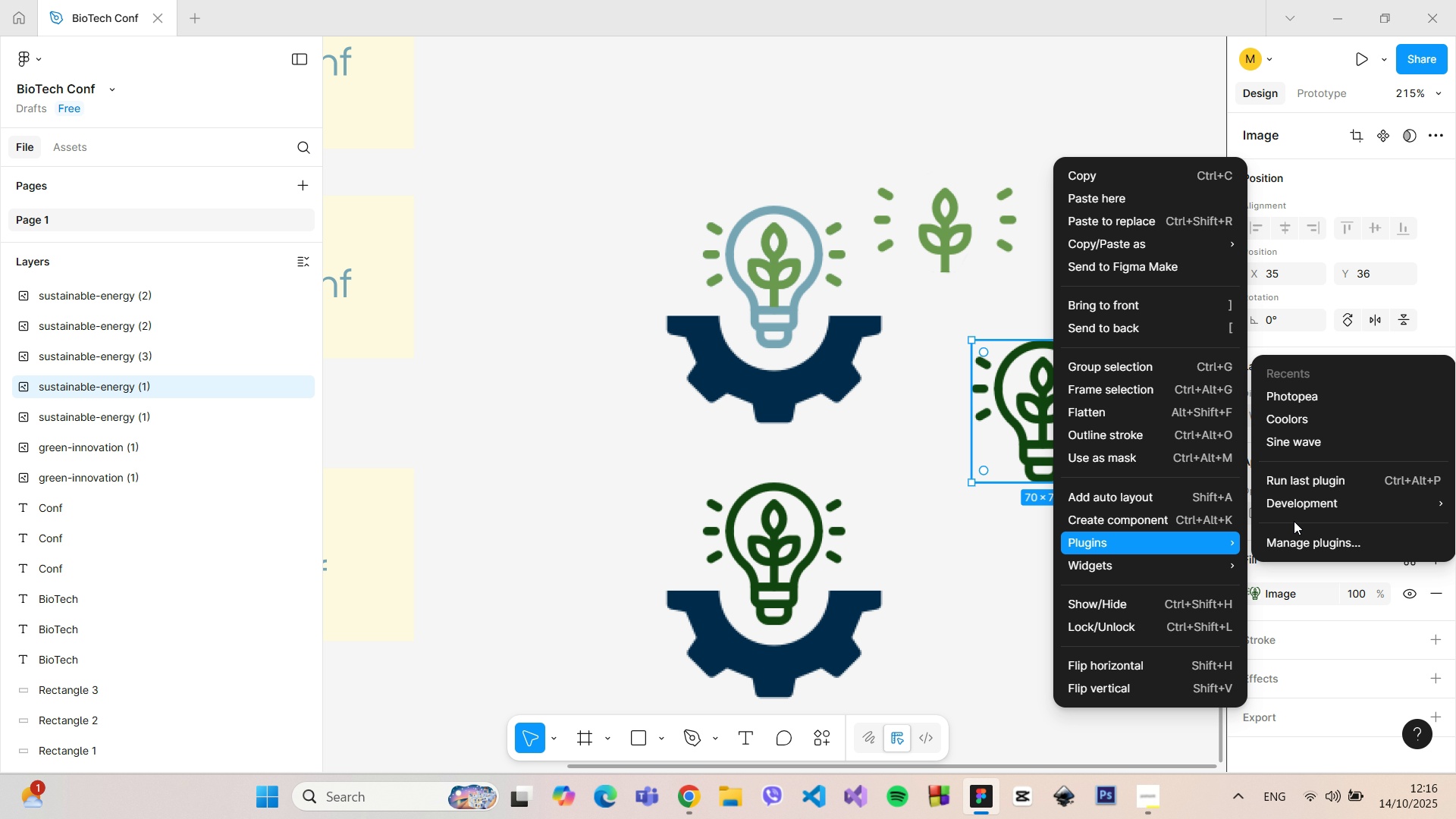 
wait(6.95)
 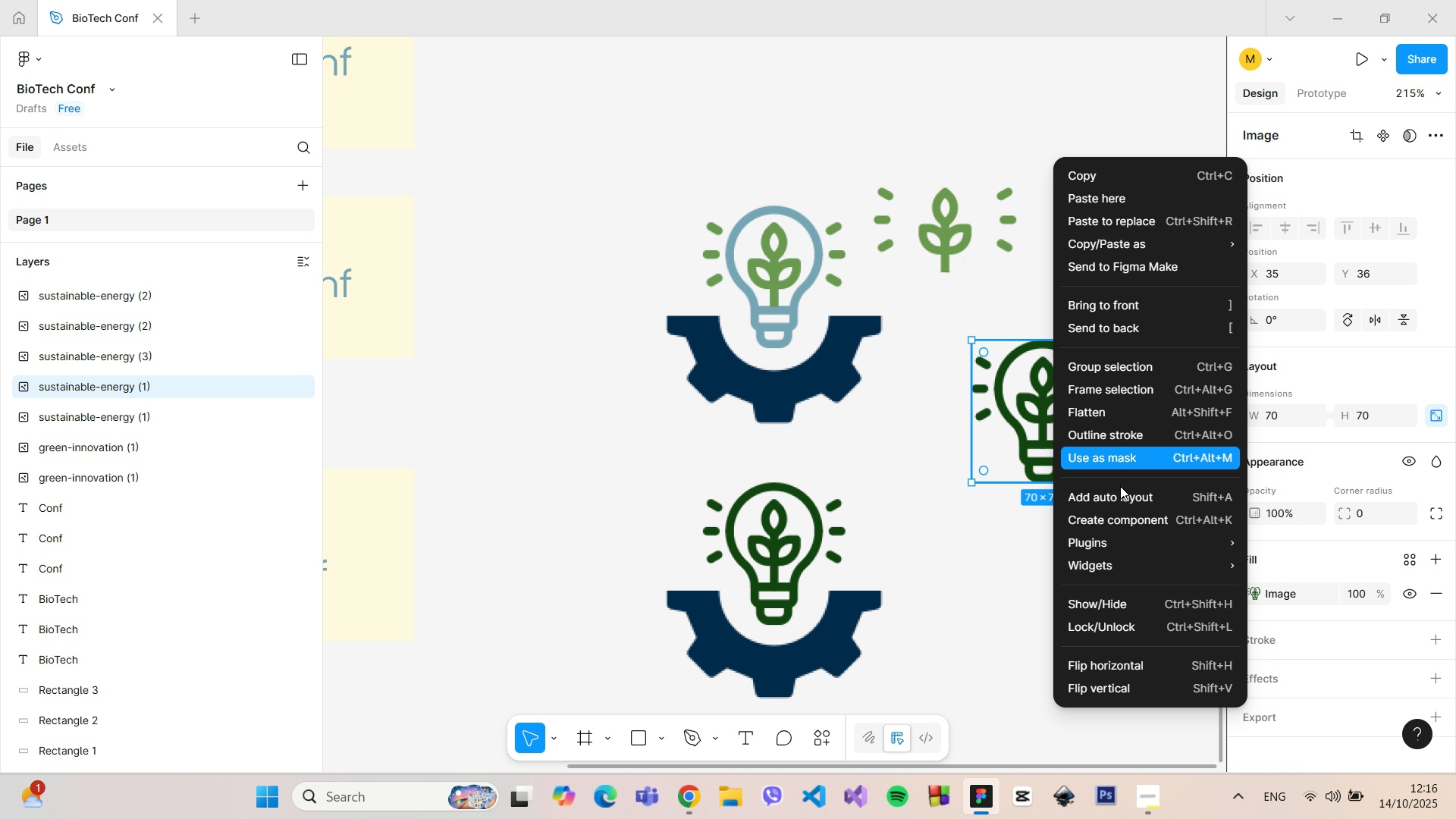 
left_click([1286, 404])
 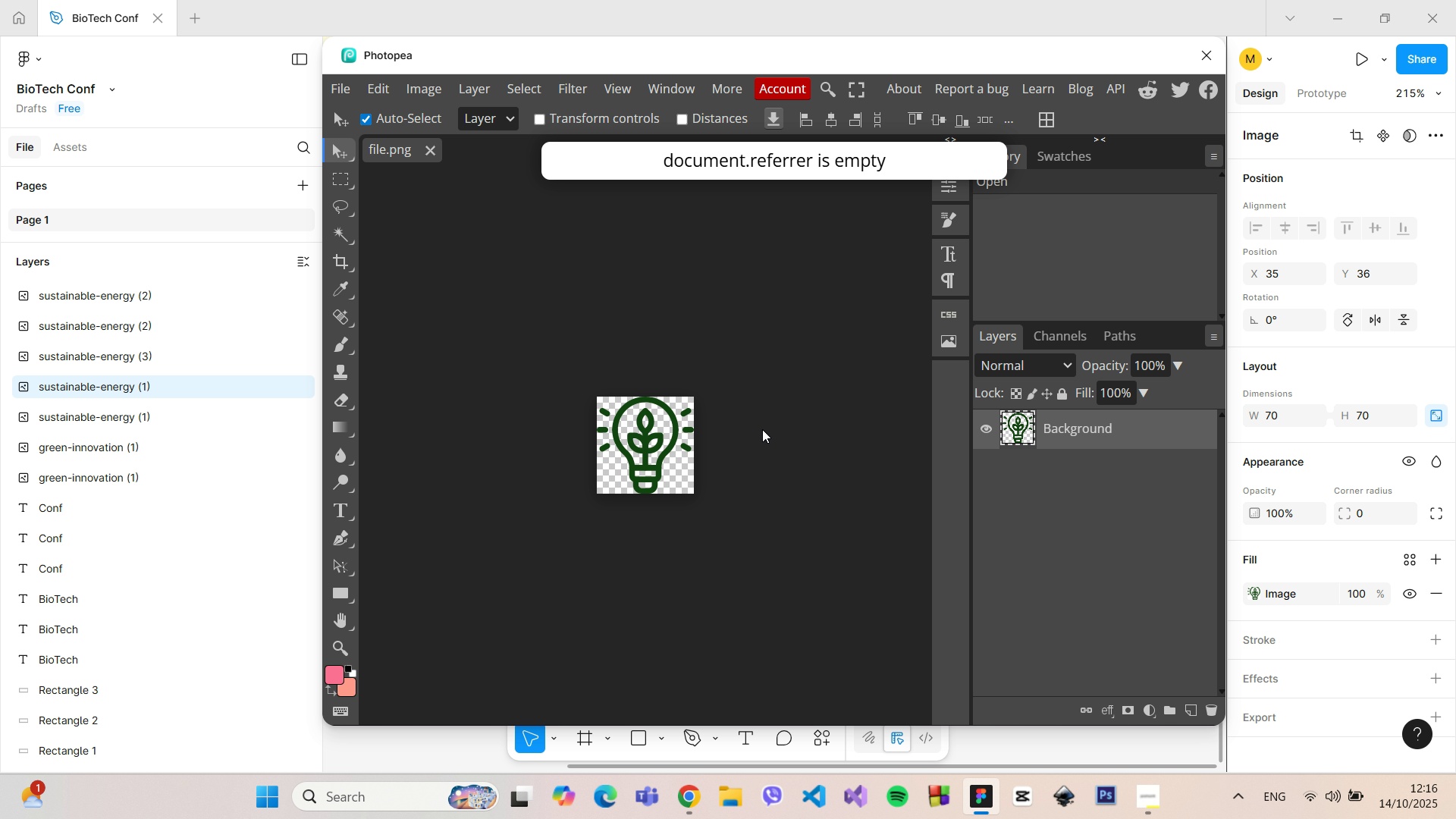 
scroll: coordinate [661, 472], scroll_direction: down, amount: 2.0
 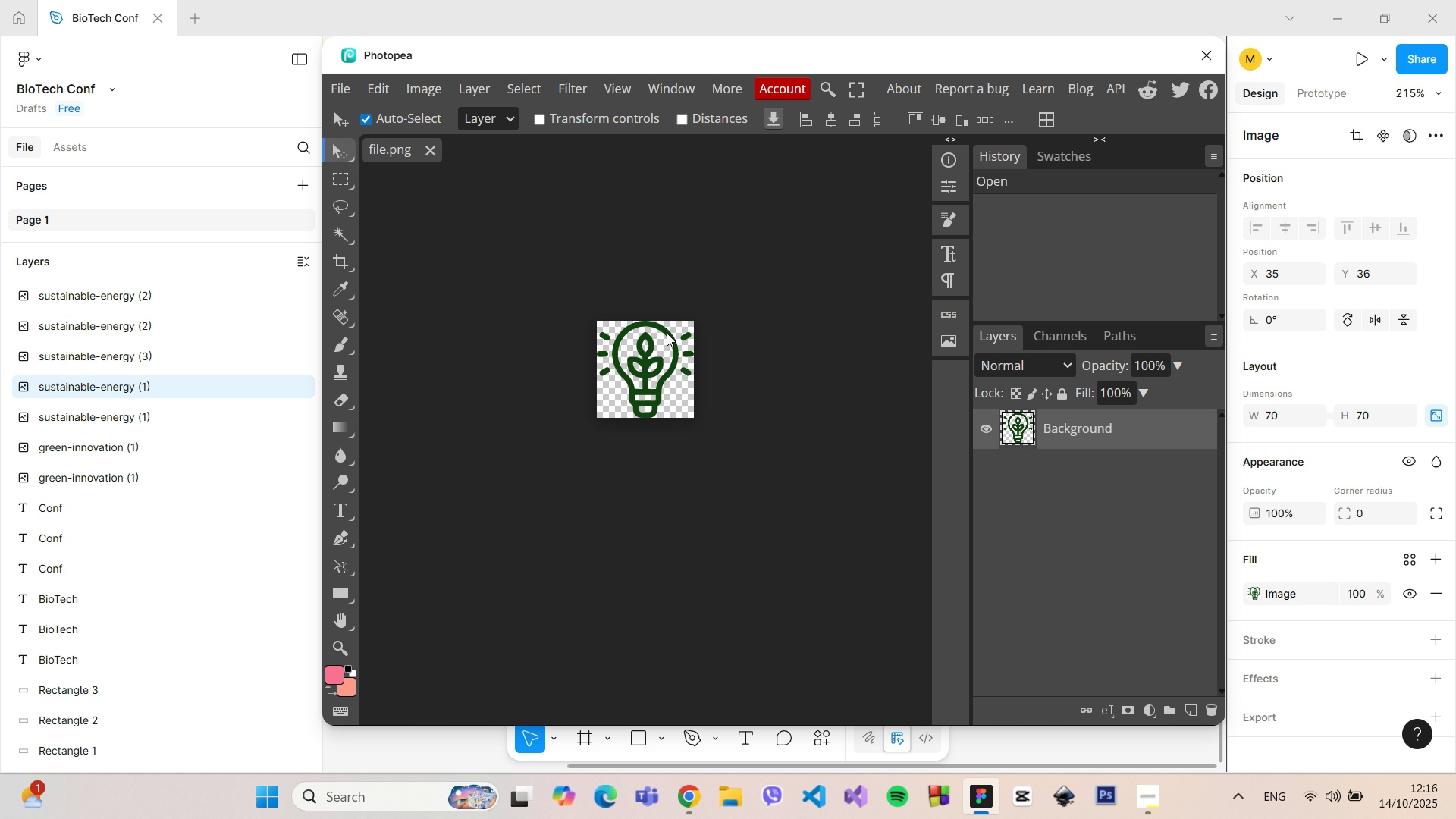 
hold_key(key=AltLeft, duration=0.82)
scroll: coordinate [667, 342], scroll_direction: up, amount: 1.0
 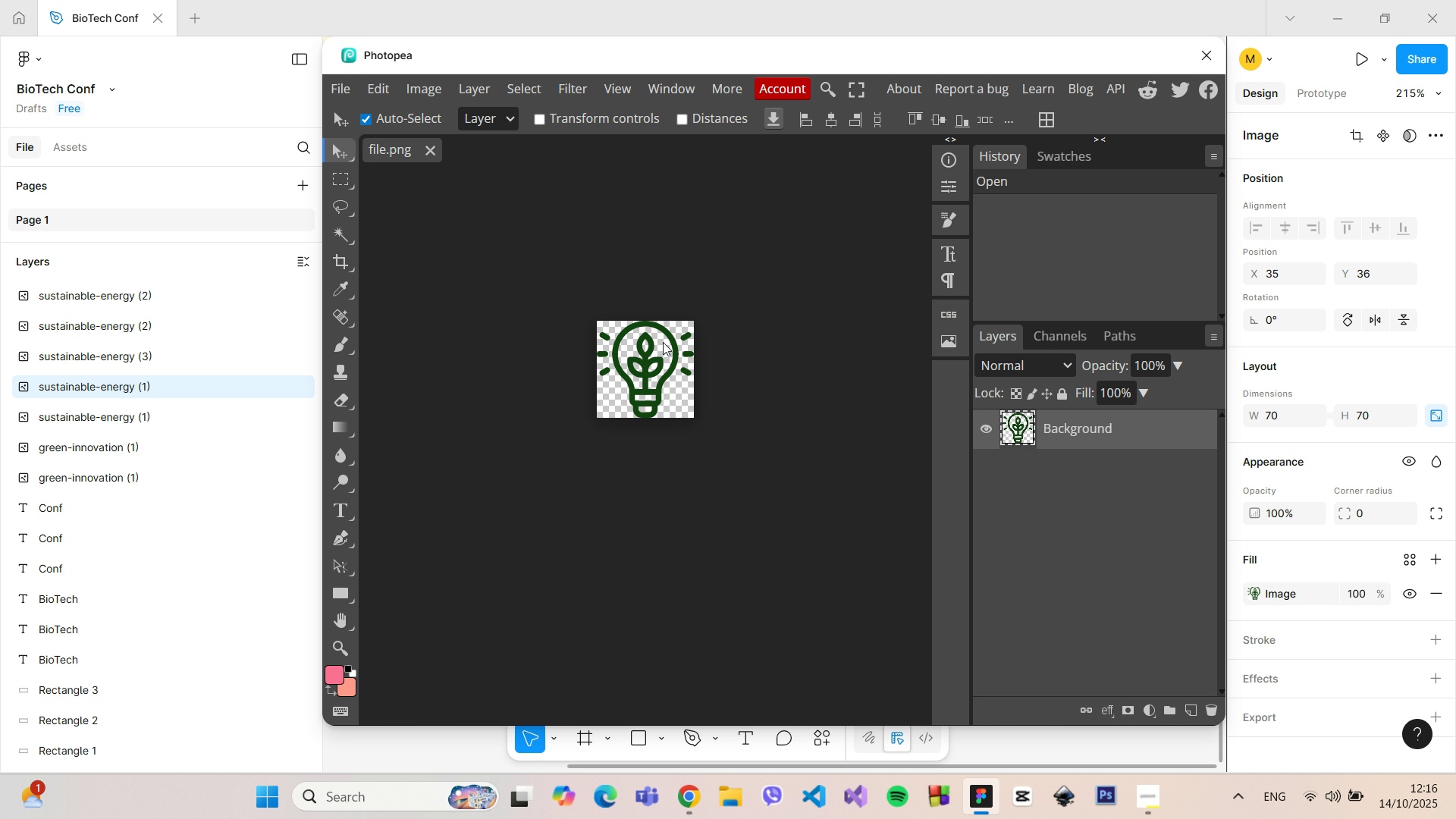 
hold_key(key=ControlLeft, duration=1.52)
scroll: coordinate [648, 361], scroll_direction: up, amount: 2.0
 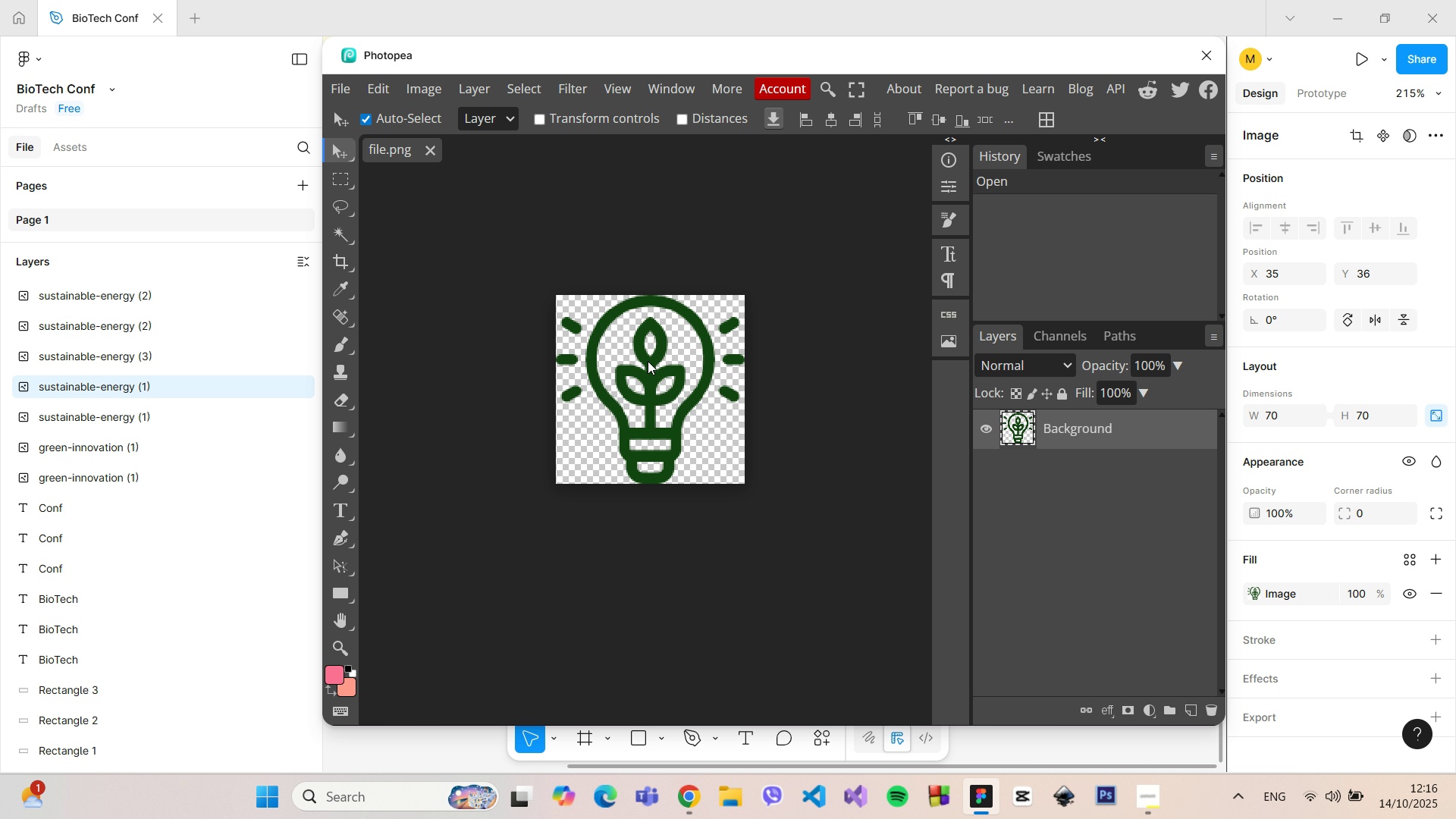 
scroll: coordinate [648, 361], scroll_direction: down, amount: 1.0
 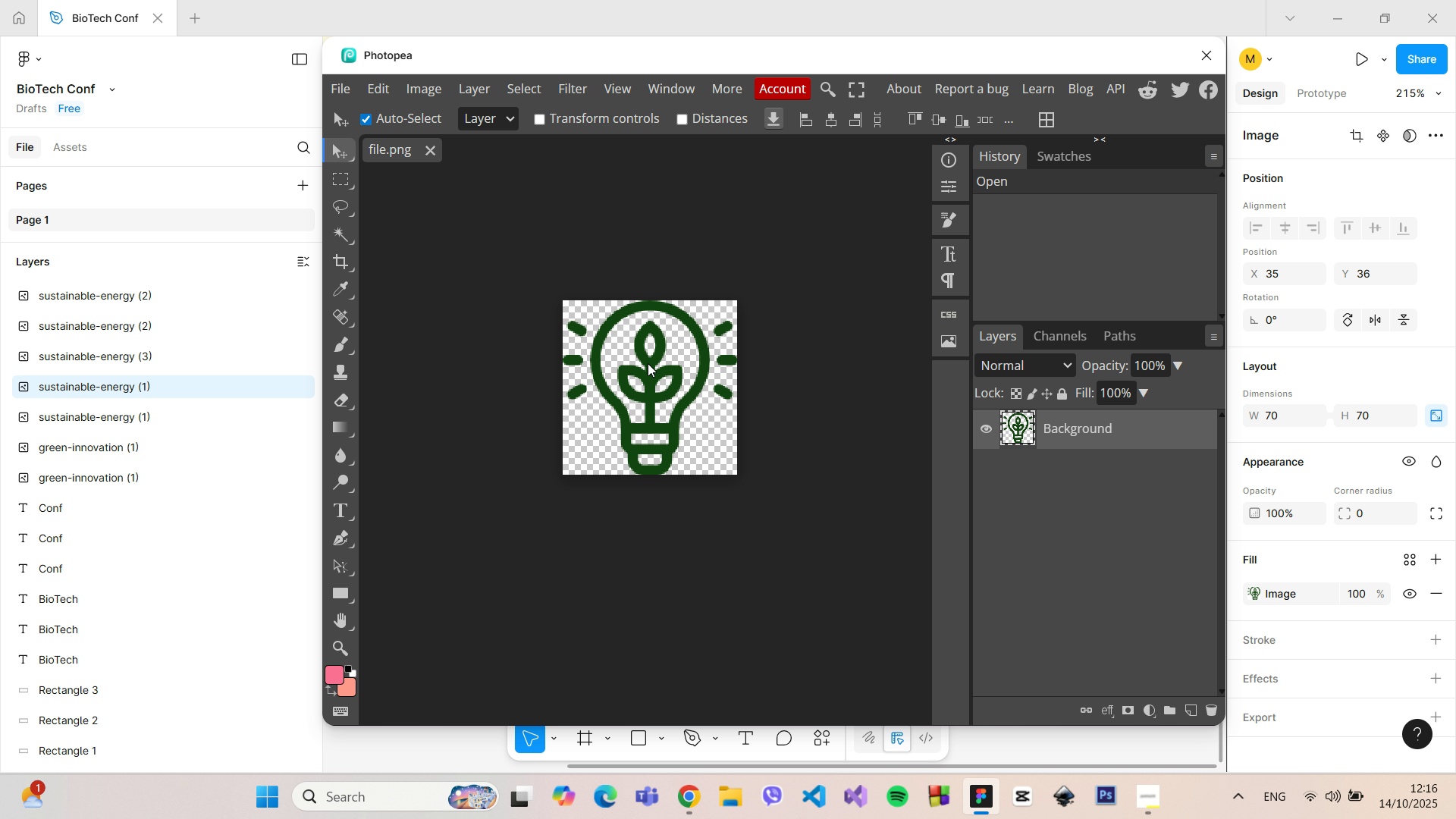 
hold_key(key=ControlLeft, duration=0.56)
 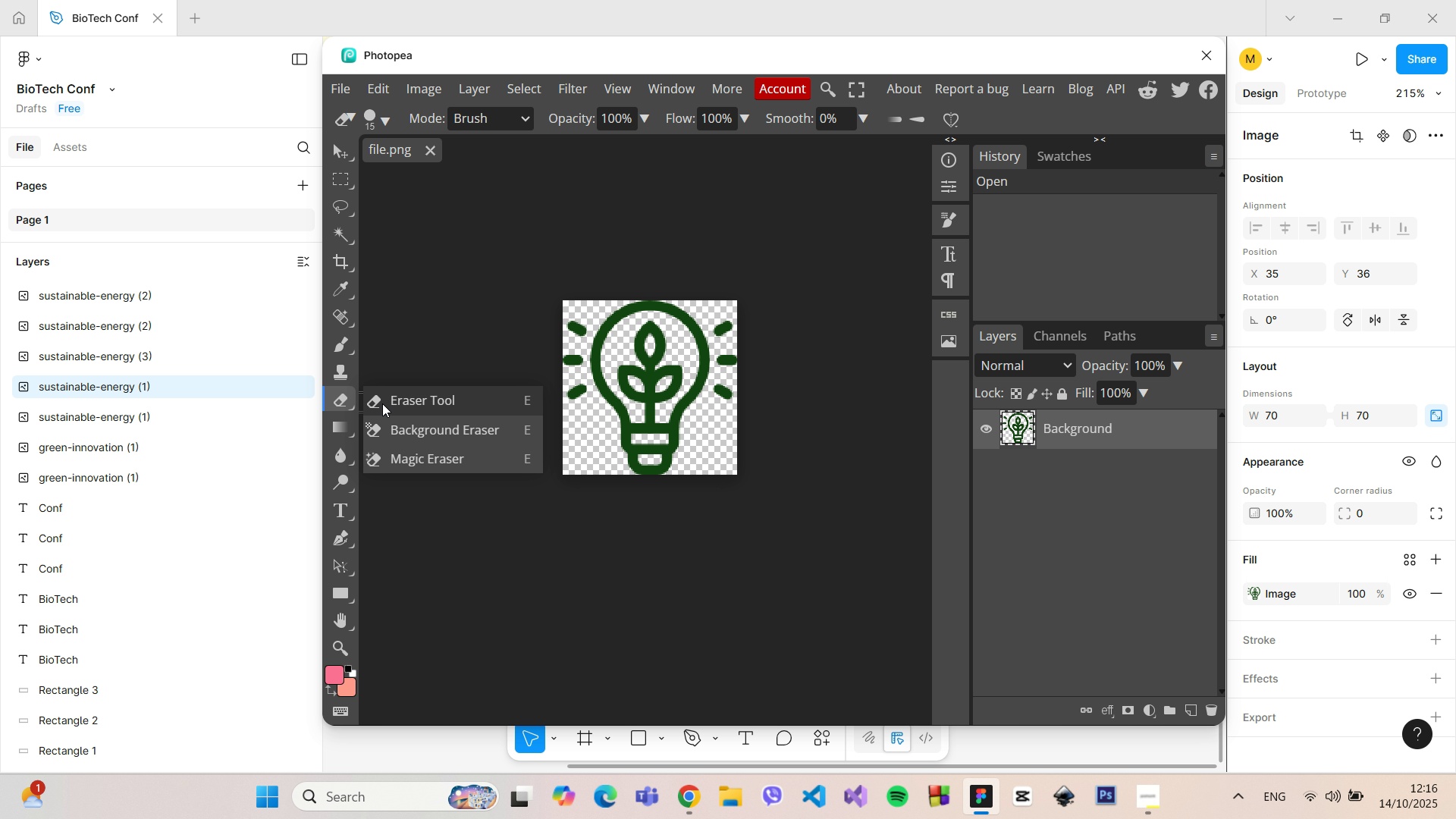 
left_click([383, 403])
 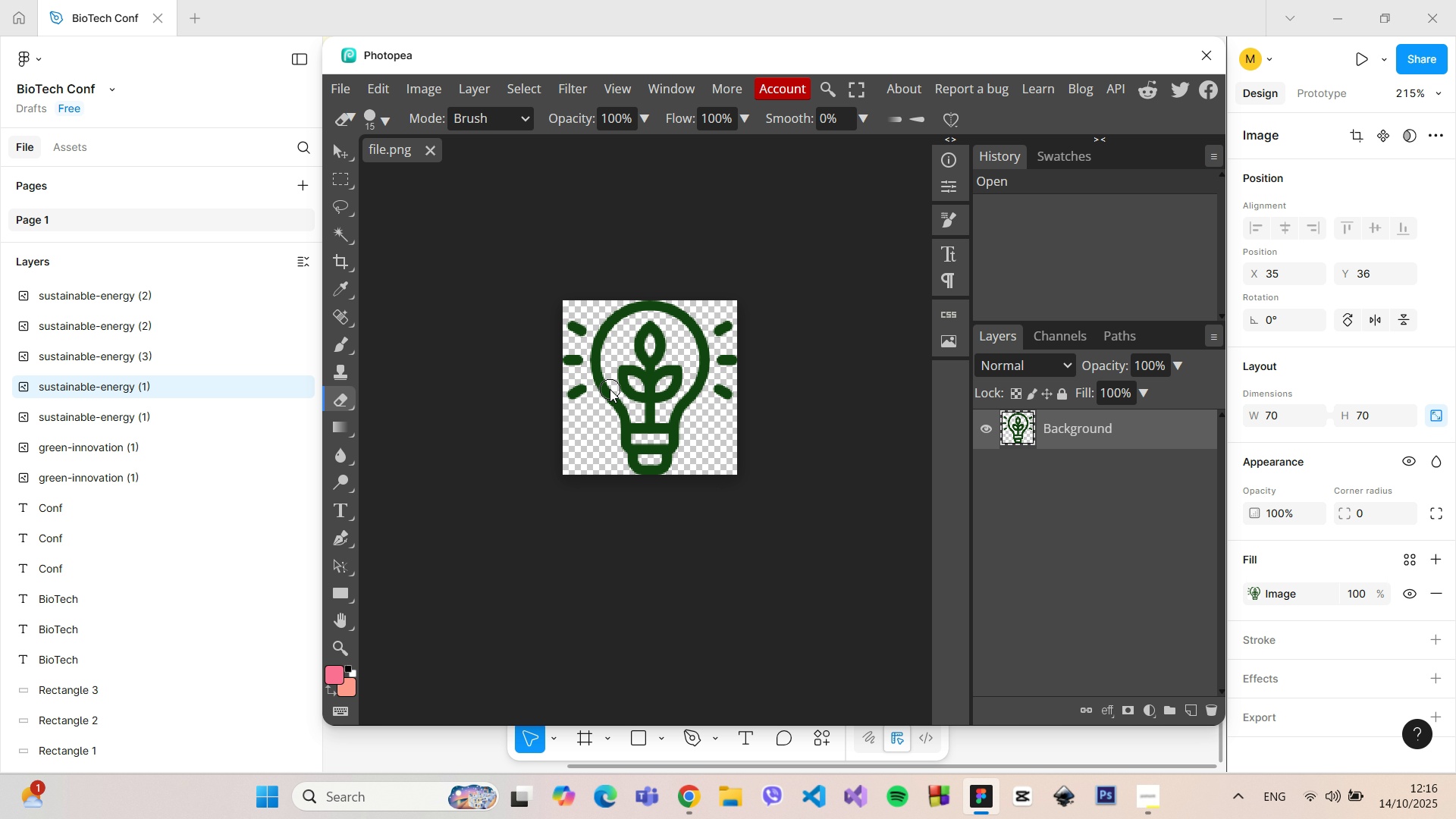 
left_click_drag(start_coordinate=[608, 389], to_coordinate=[627, 446])
 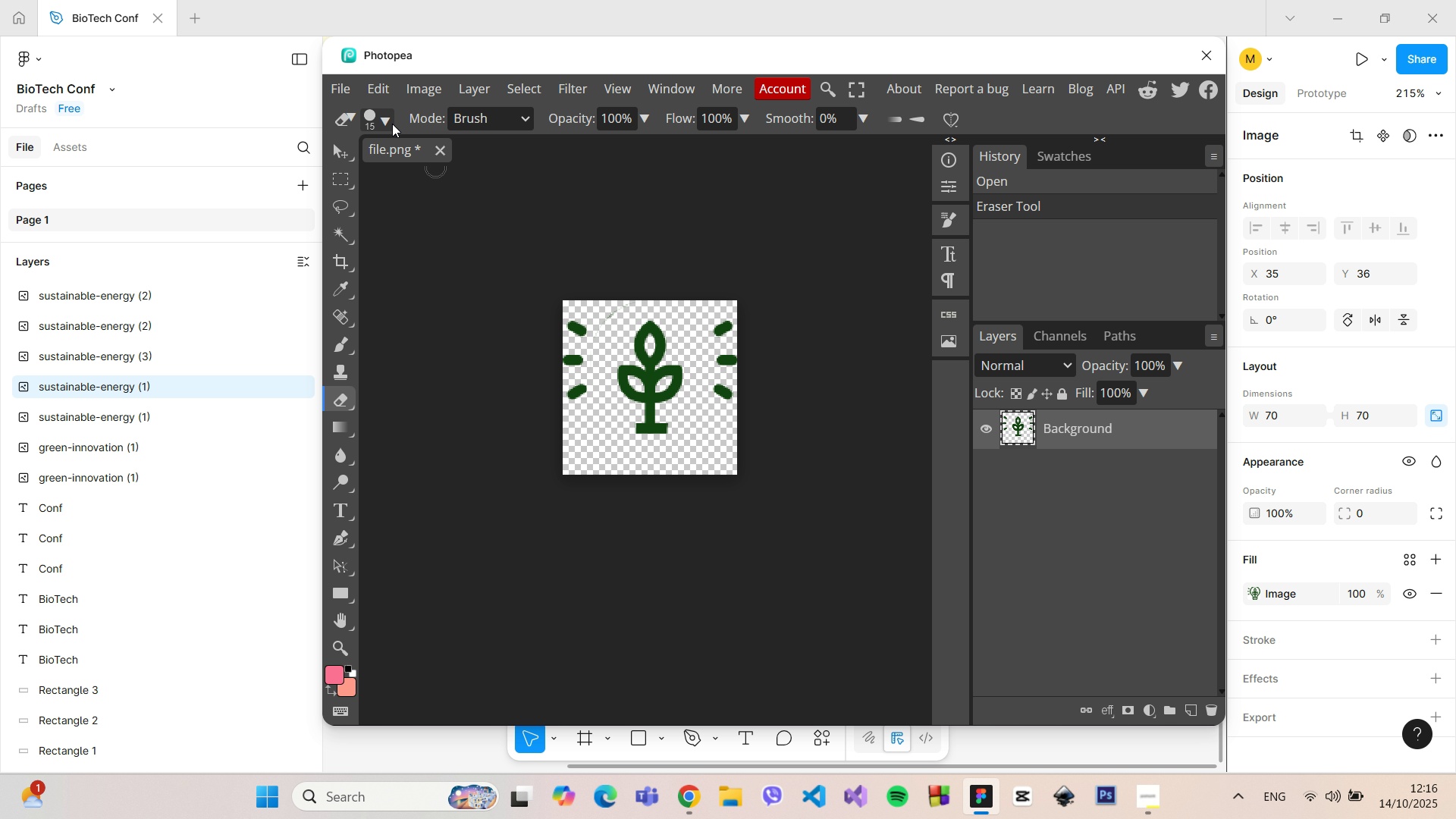 
left_click([392, 124])
 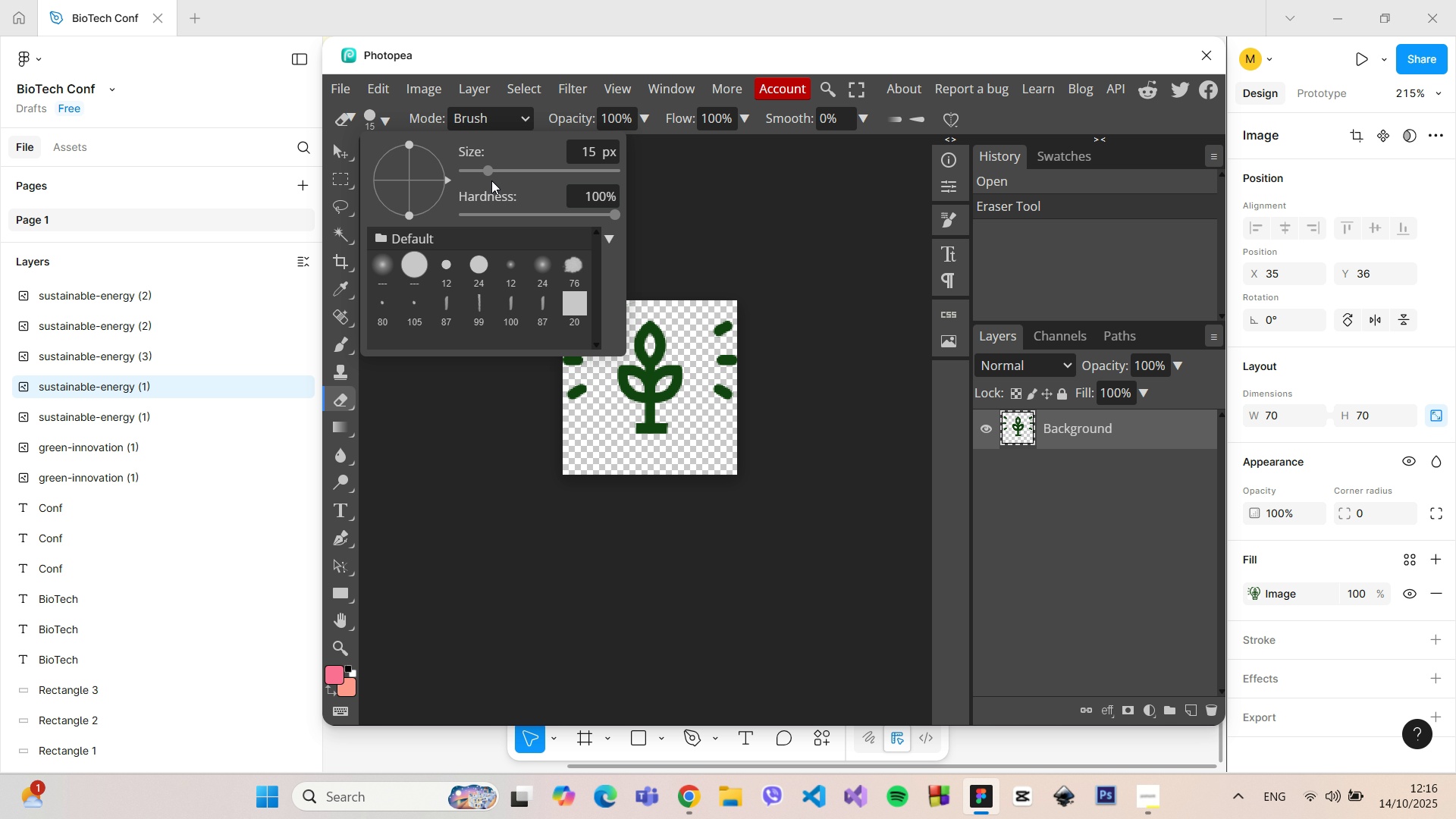 
left_click_drag(start_coordinate=[487, 175], to_coordinate=[473, 173])
 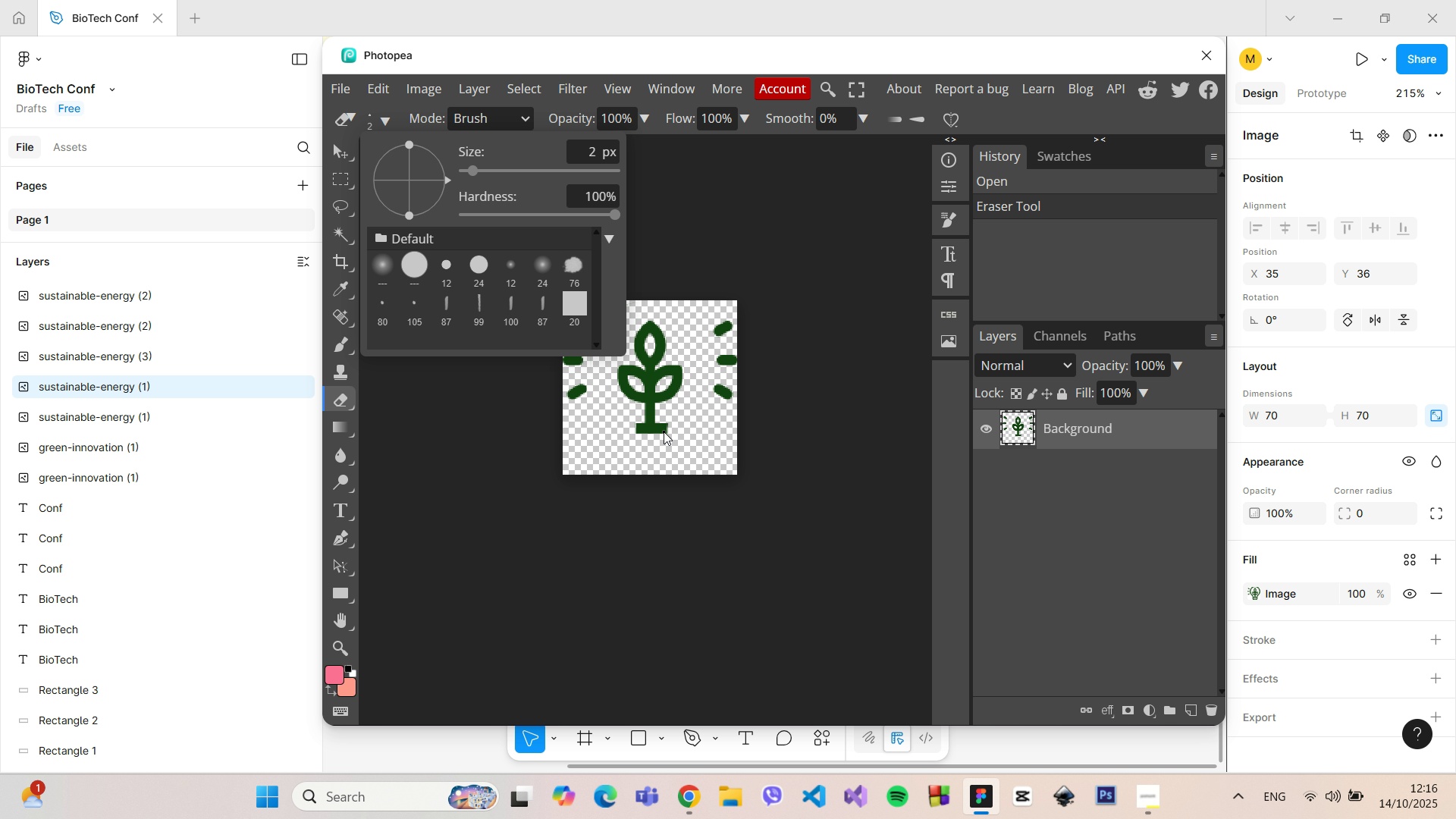 
scroll: coordinate [657, 456], scroll_direction: down, amount: 1.0
 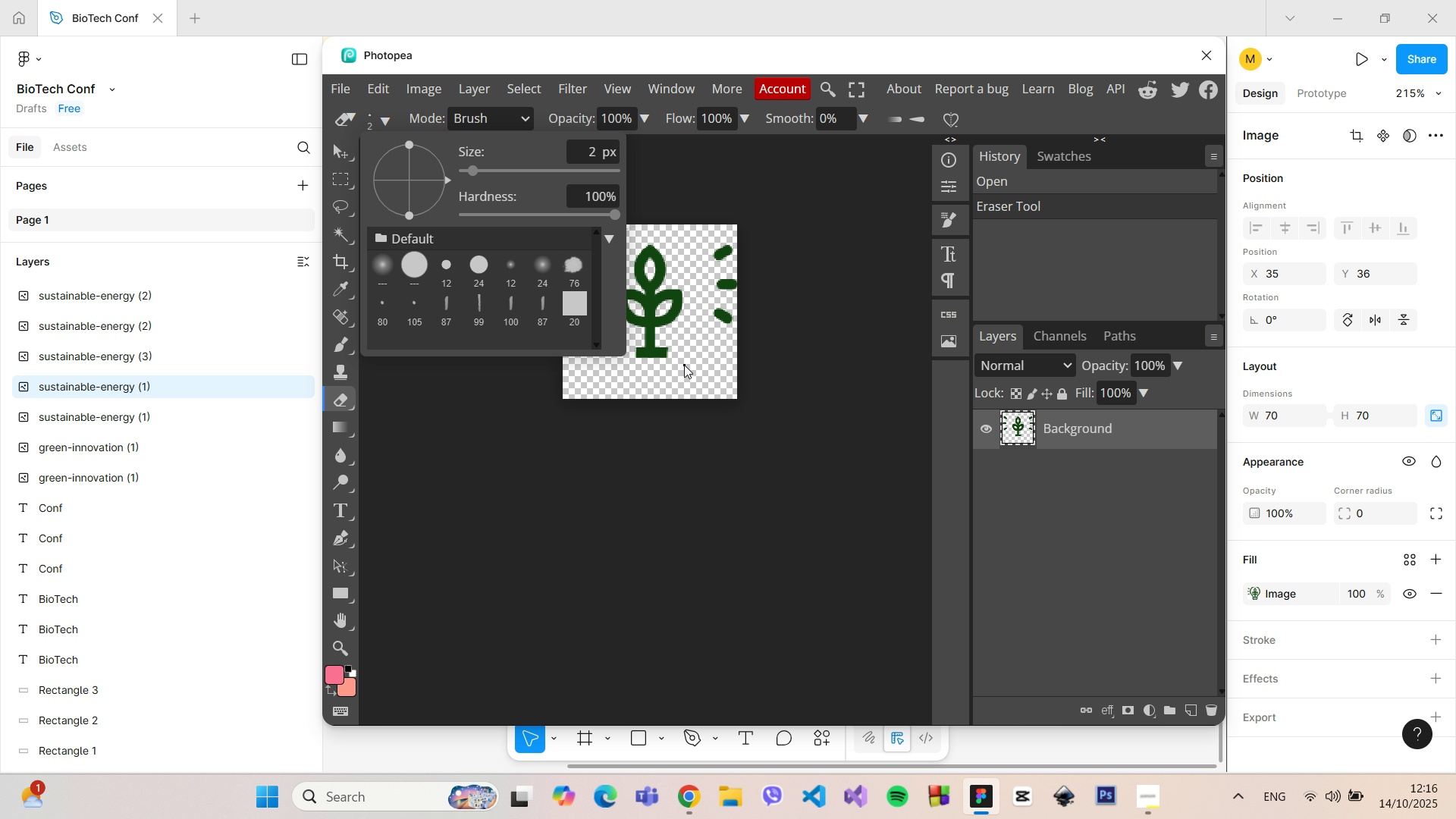 
left_click([683, 365])
 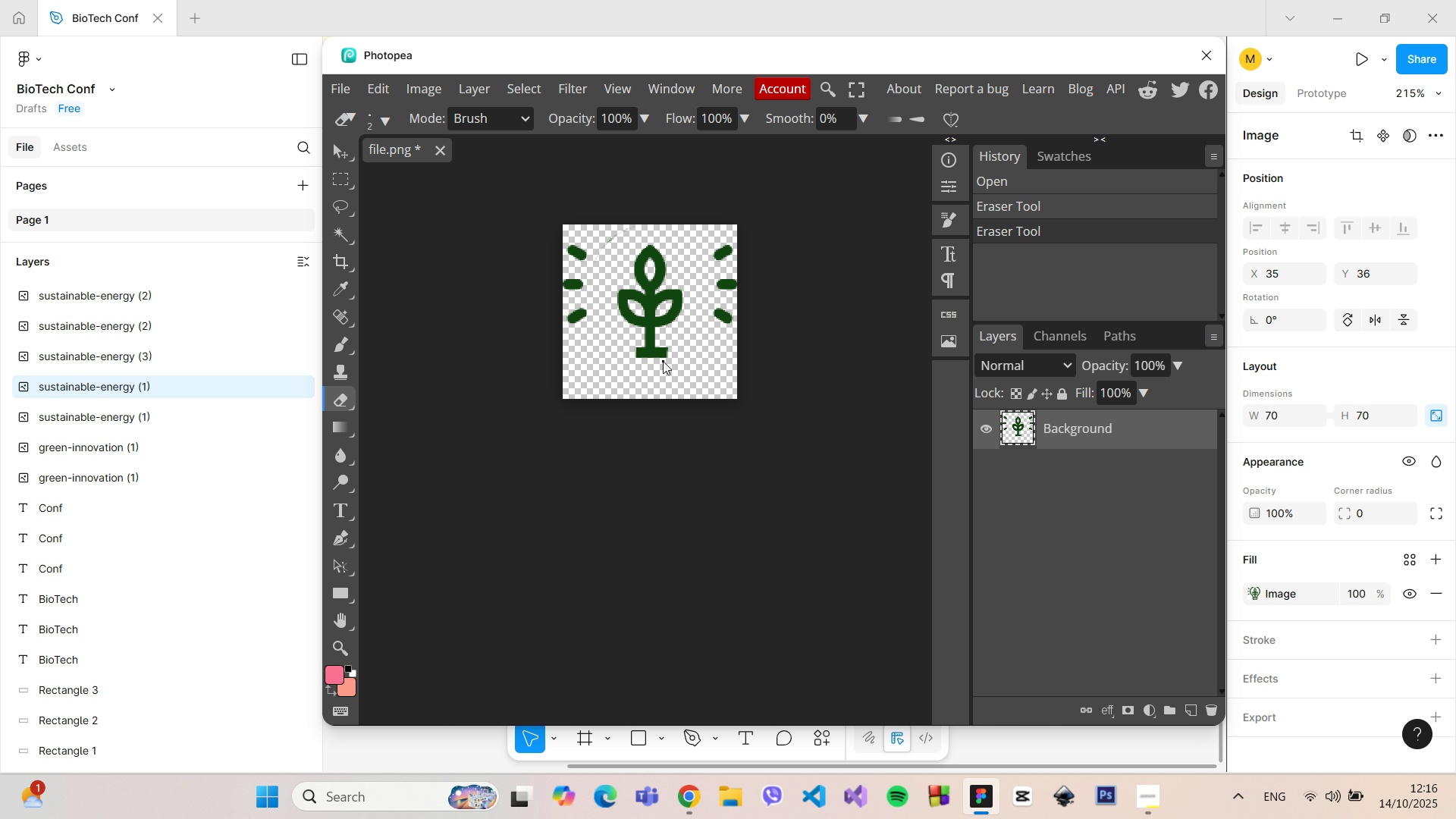 
hold_key(key=AltLeft, duration=1.52)
scroll: coordinate [698, 386], scroll_direction: up, amount: 26.0
 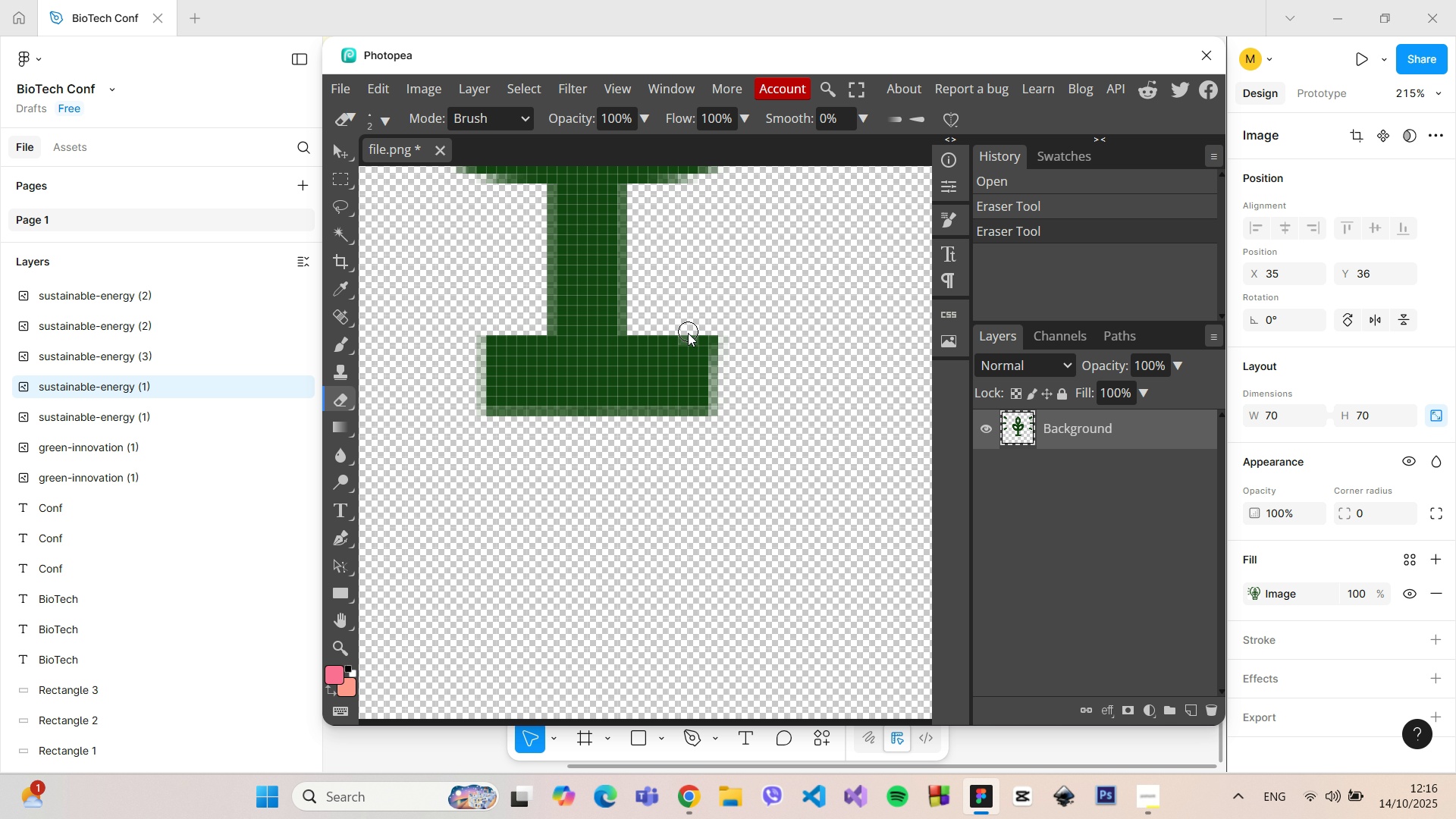 
hold_key(key=AltLeft, duration=0.58)
 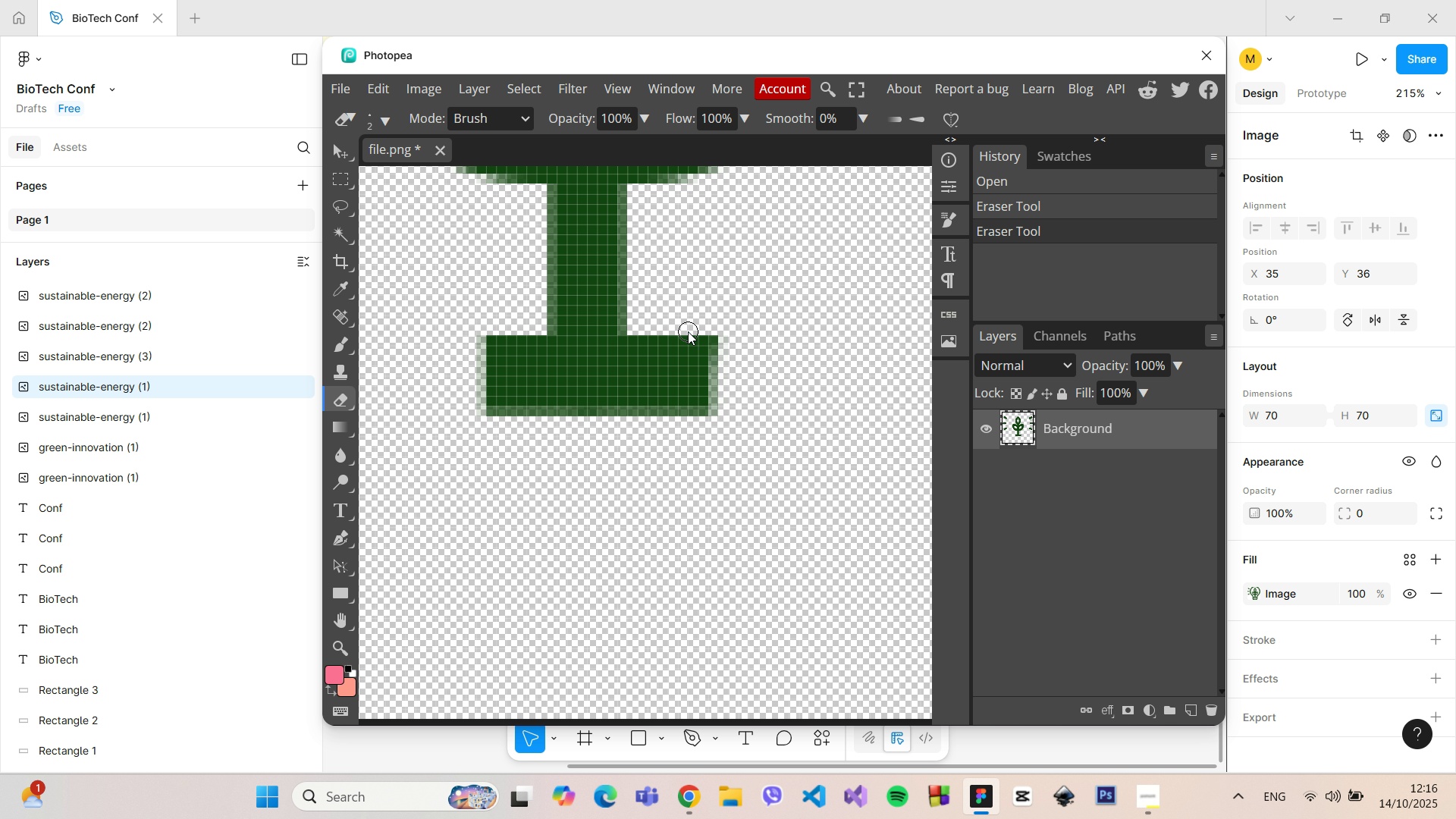 
left_click_drag(start_coordinate=[688, 331], to_coordinate=[672, 491])
 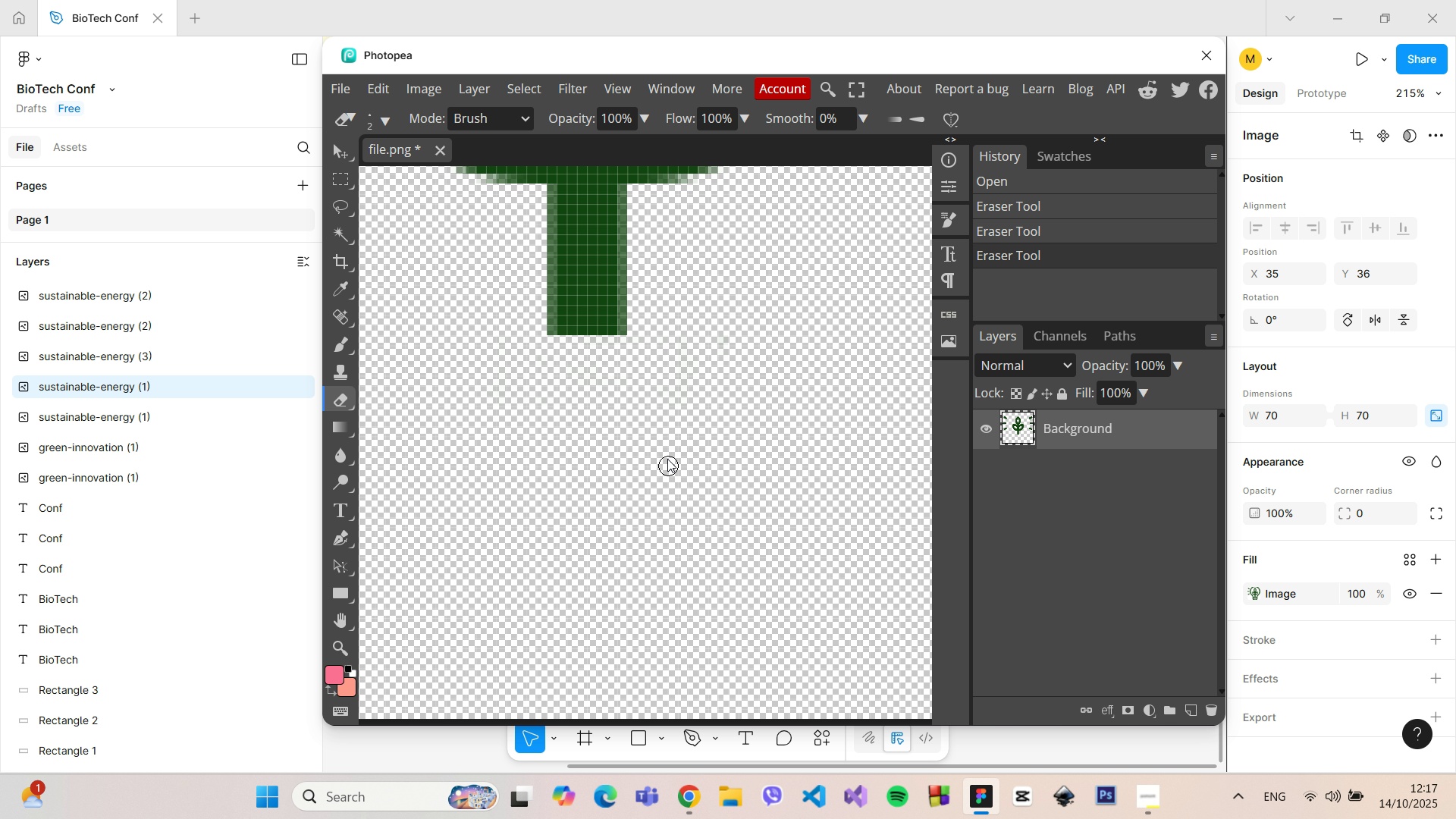 
scroll: coordinate [663, 428], scroll_direction: up, amount: 5.0
 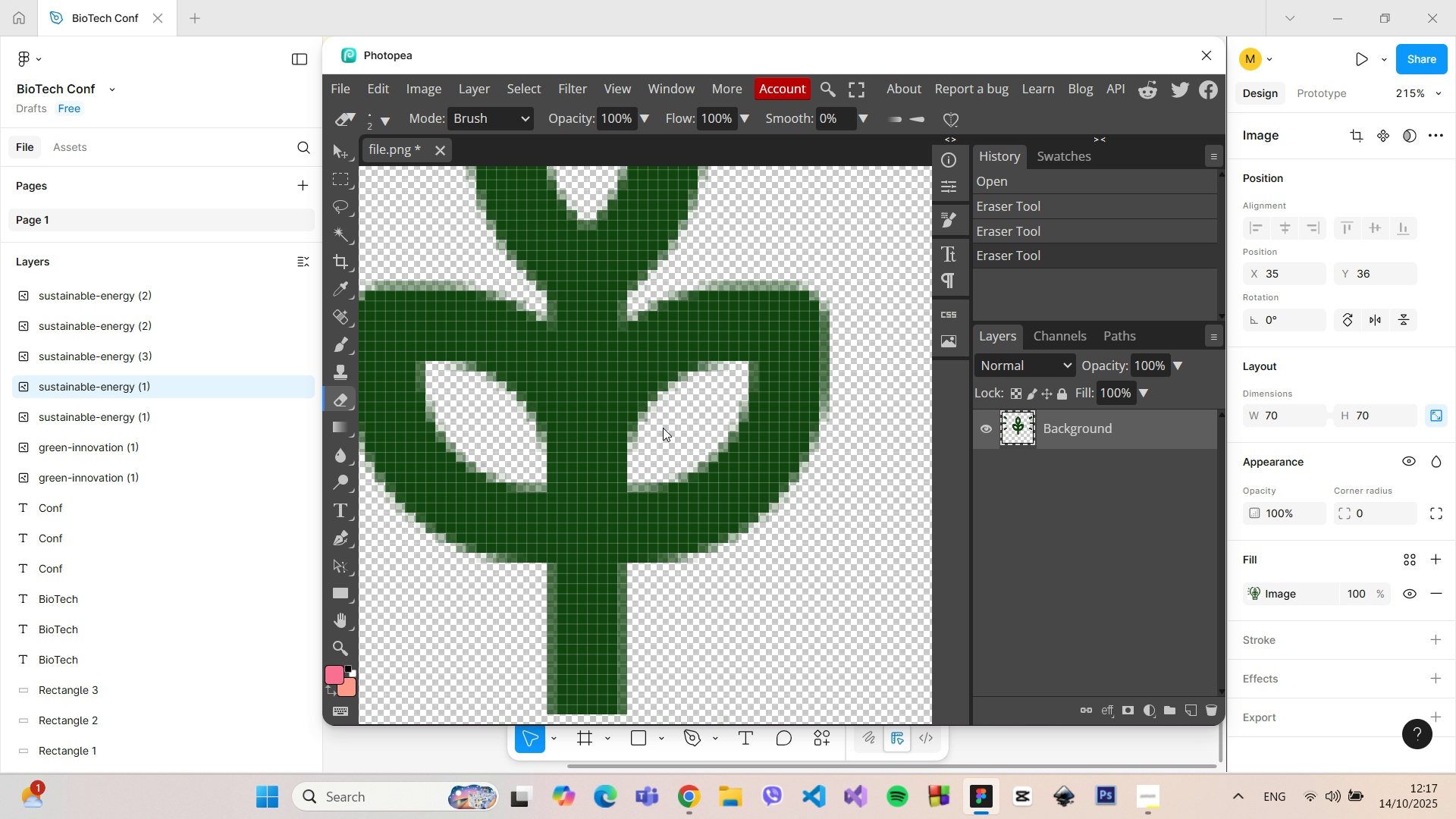 
hold_key(key=ControlLeft, duration=1.28)
 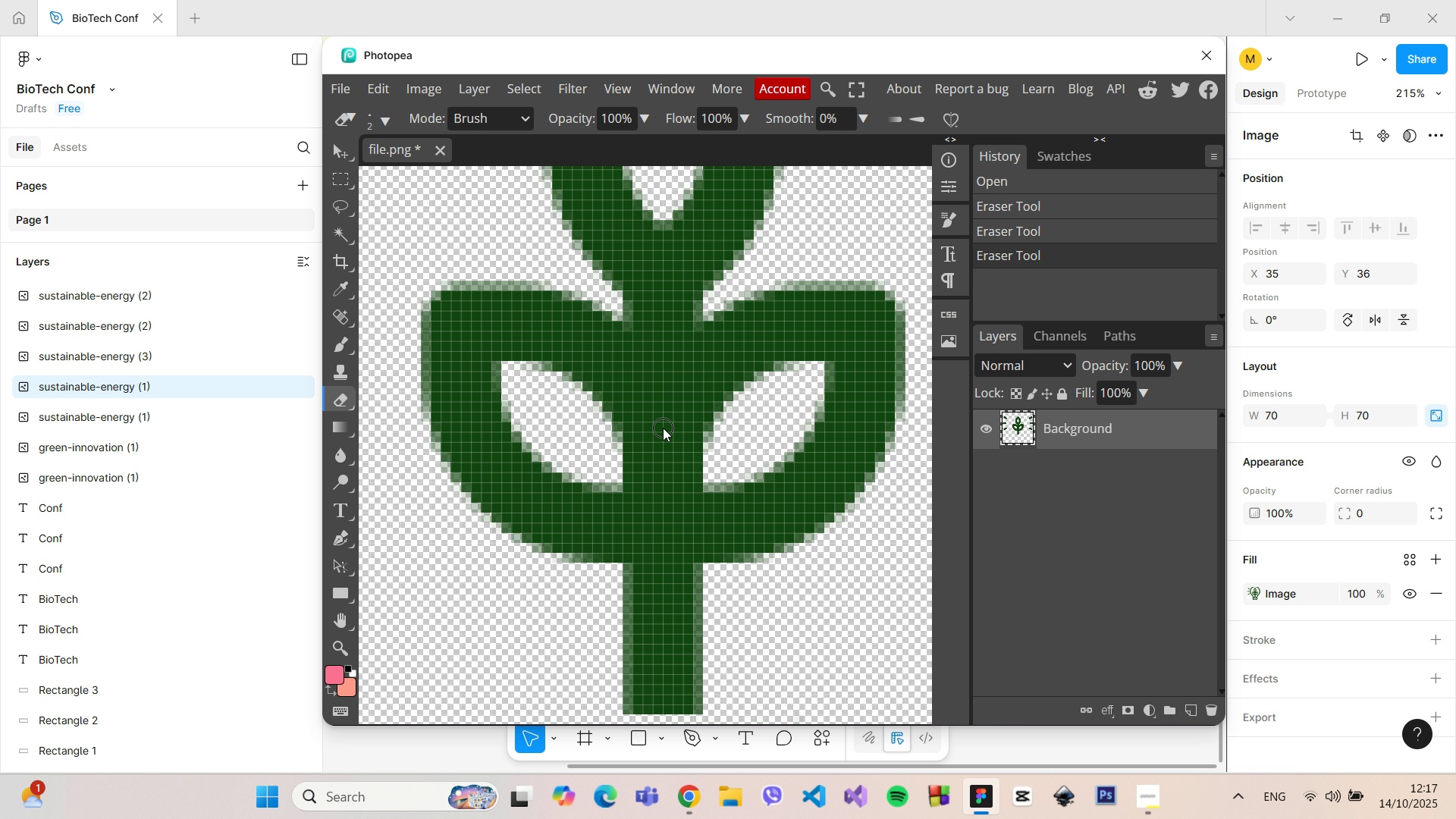 
hold_key(key=AltLeft, duration=1.21)
scroll: coordinate [663, 428], scroll_direction: down, amount: 15.0
 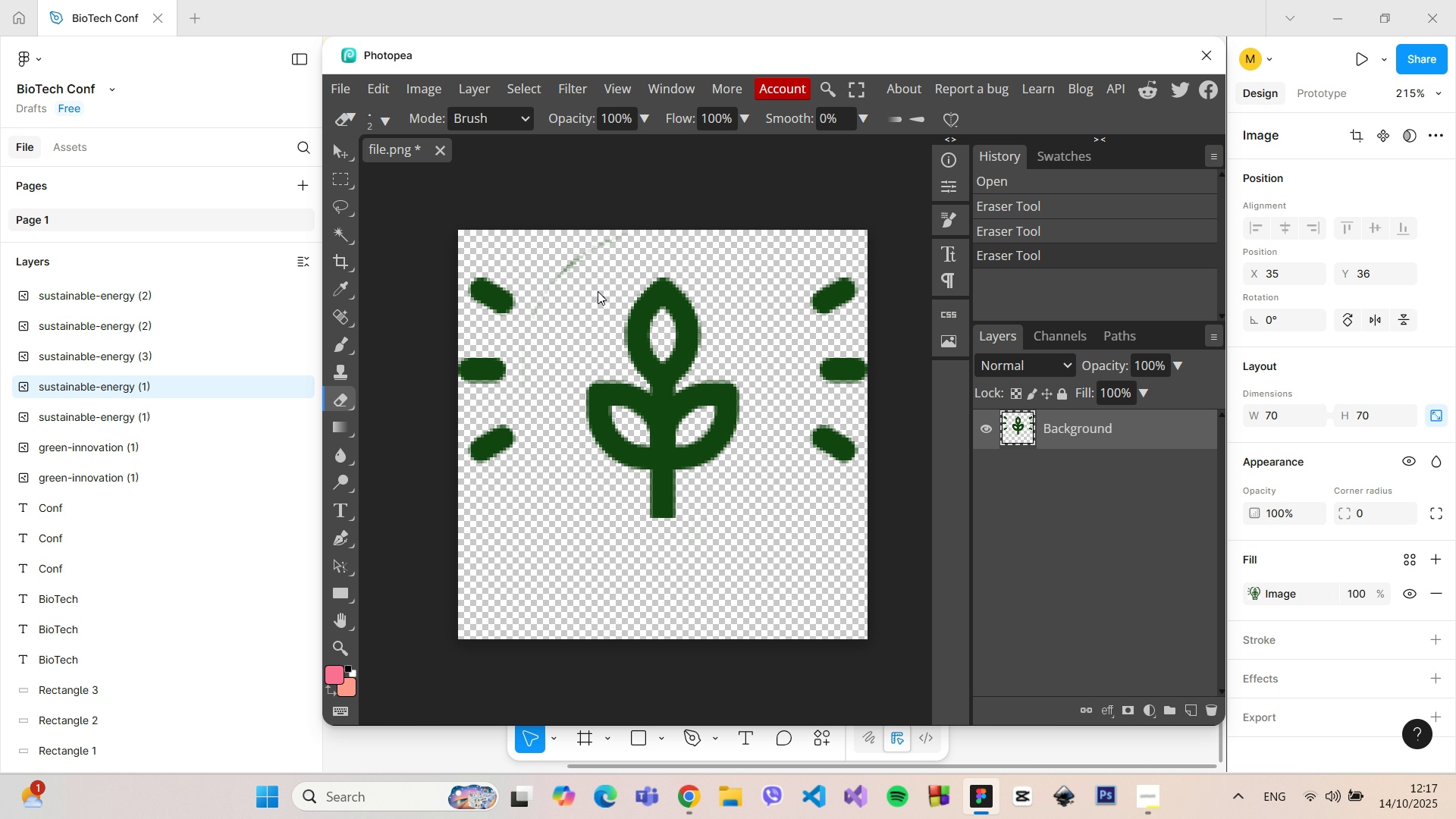 
left_click_drag(start_coordinate=[586, 259], to_coordinate=[644, 563])
 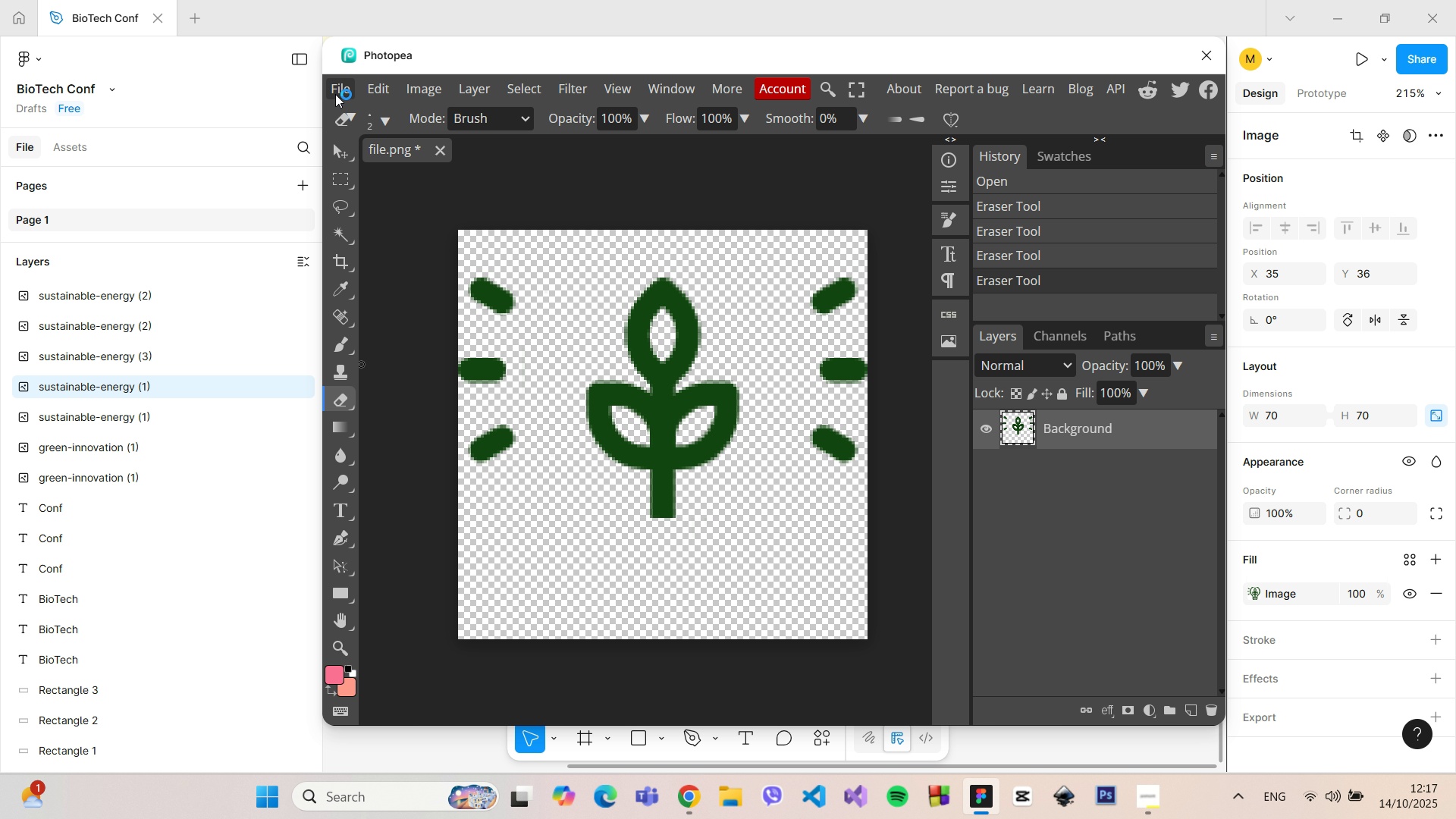 
left_click([335, 94])
 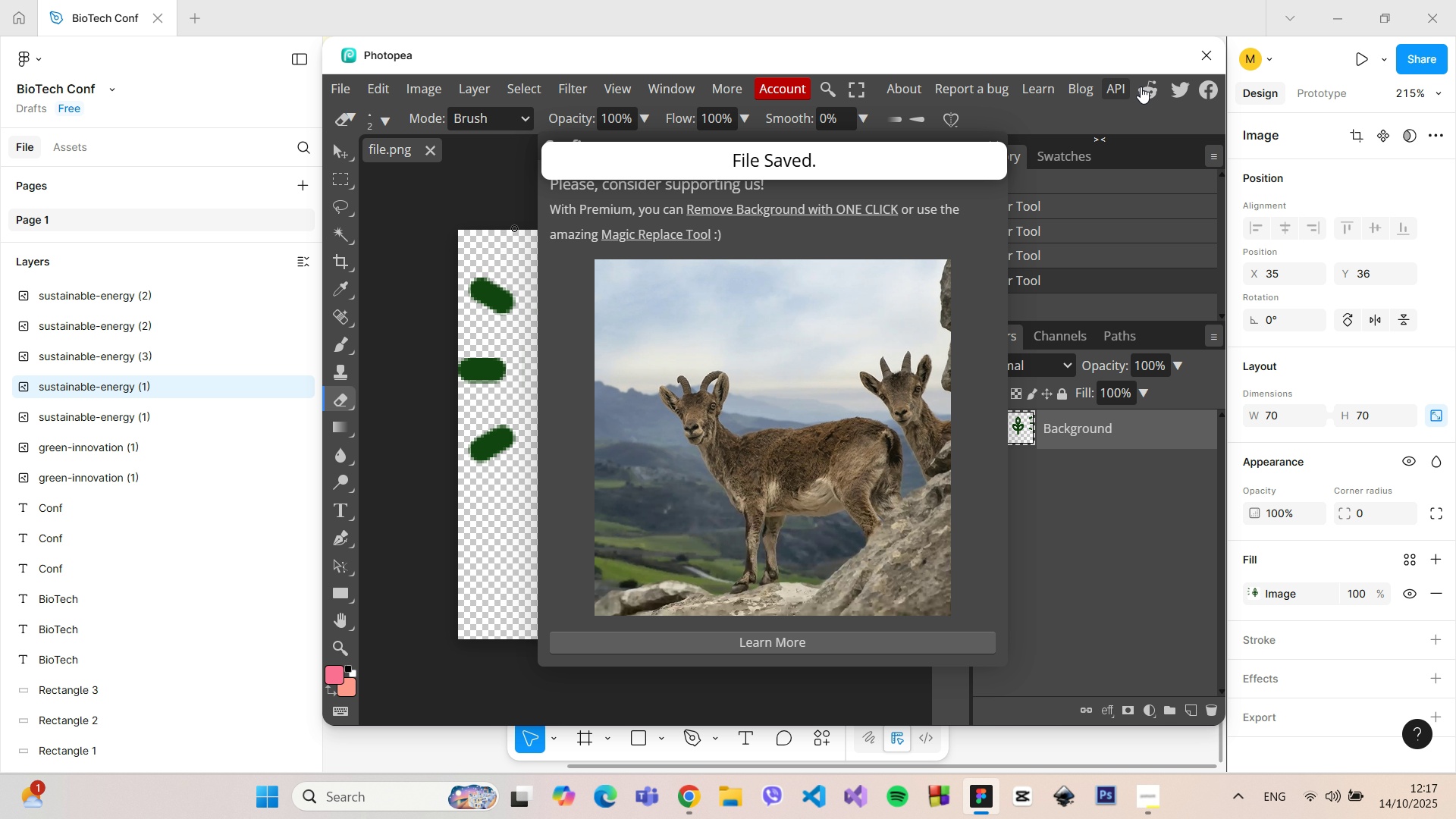 
left_click([1212, 53])
 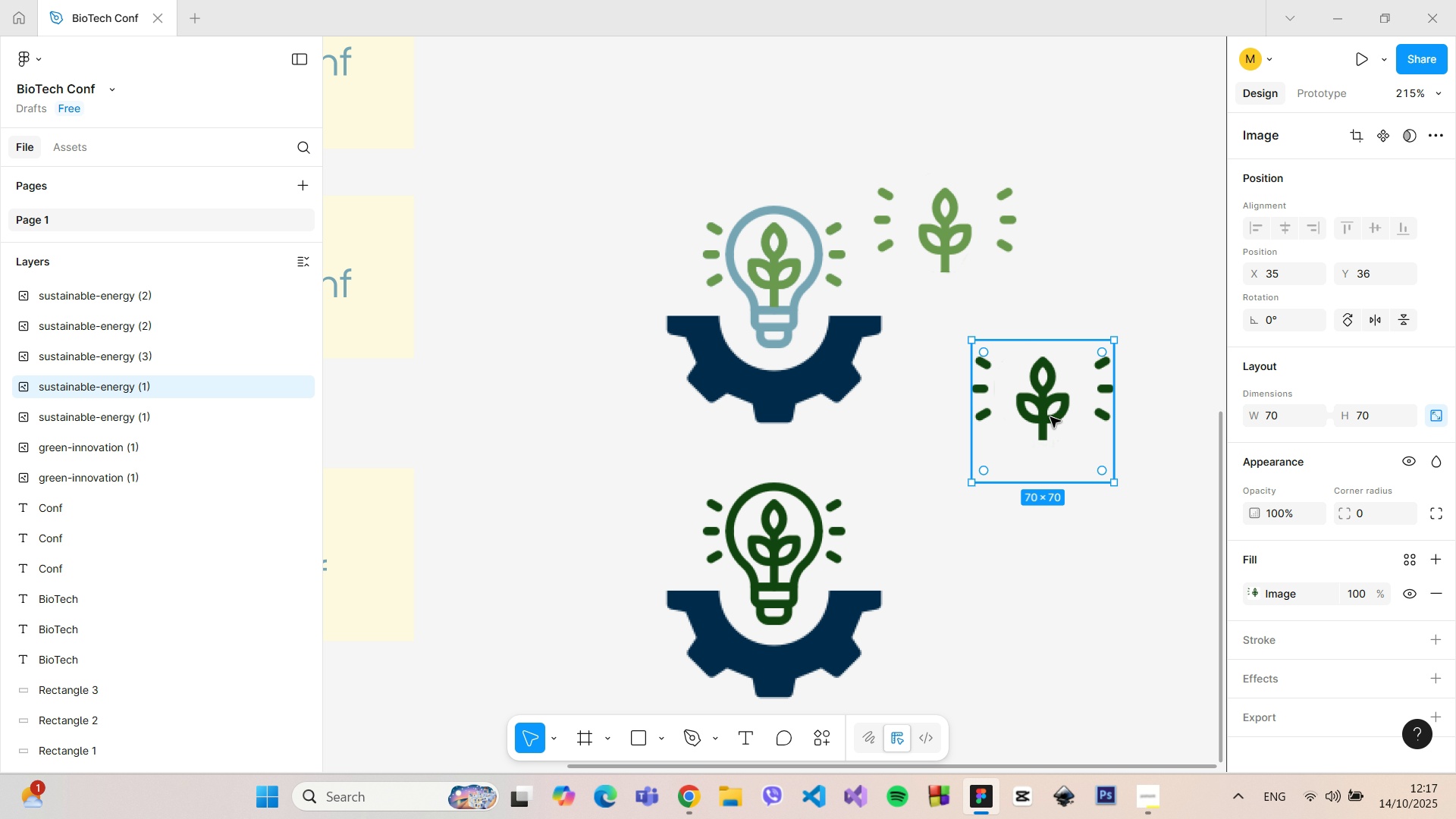 
left_click_drag(start_coordinate=[1059, 422], to_coordinate=[984, 541])
 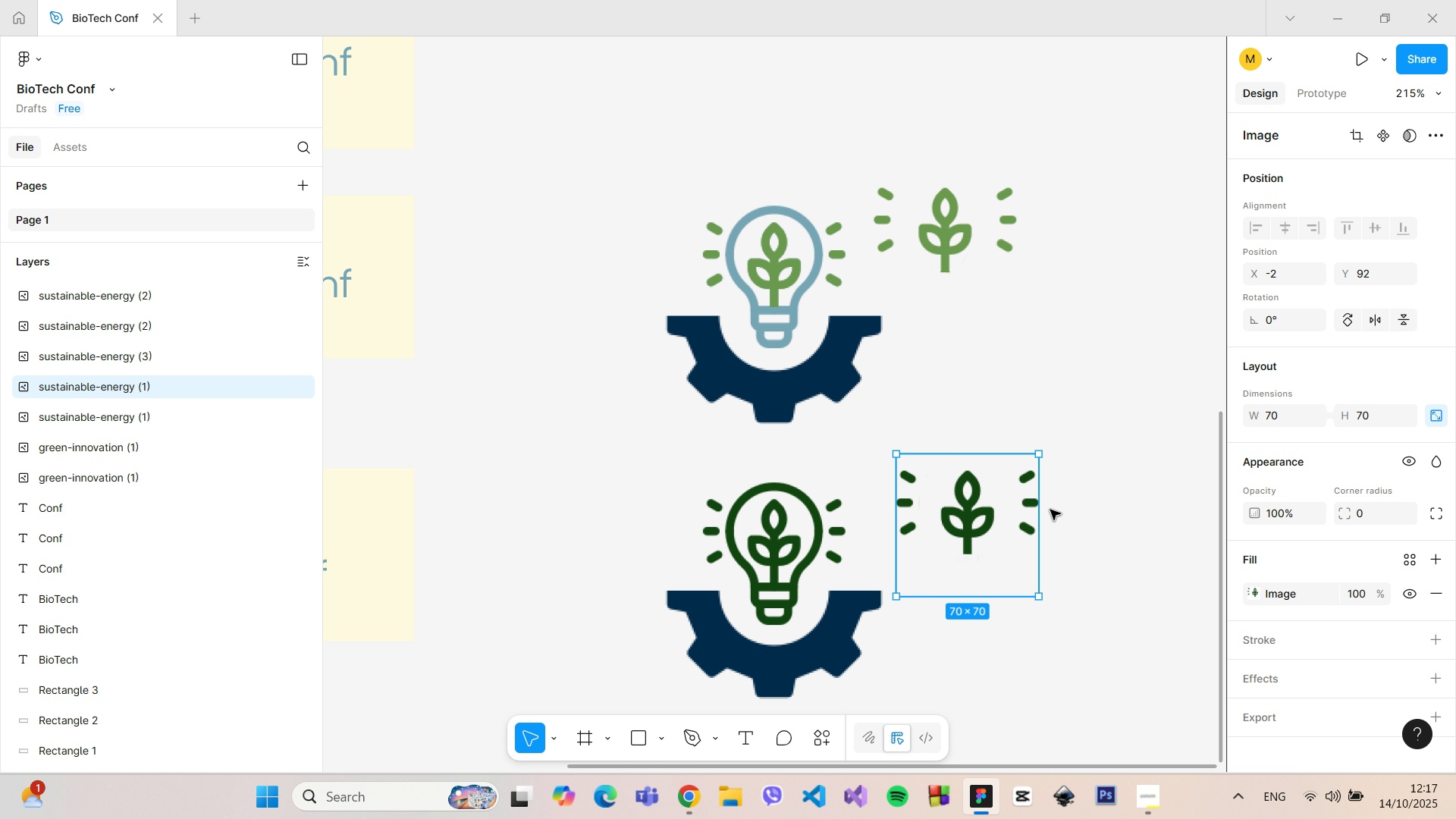 
scroll: coordinate [1053, 511], scroll_direction: down, amount: 4.0
 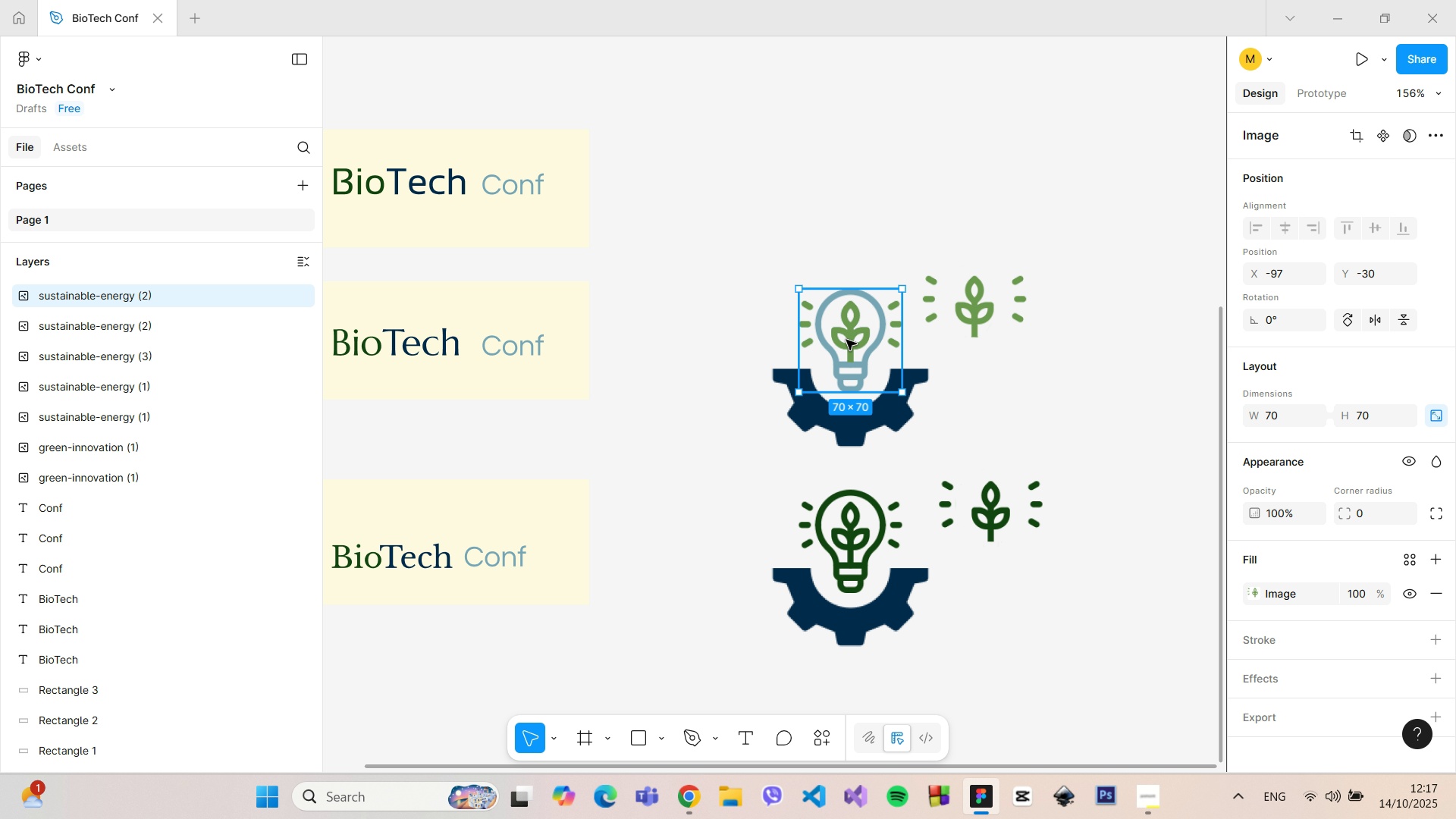 
left_click([846, 340])
 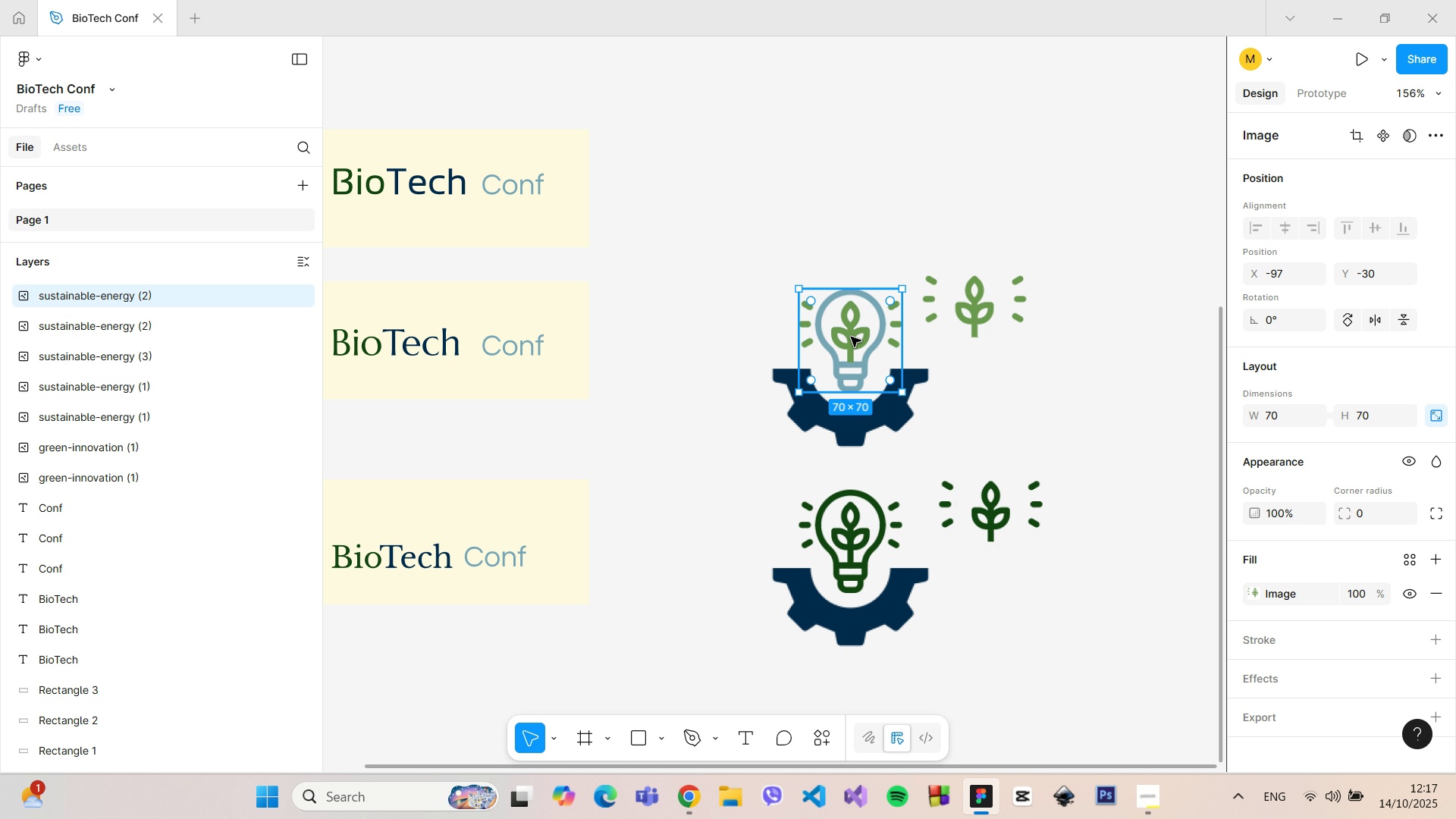 
left_click([895, 419])
 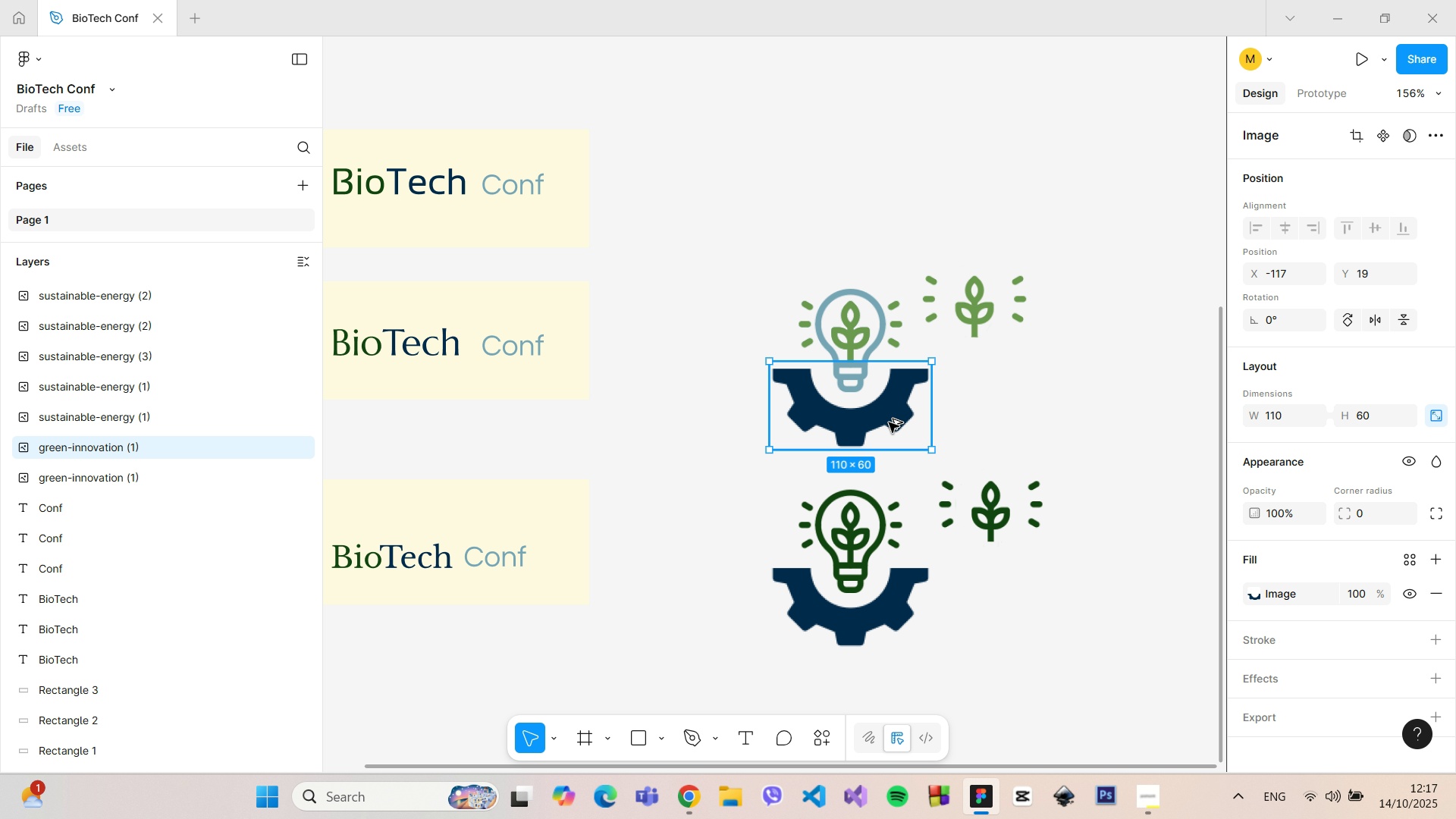 
hold_key(key=AltLeft, duration=1.52)
left_click_drag(start_coordinate=[889, 422], to_coordinate=[883, 233])
 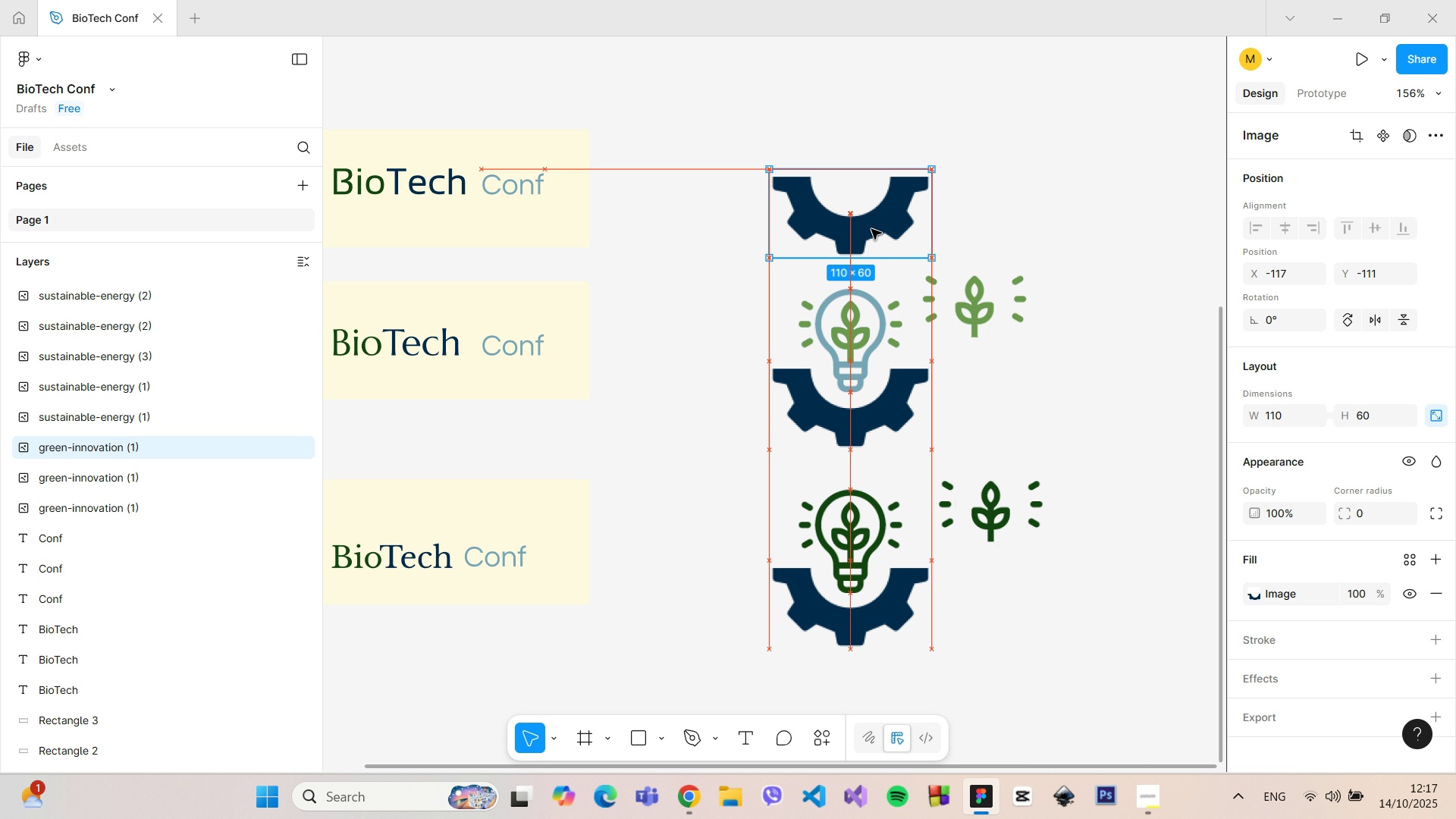 
key(Alt+AltLeft)
 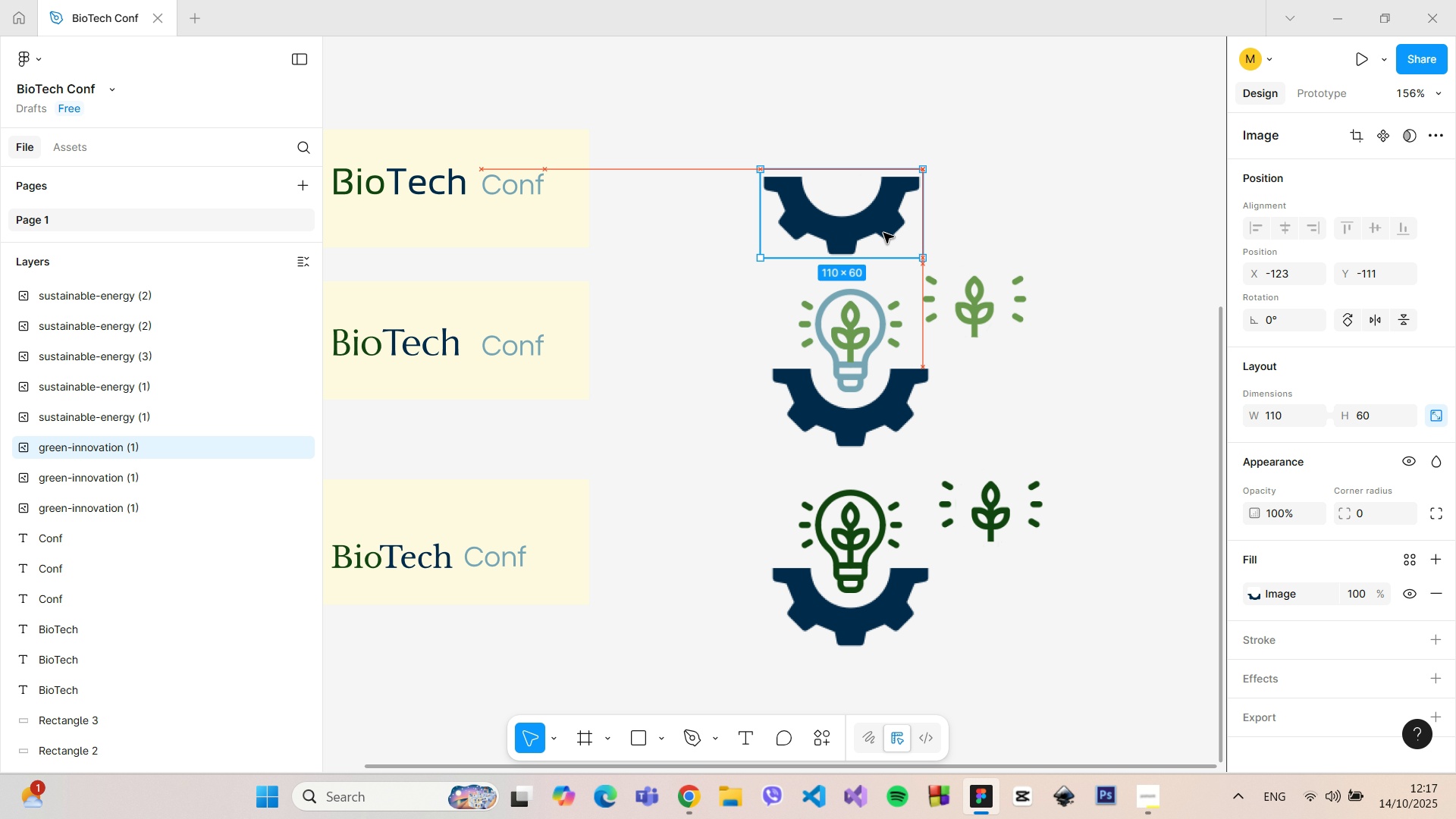 
key(Alt+AltLeft)
 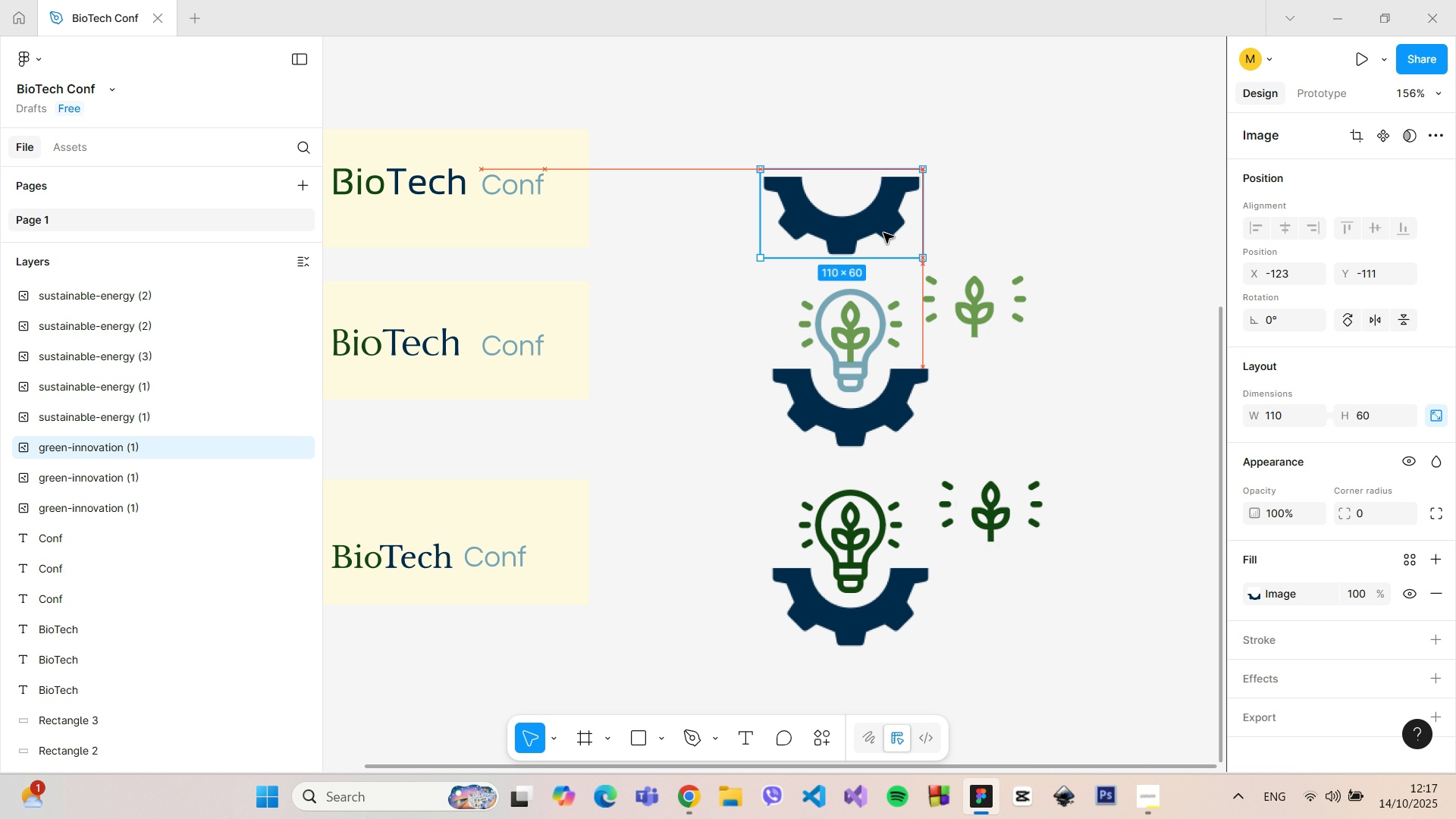 
key(Alt+AltLeft)
 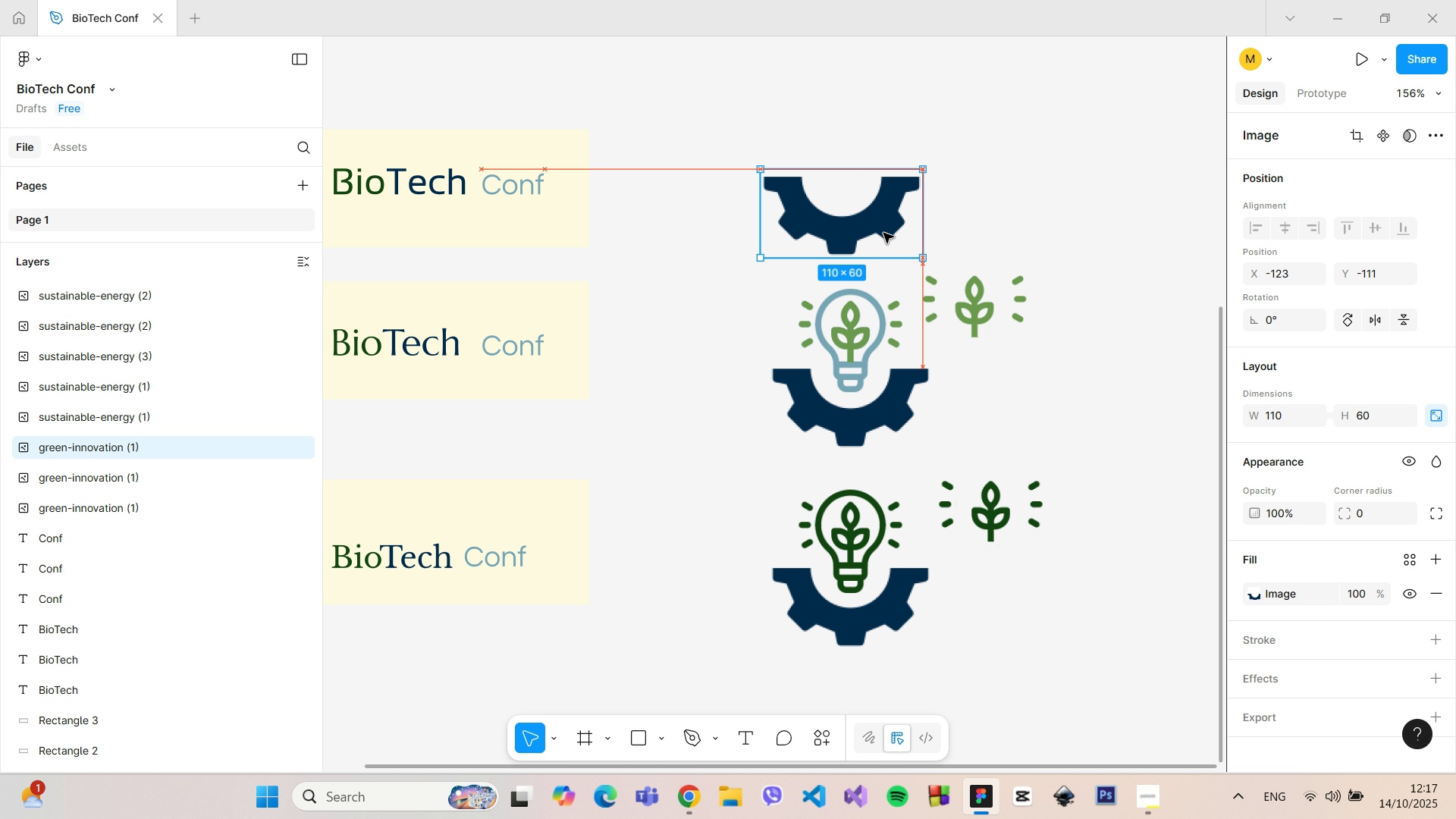 
key(Alt+AltLeft)
 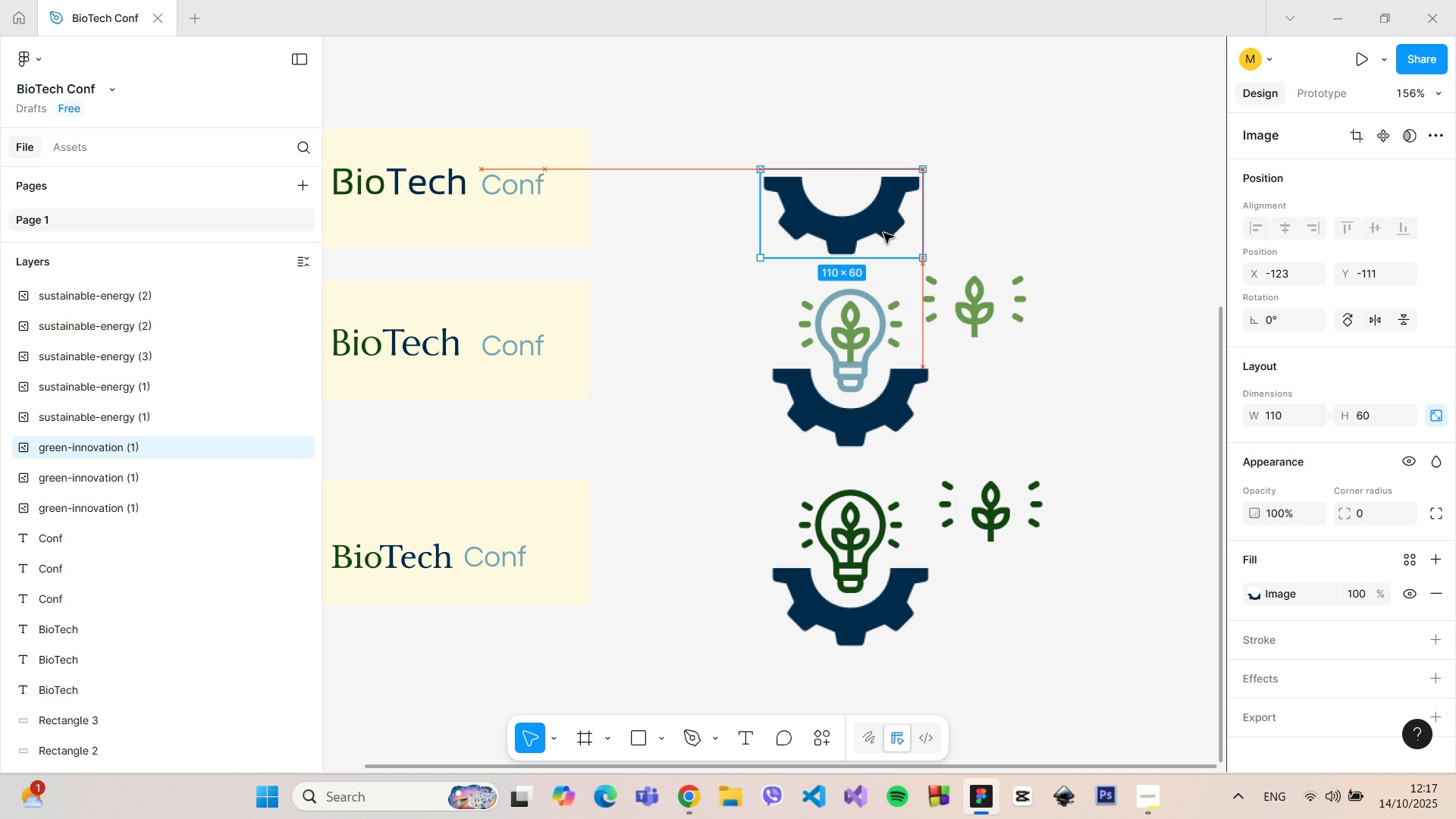 
key(Alt+AltLeft)
 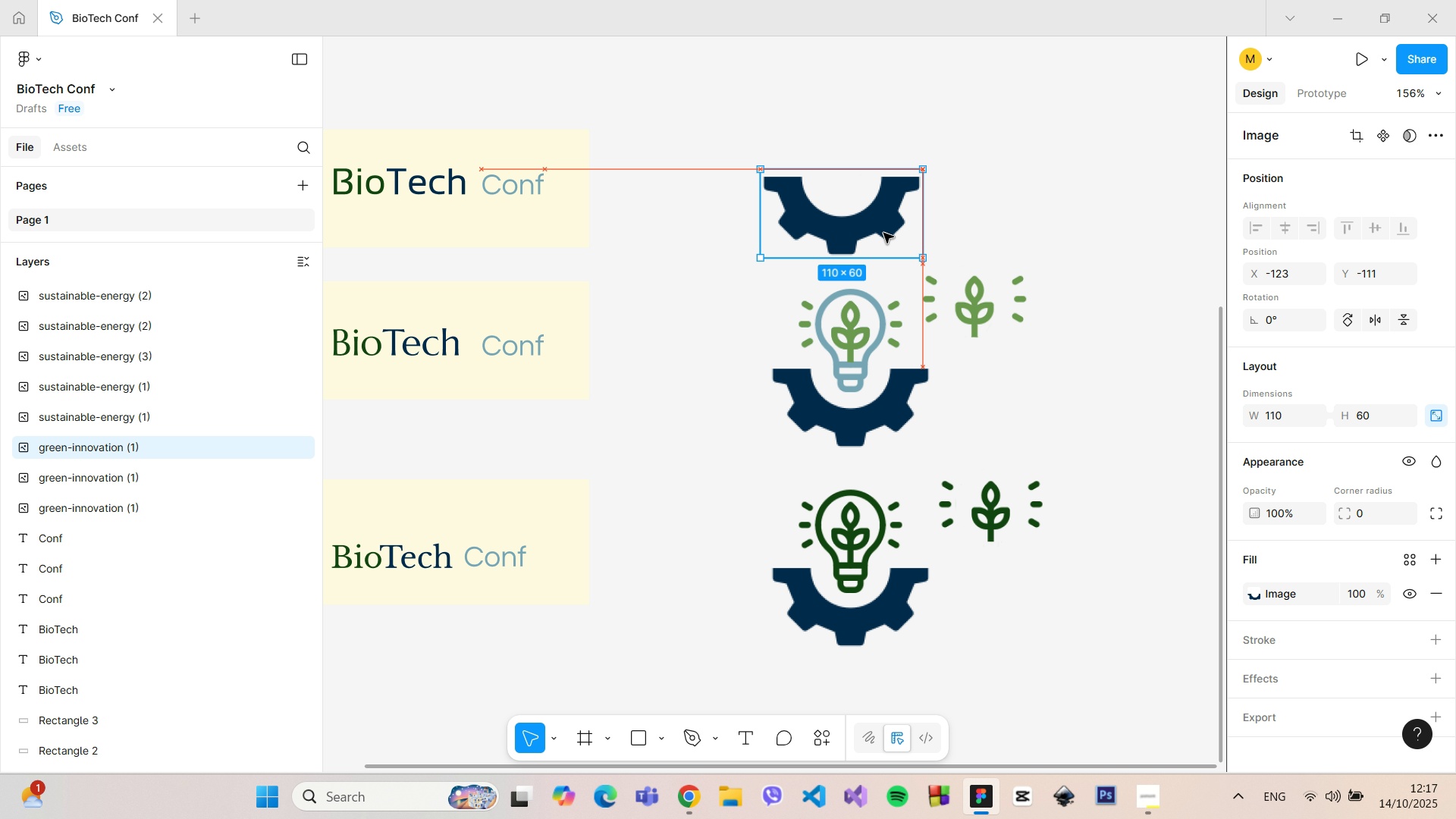 
key(Alt+AltLeft)
 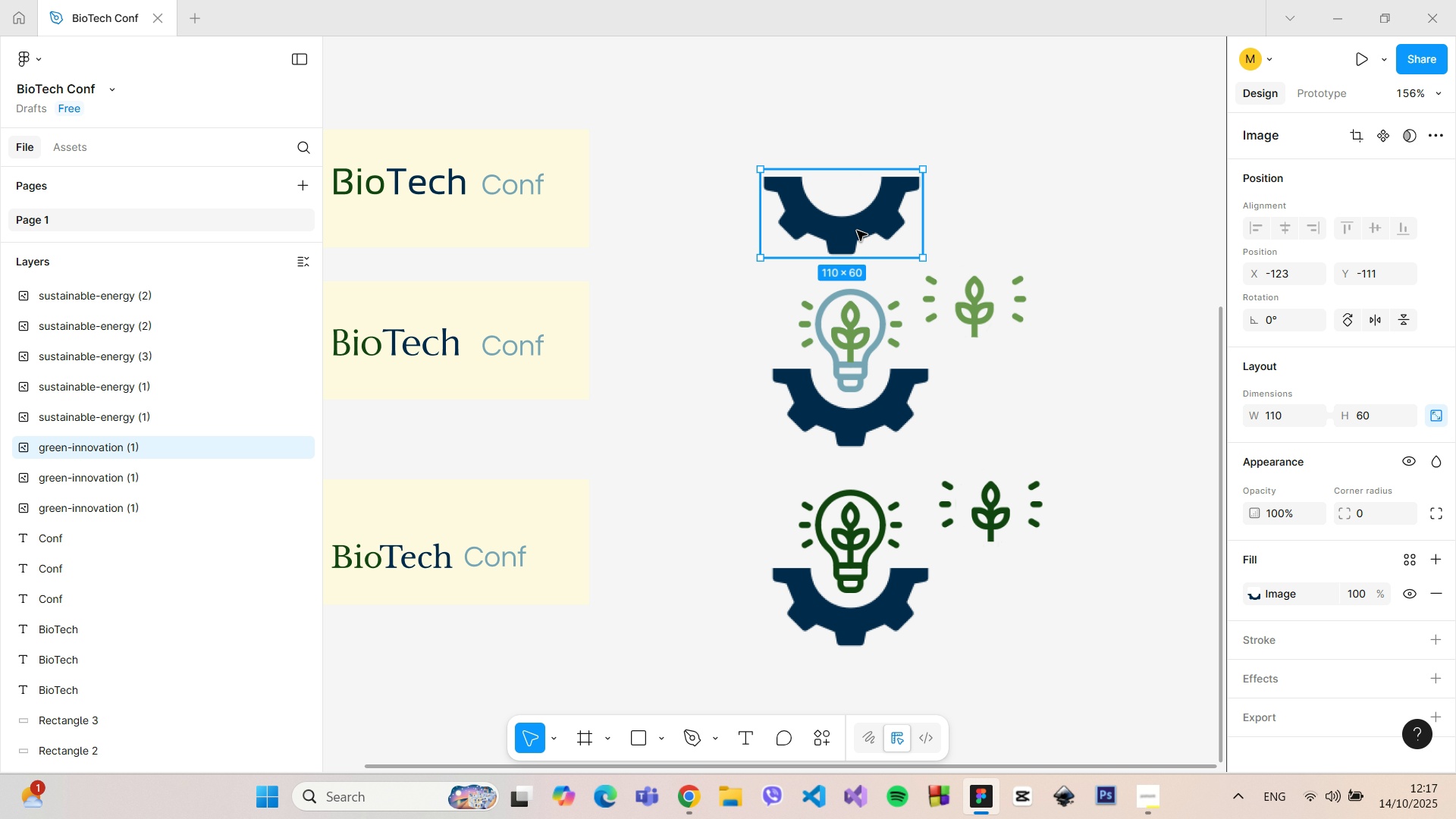 
left_click_drag(start_coordinate=[857, 231], to_coordinate=[864, 229])
 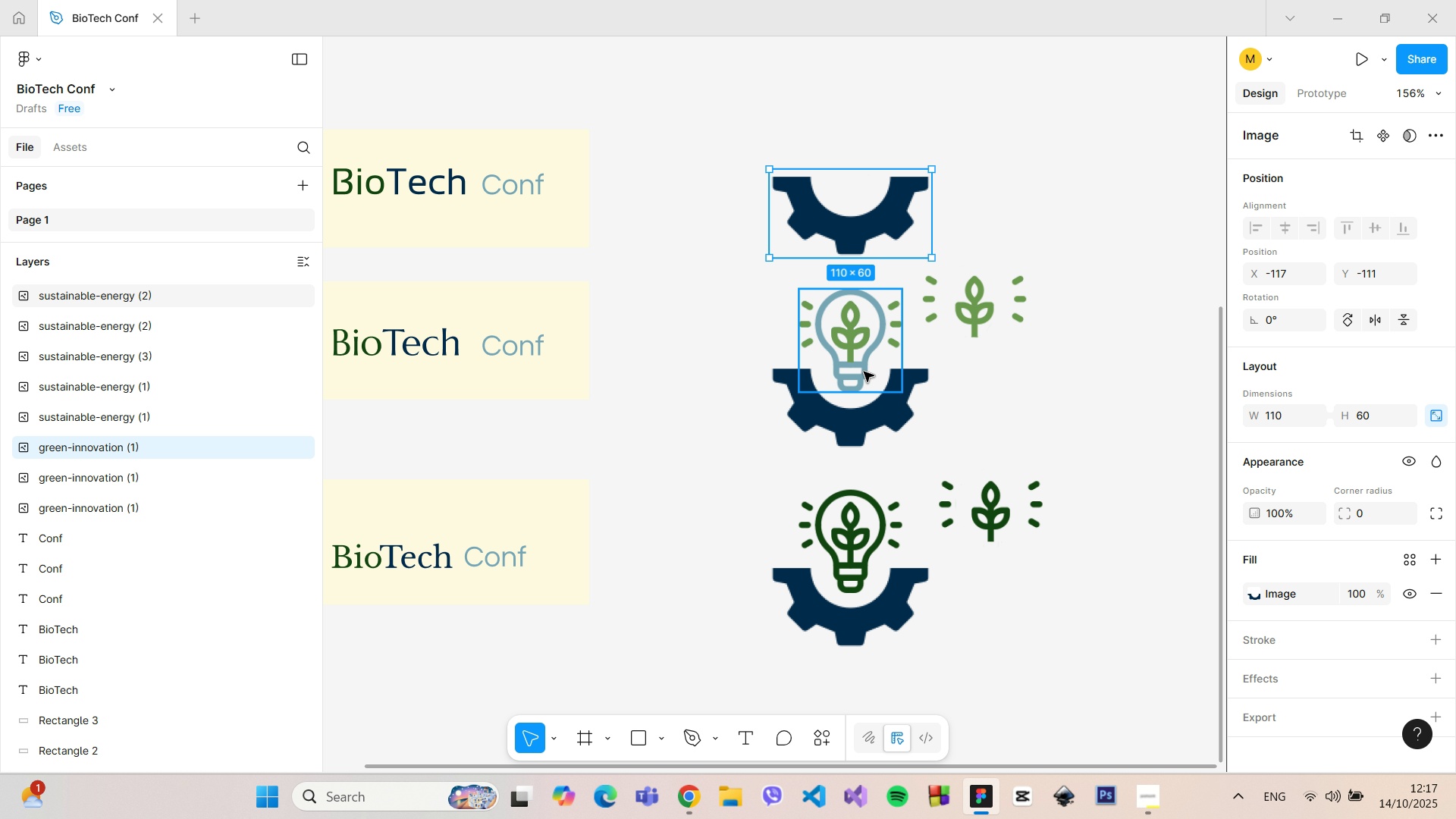 
left_click([864, 372])
 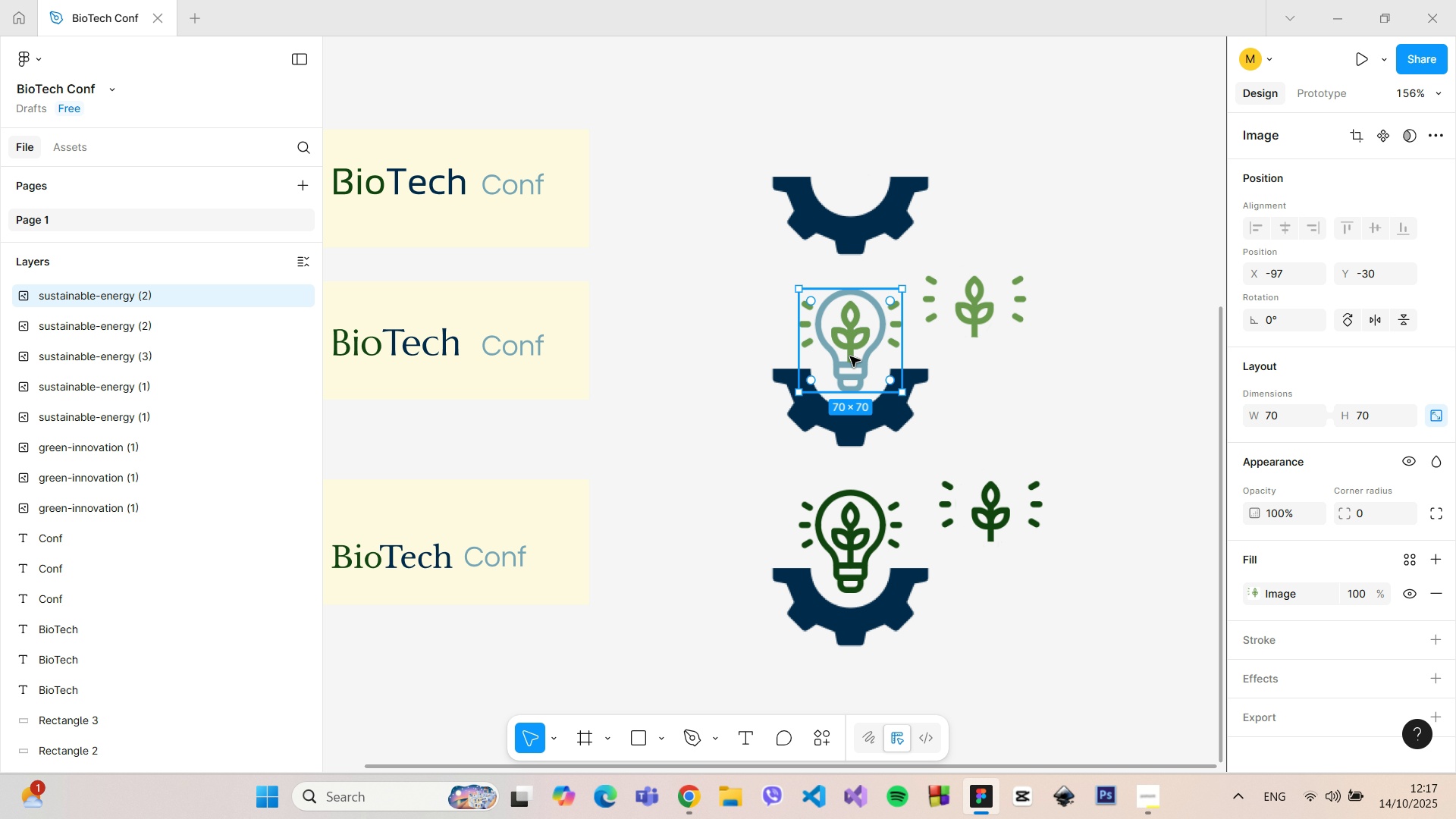 
left_click_drag(start_coordinate=[853, 343], to_coordinate=[939, 388])
 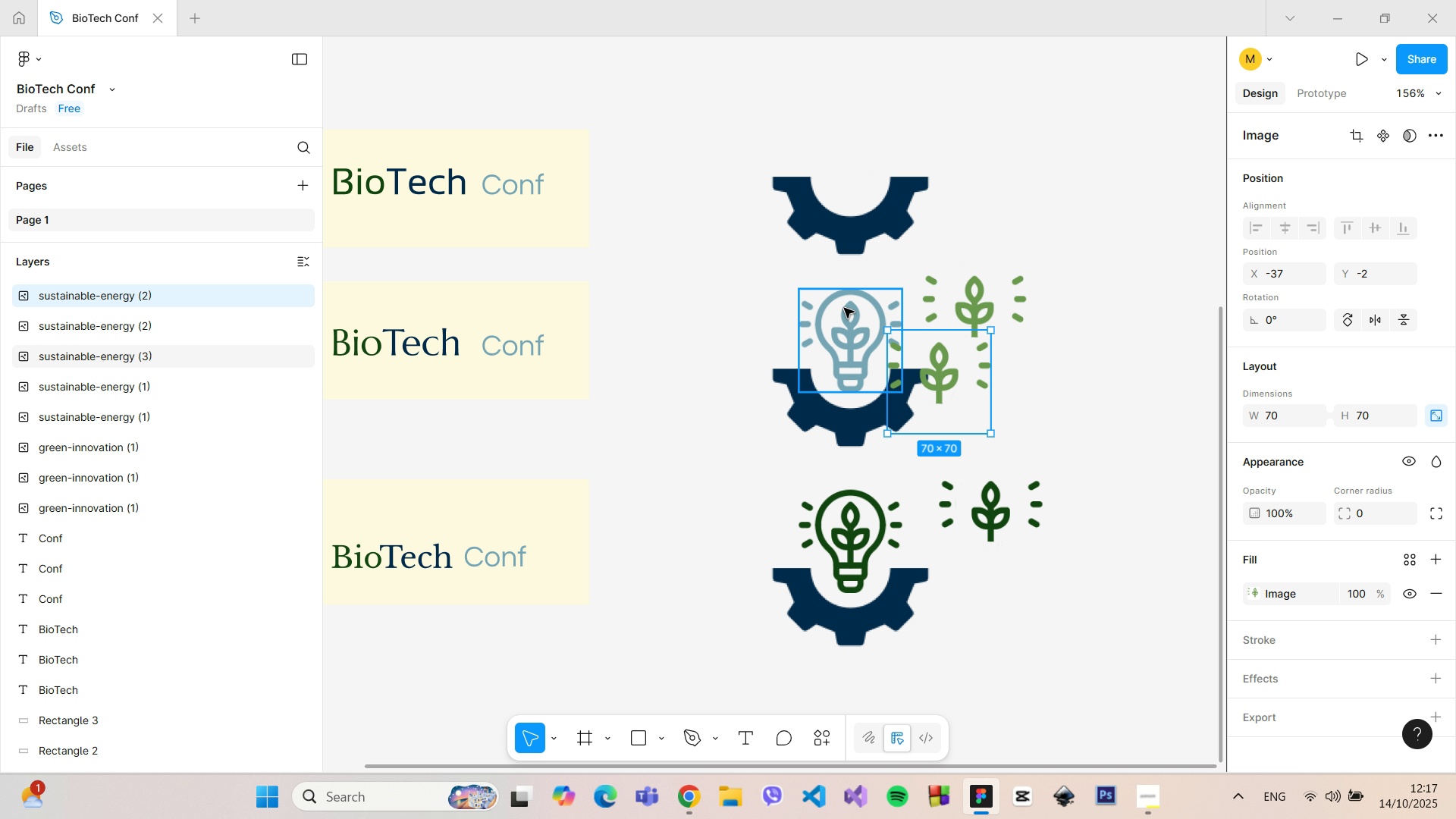 
left_click([844, 306])
 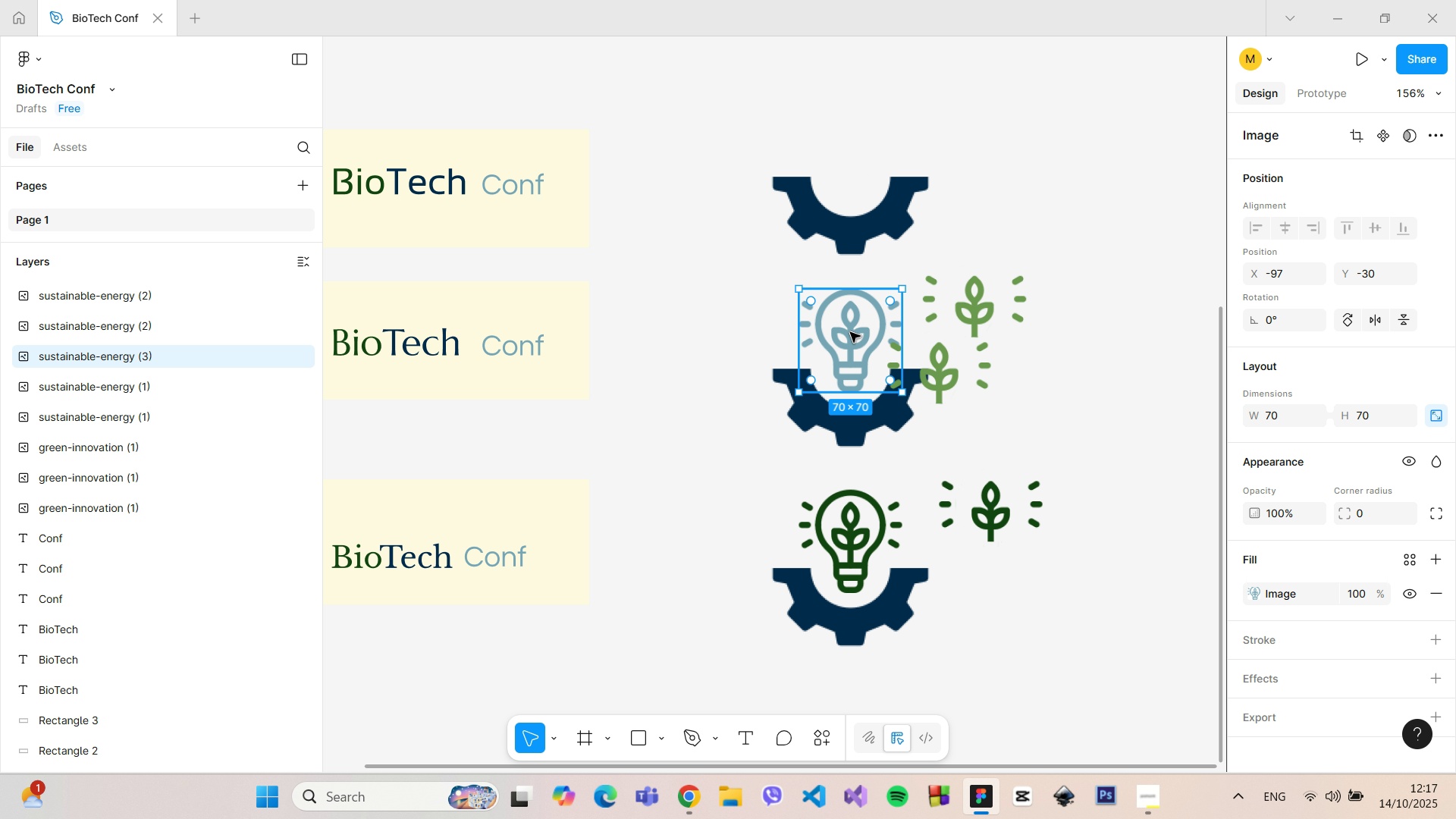 
hold_key(key=AltLeft, duration=1.49)
left_click_drag(start_coordinate=[850, 332], to_coordinate=[847, 142])
 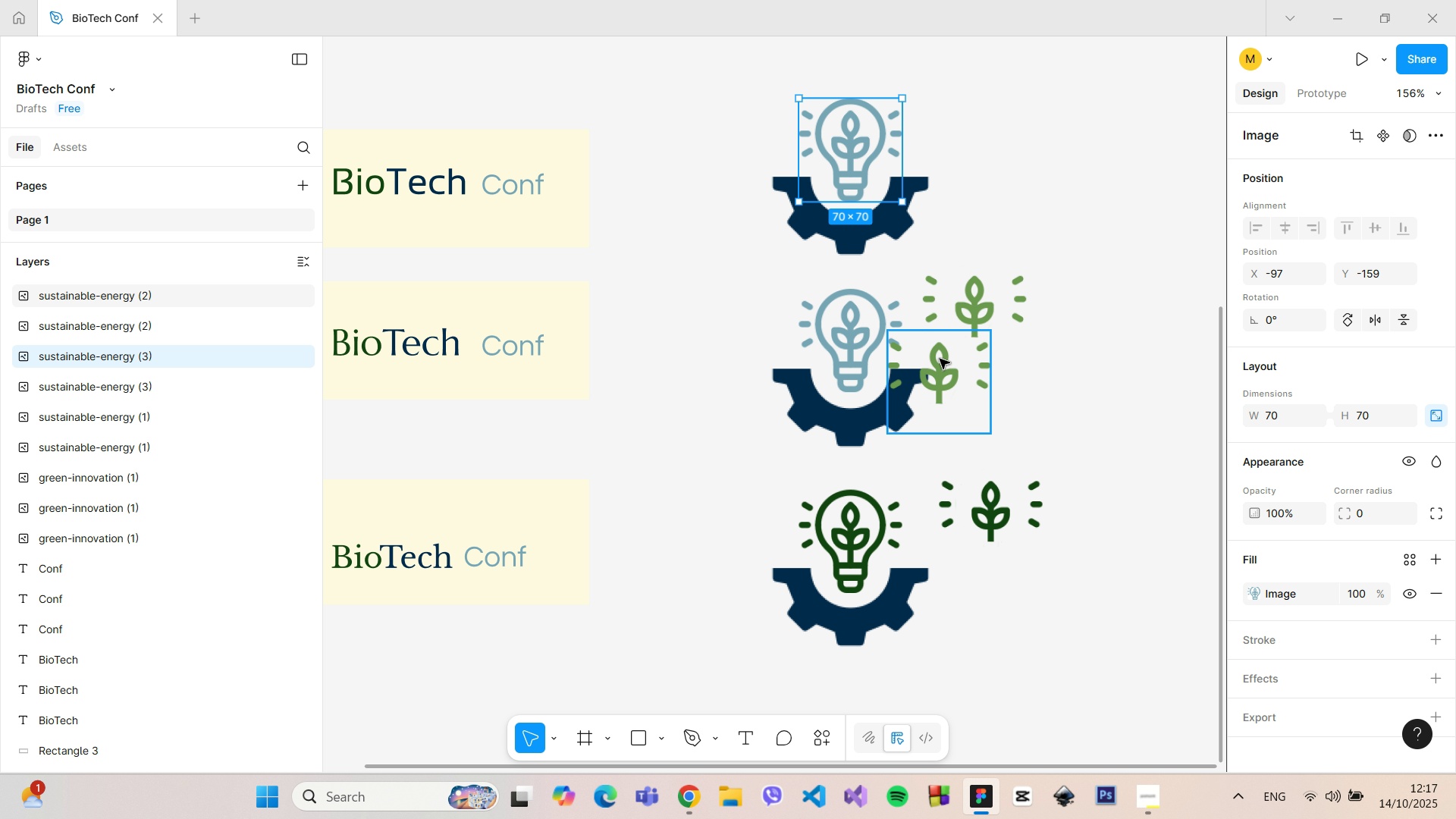 
left_click([940, 359])
 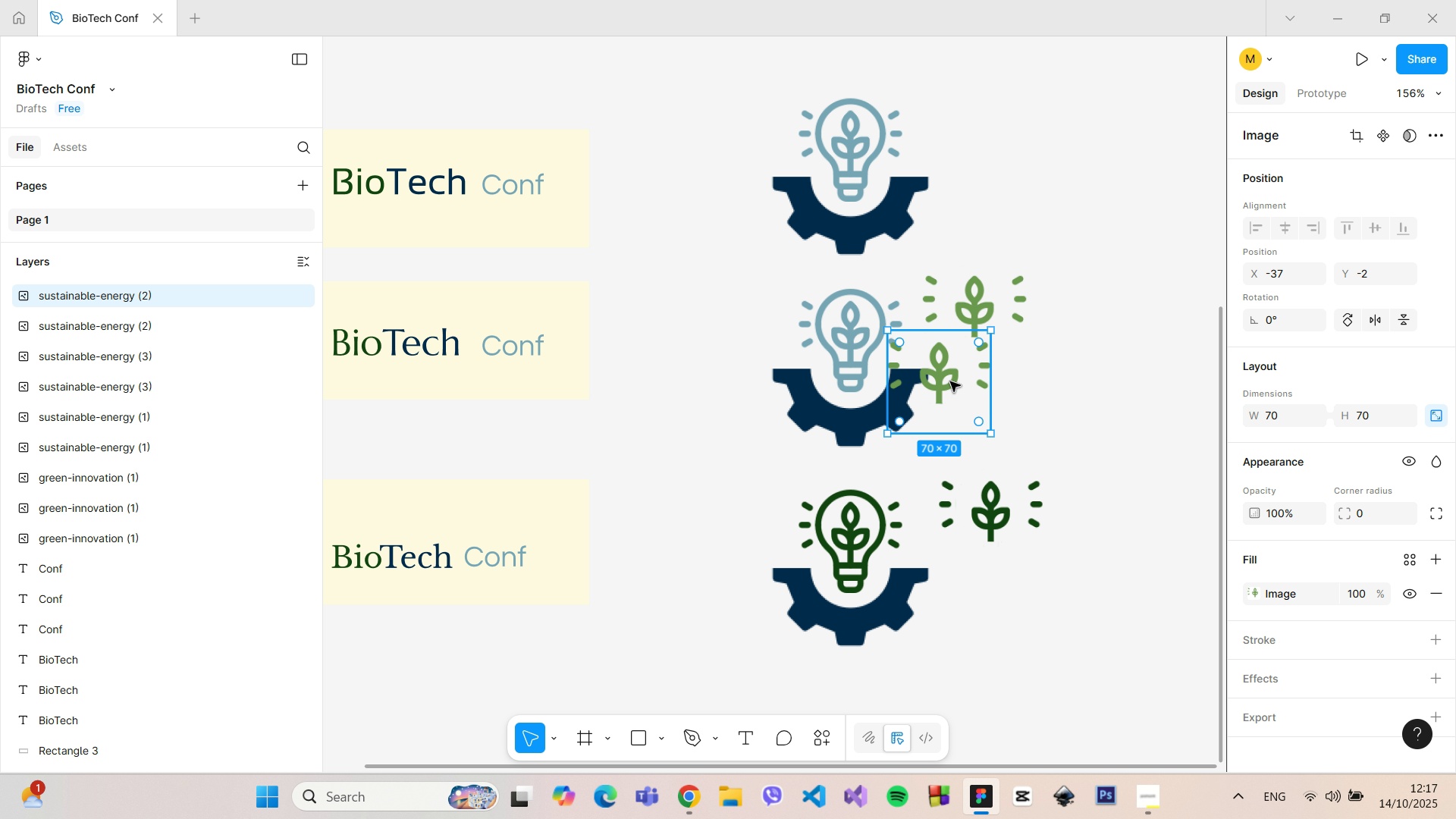 
left_click_drag(start_coordinate=[950, 381], to_coordinate=[862, 338])
 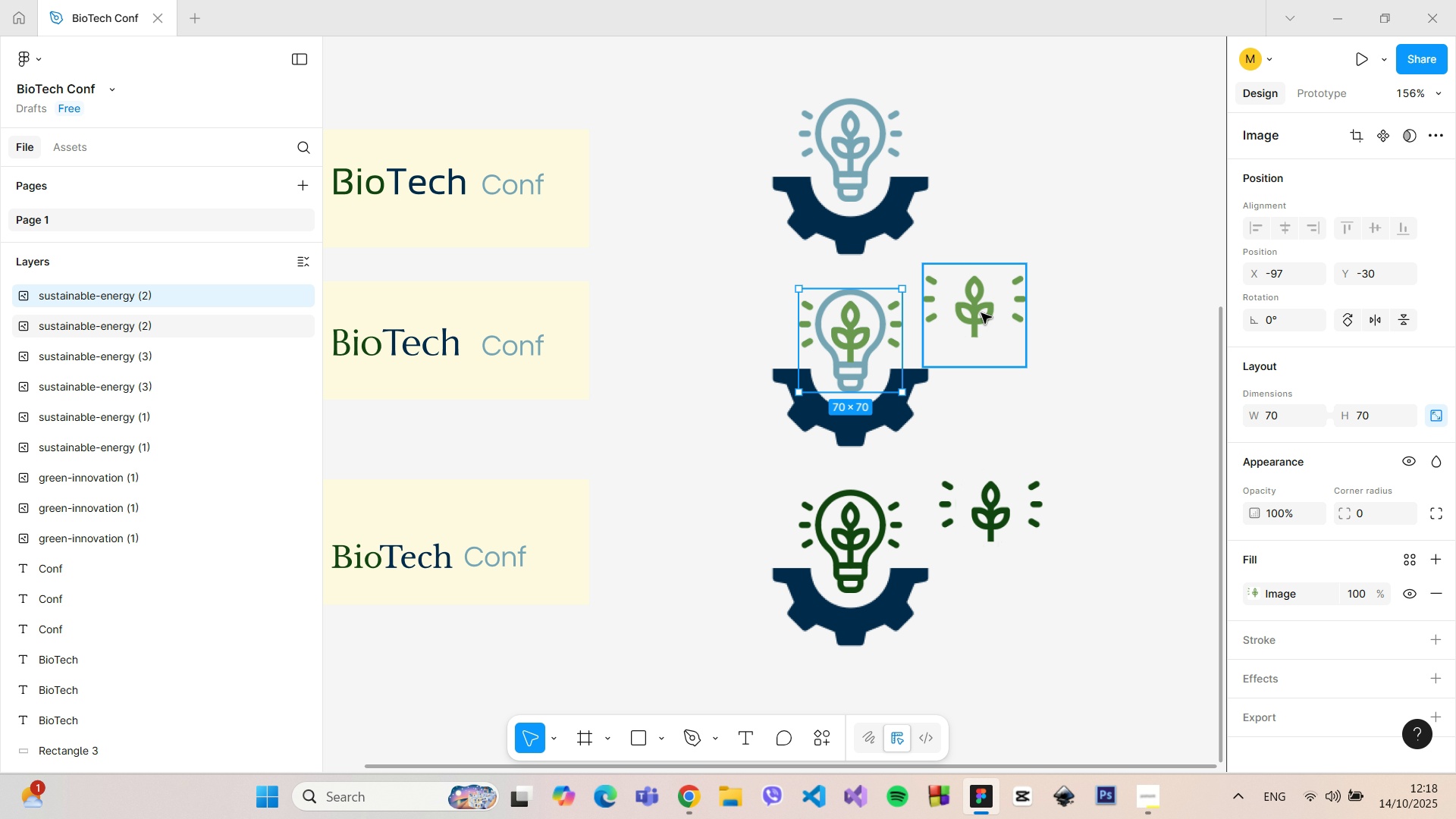 
left_click([983, 313])
 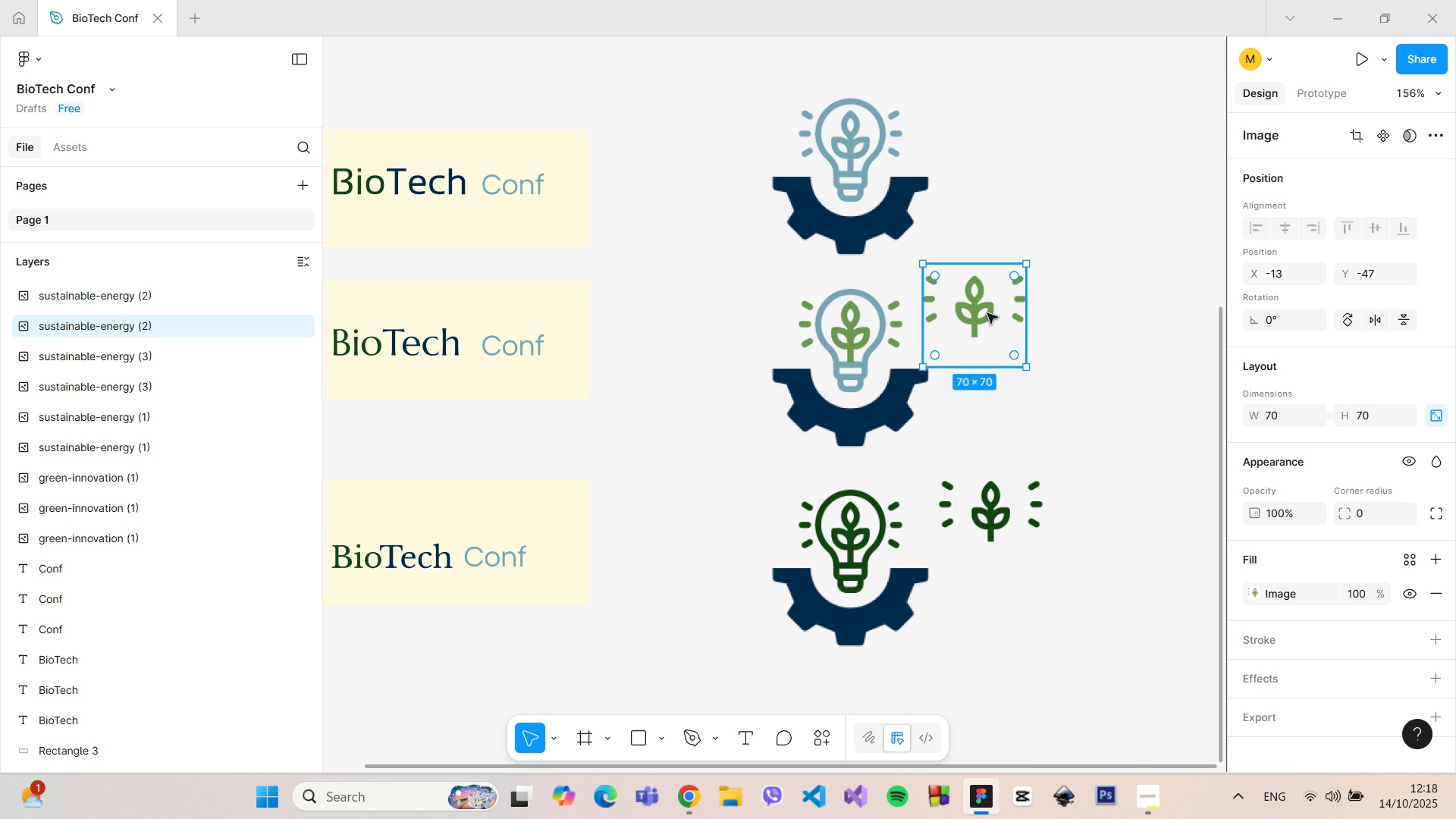 
left_click_drag(start_coordinate=[987, 313], to_coordinate=[860, 537])
 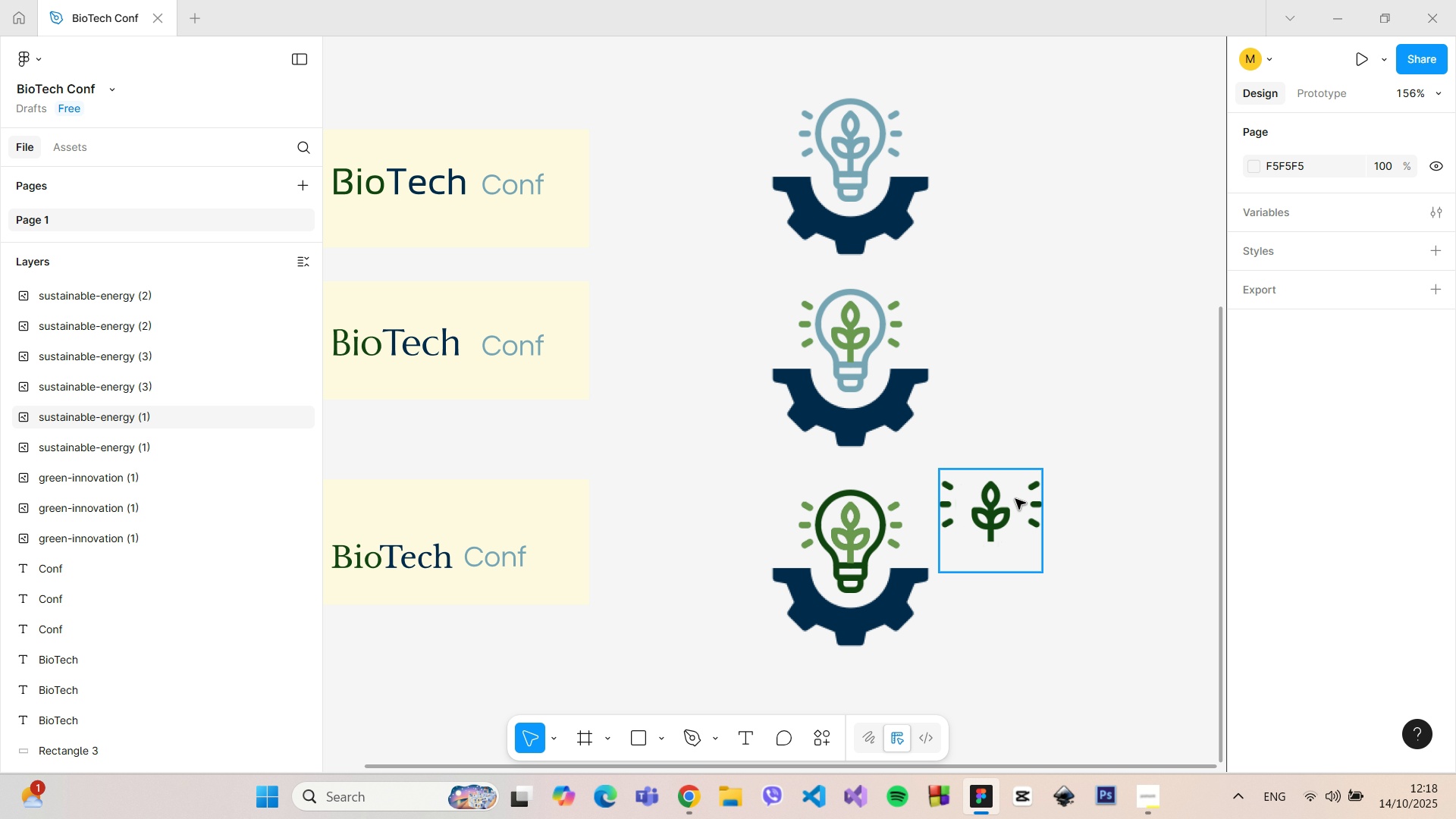 
left_click([1013, 508])
 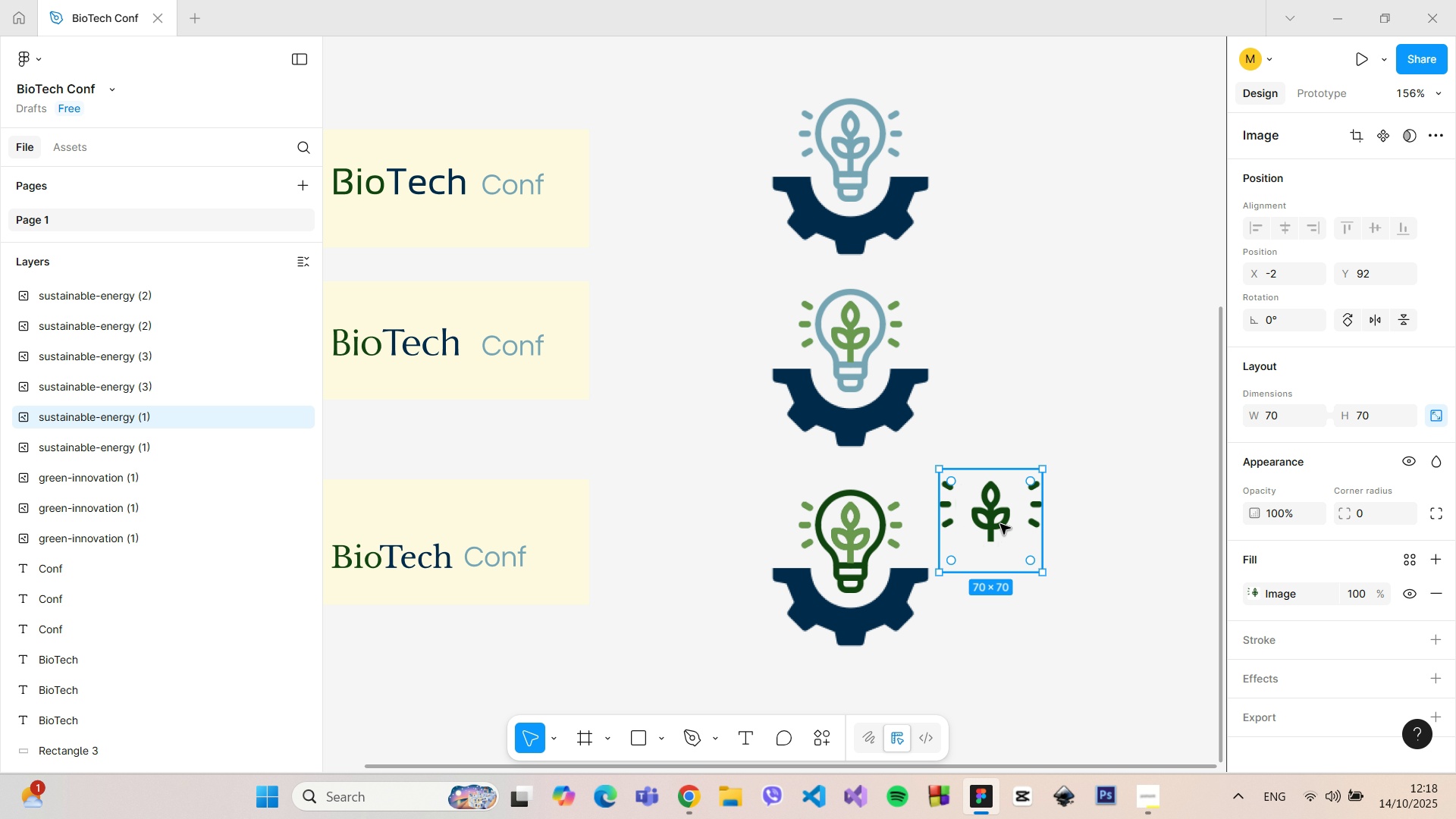 
left_click_drag(start_coordinate=[1000, 524], to_coordinate=[861, 157])
 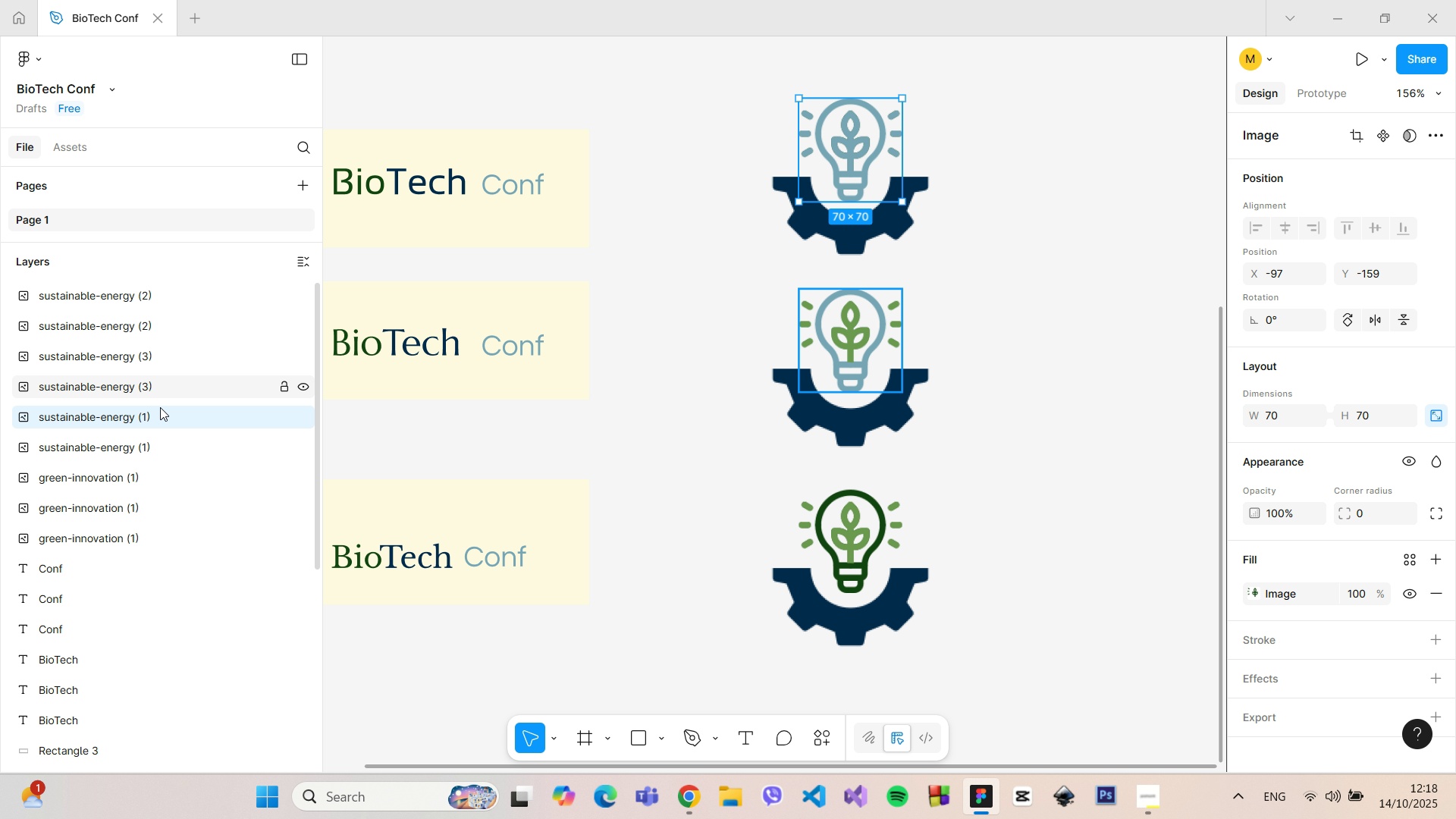 
left_click_drag(start_coordinate=[143, 419], to_coordinate=[146, 291])
 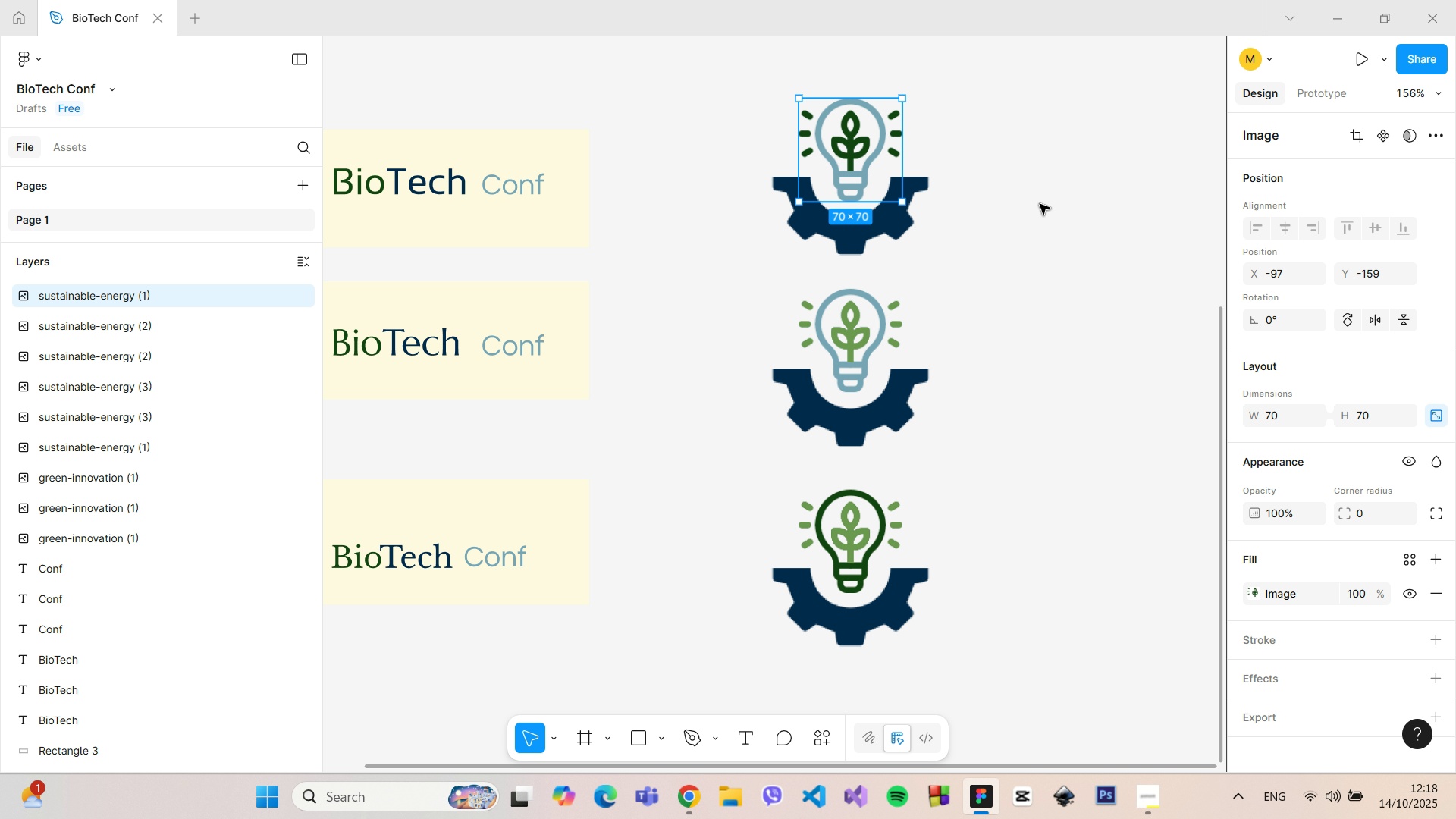 
left_click([1041, 205])
 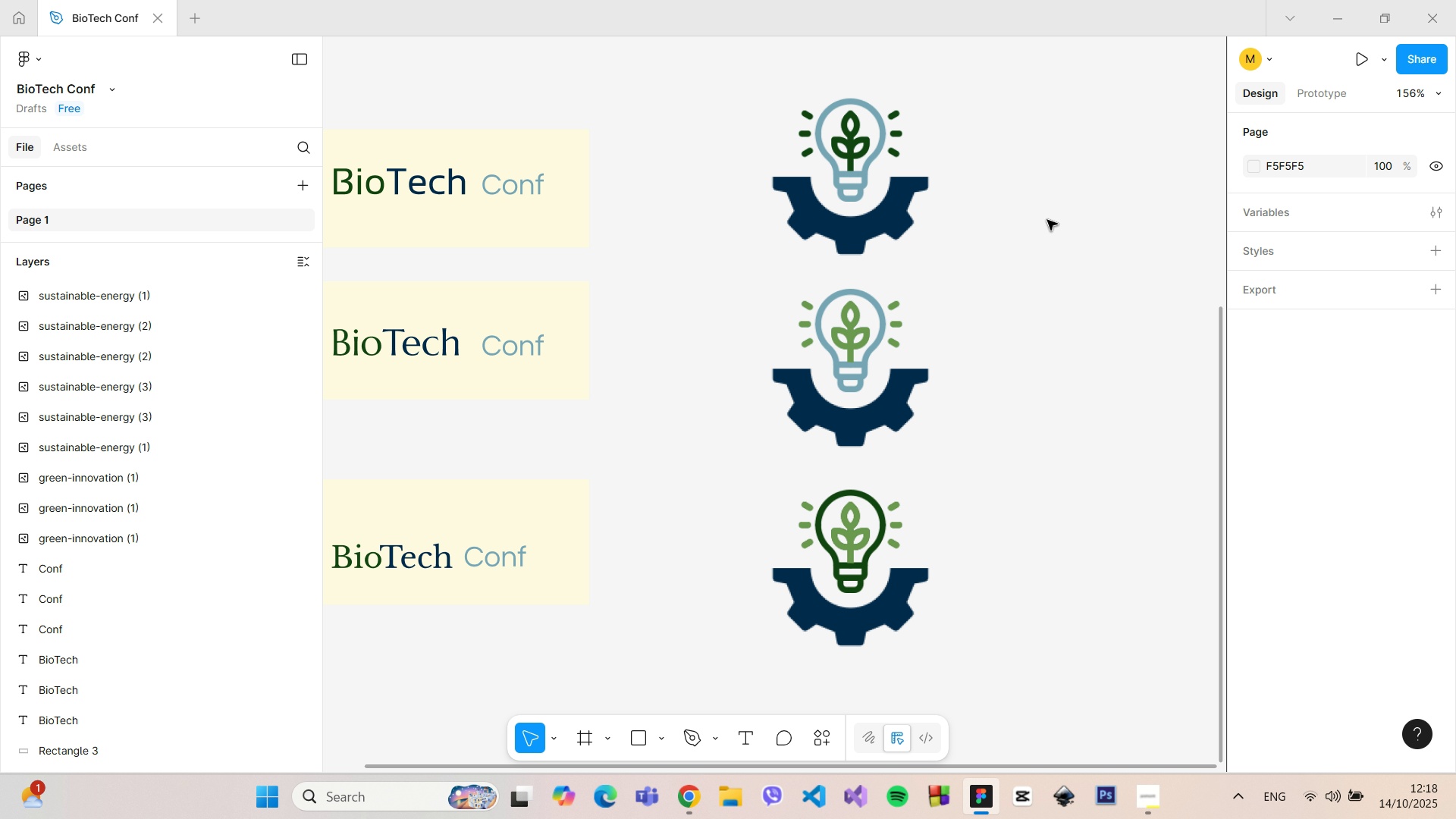 
hold_key(key=ControlLeft, duration=0.61)
scroll: coordinate [1047, 220], scroll_direction: down, amount: 4.0
 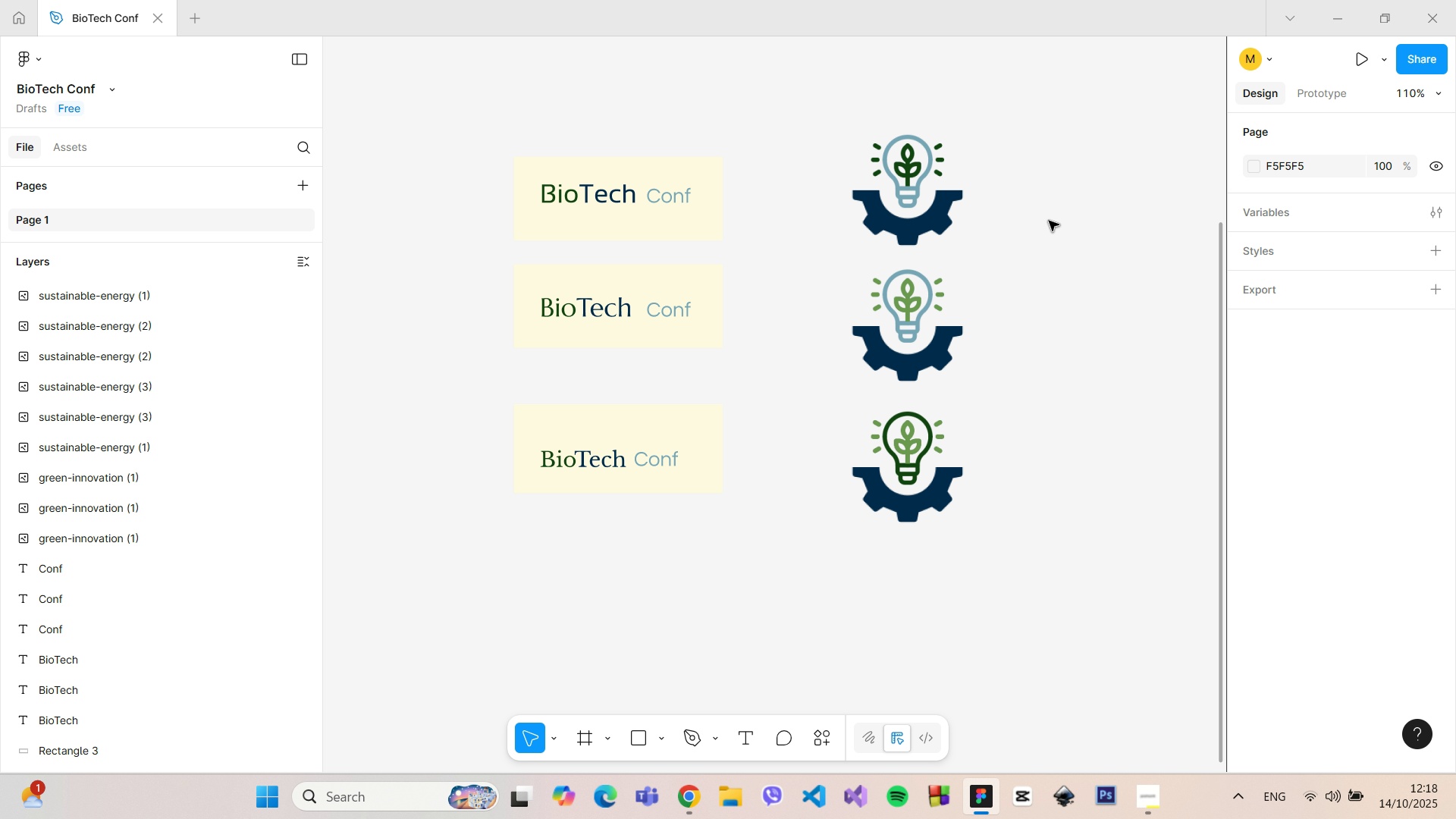 
hold_key(key=ControlLeft, duration=0.72)
scroll: coordinate [1050, 221], scroll_direction: down, amount: 2.0
 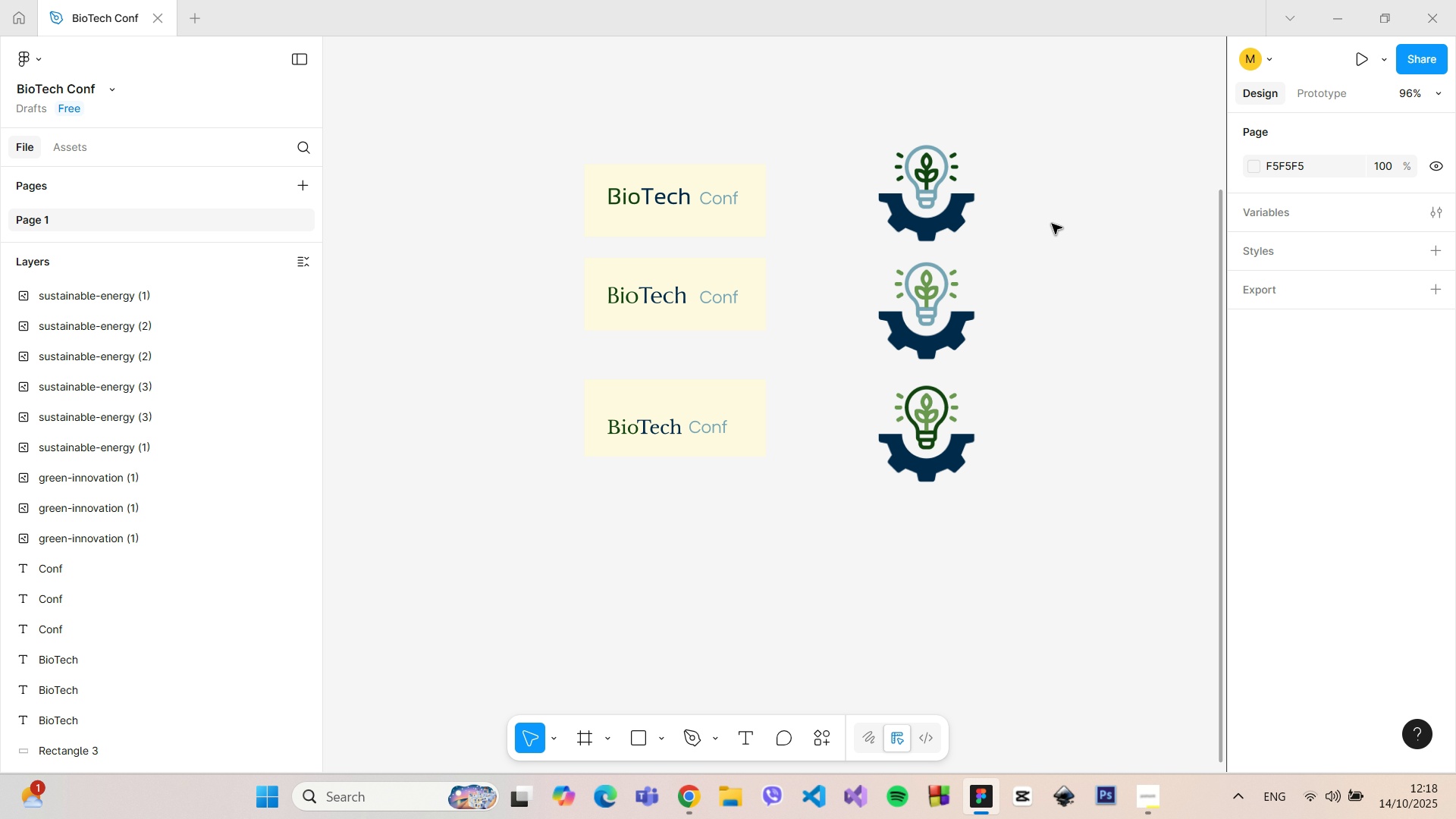 
hold_key(key=ControlLeft, duration=1.52)
scroll: coordinate [1052, 224], scroll_direction: up, amount: 3.0
 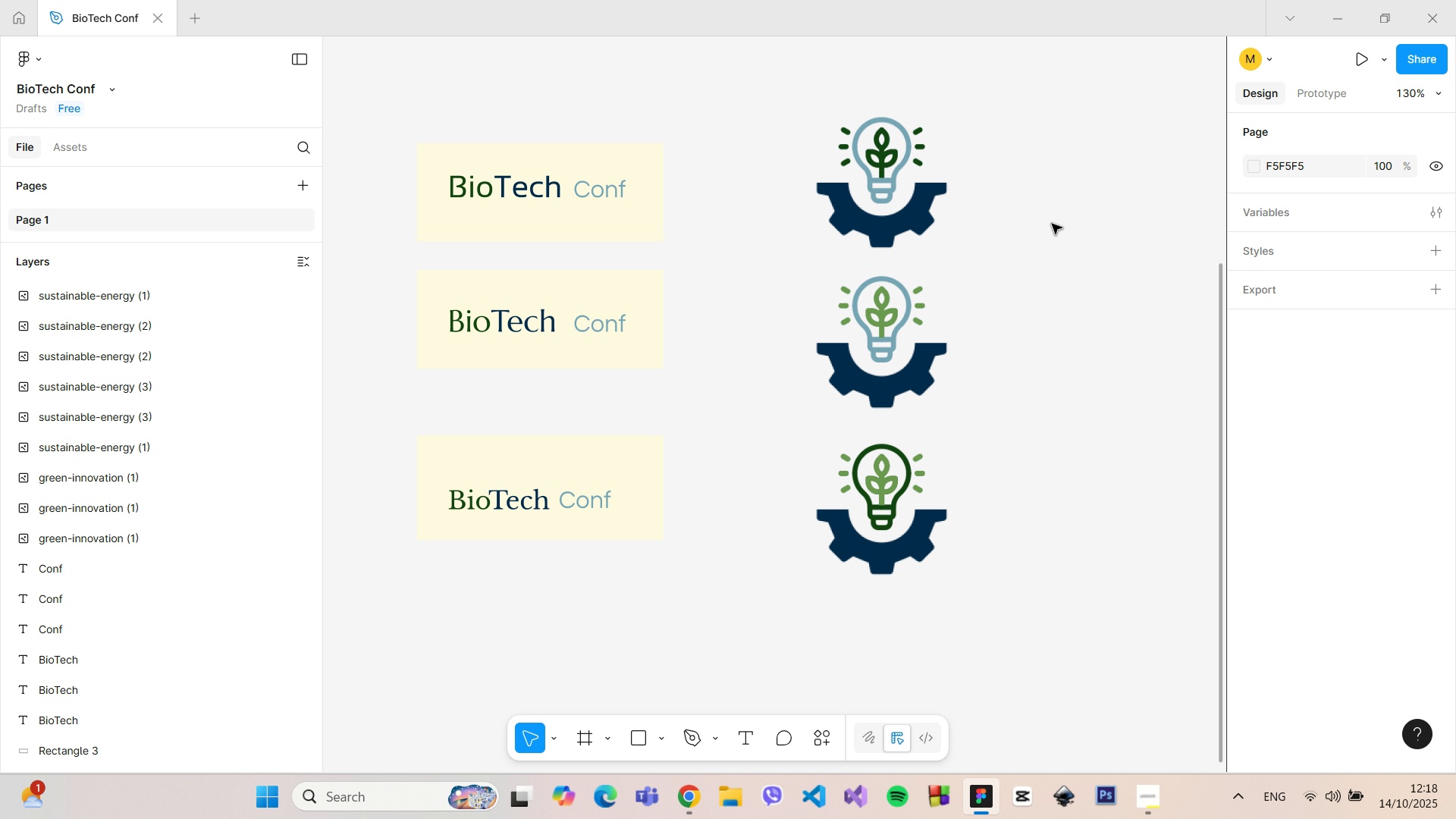 
hold_key(key=ControlLeft, duration=1.51)
 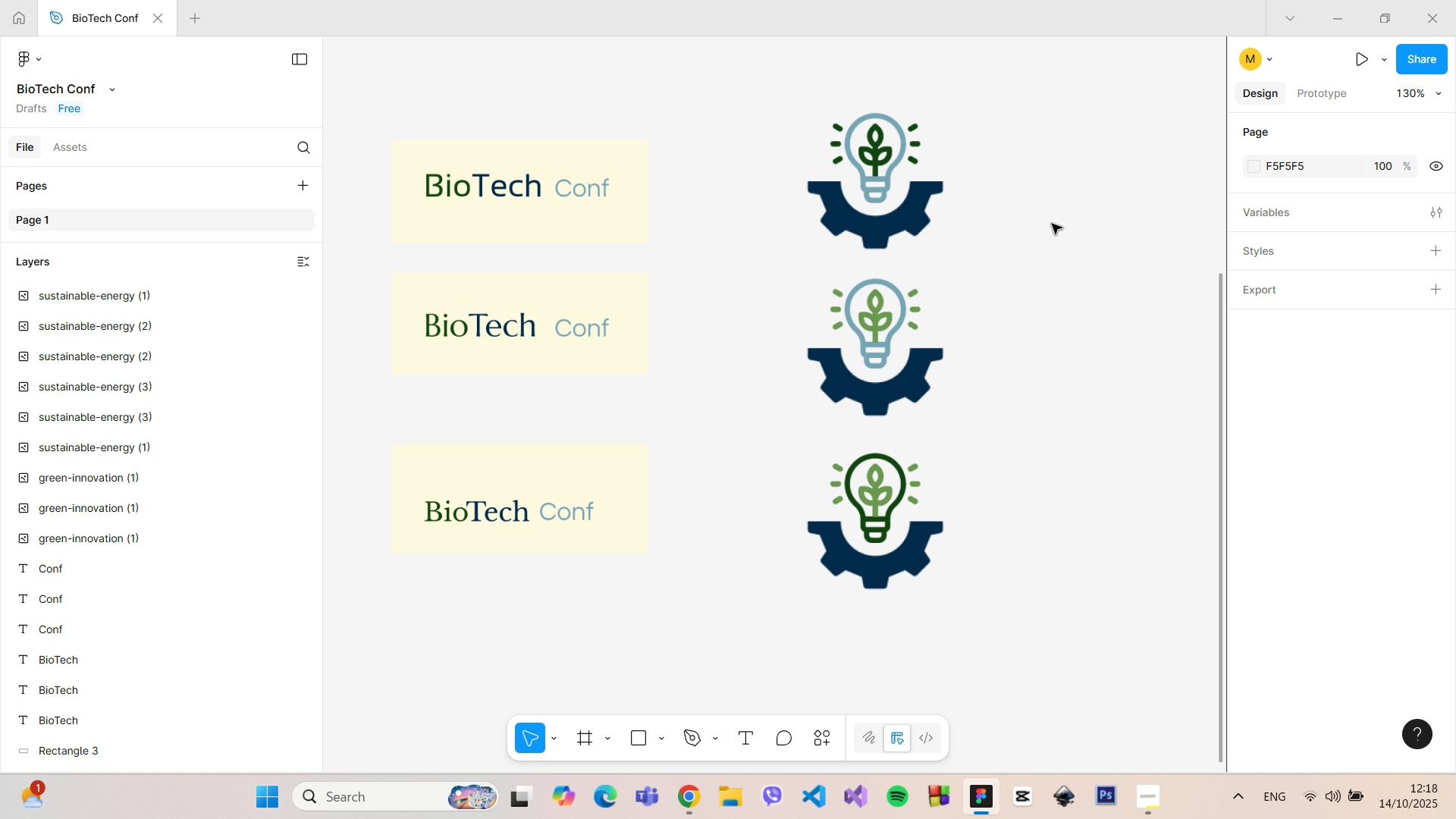 
hold_key(key=ControlLeft, duration=1.46)
scroll: coordinate [1052, 224], scroll_direction: up, amount: 4.0
 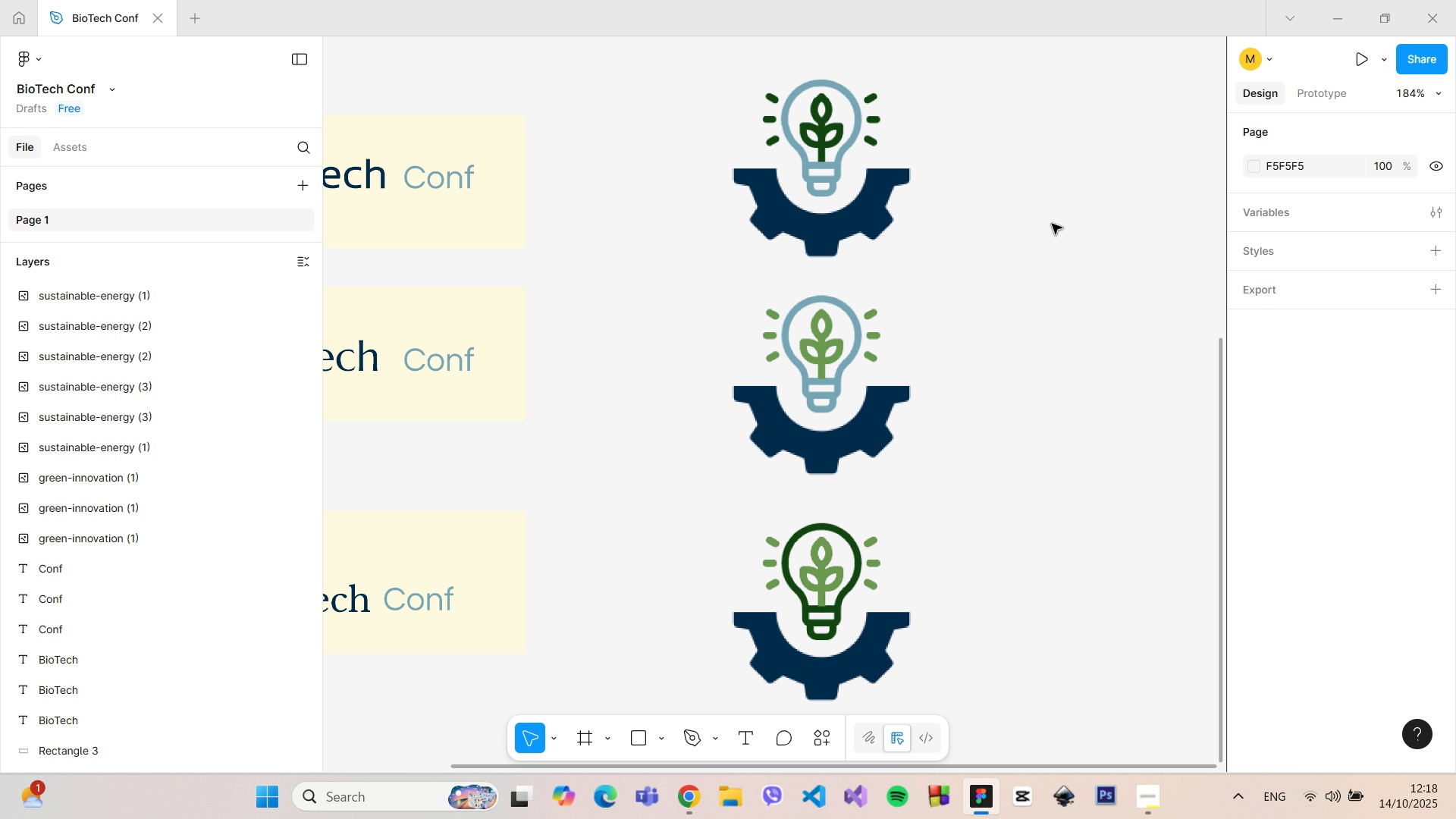 
scroll: coordinate [1052, 224], scroll_direction: down, amount: 3.0
 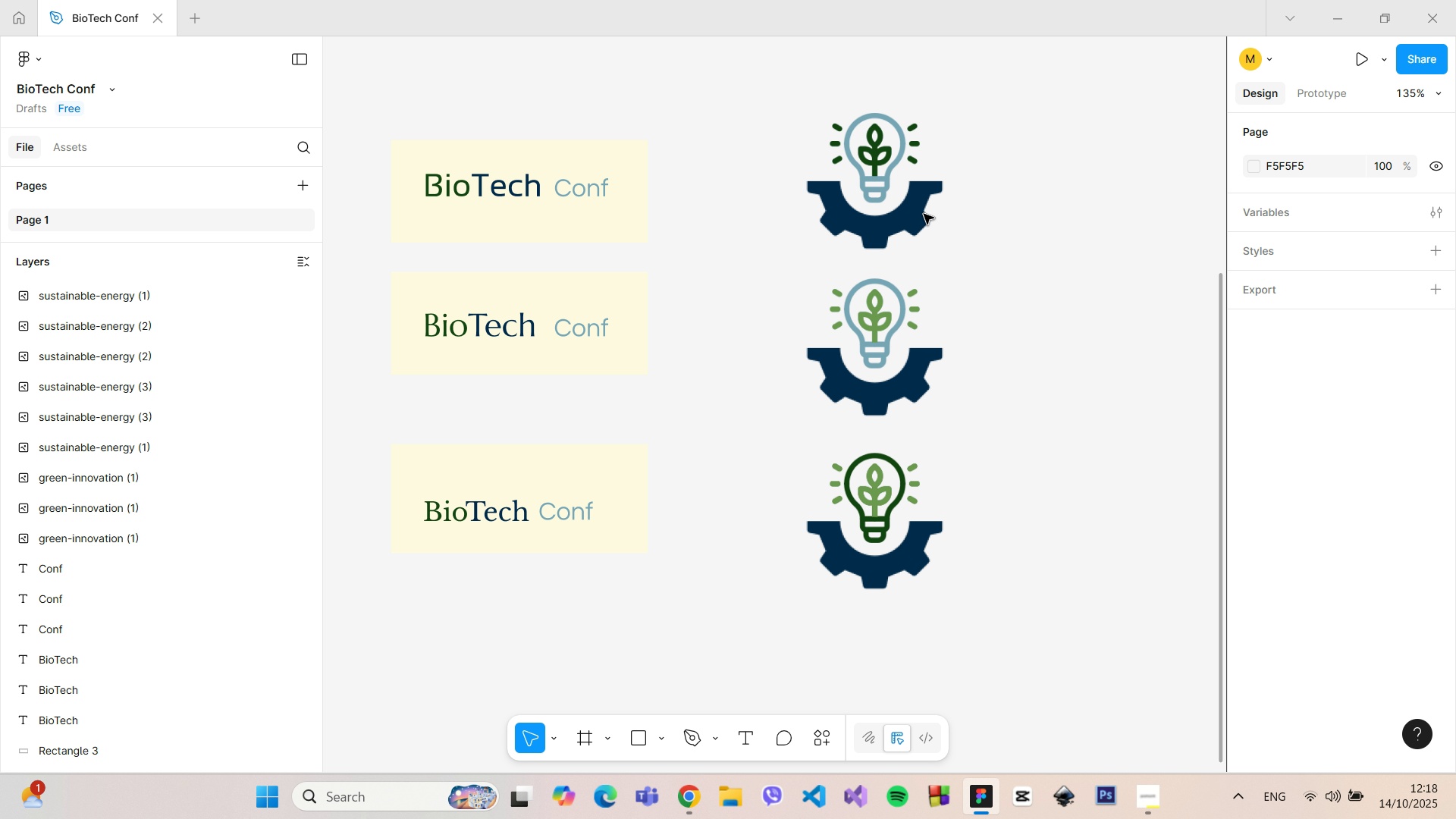 
left_click_drag(start_coordinate=[1006, 237], to_coordinate=[789, 124])
 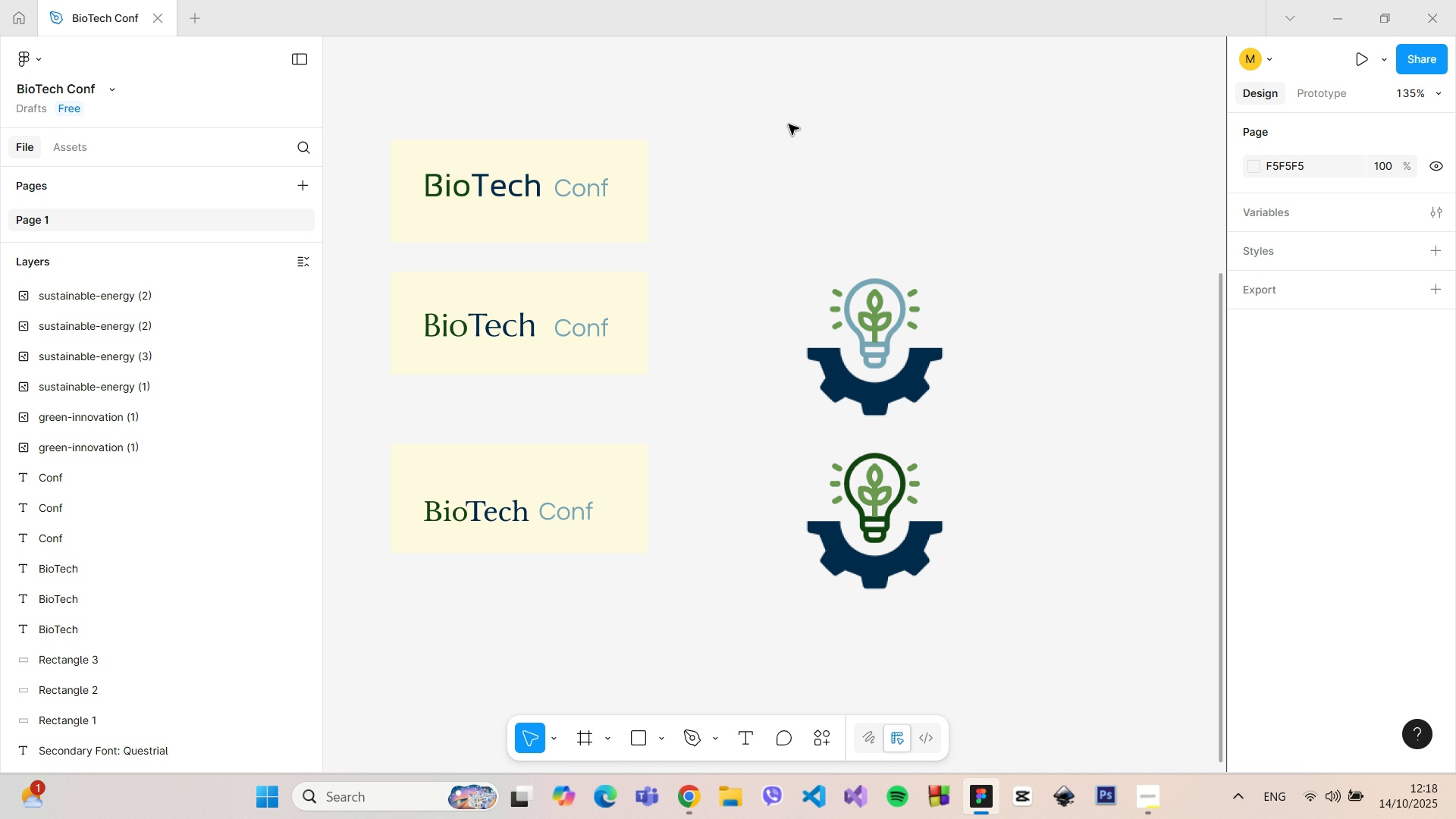 
key(Backspace)
 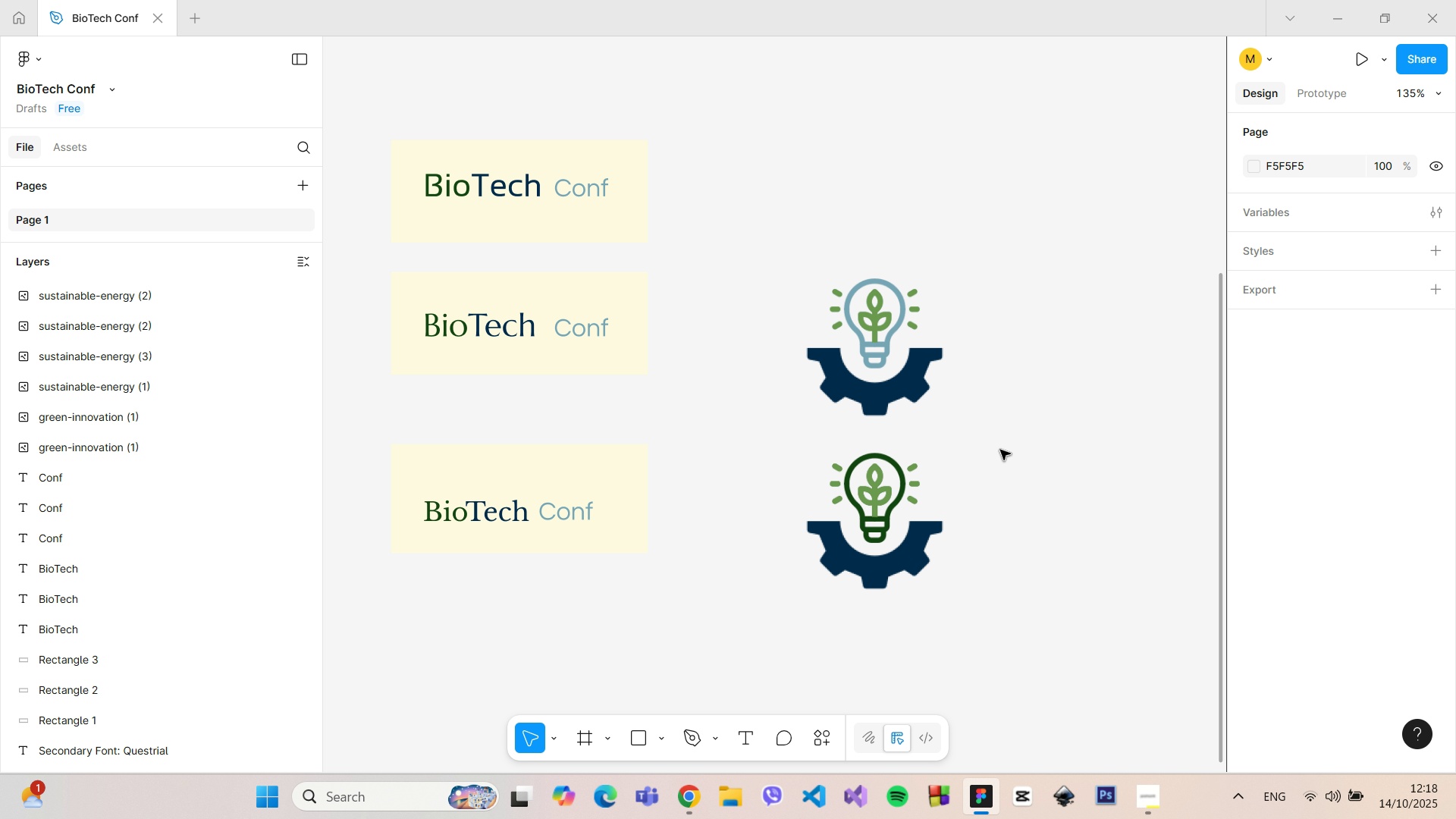 
left_click_drag(start_coordinate=[1026, 617], to_coordinate=[817, 504])
 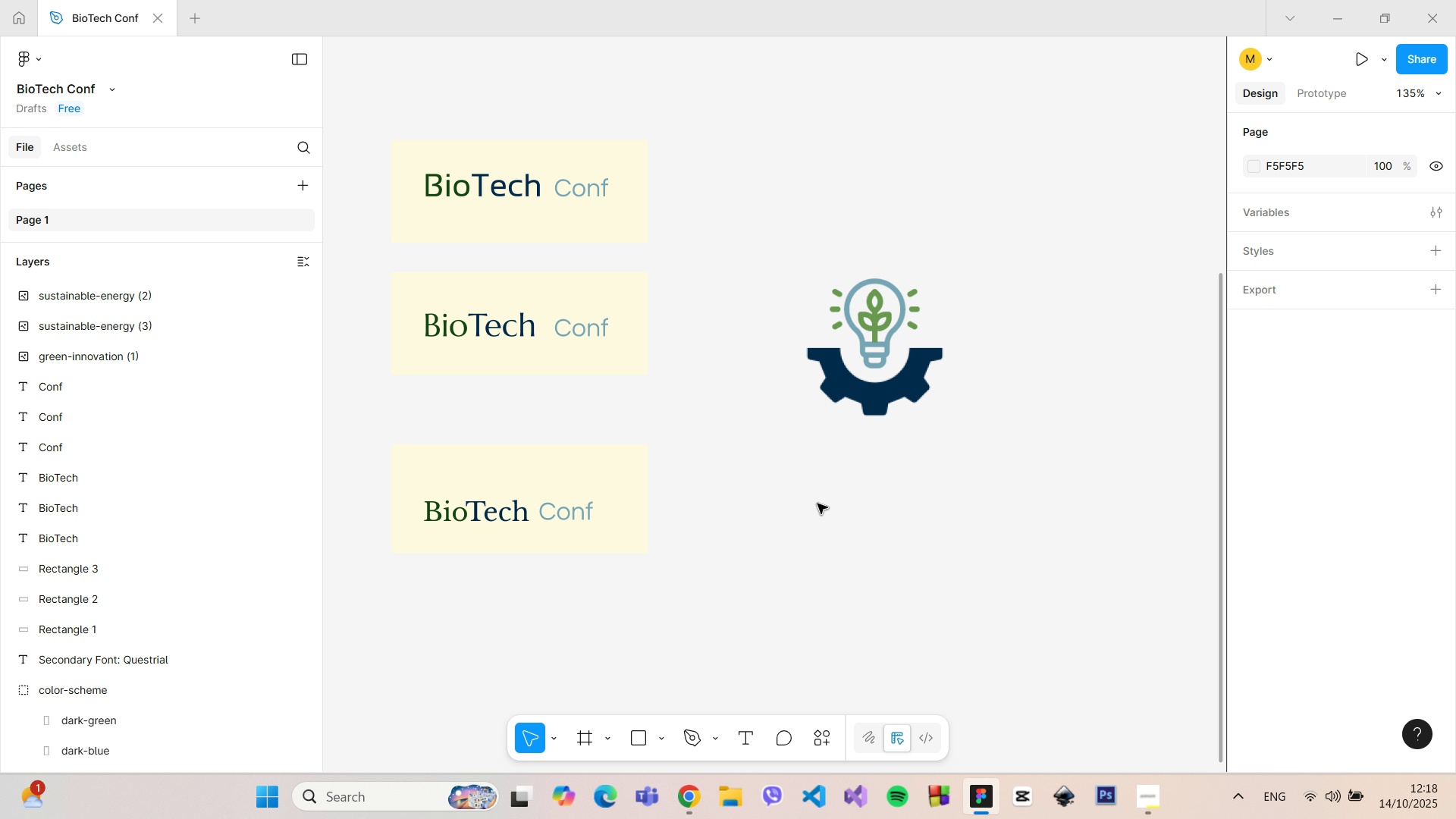 
key(Backspace)
 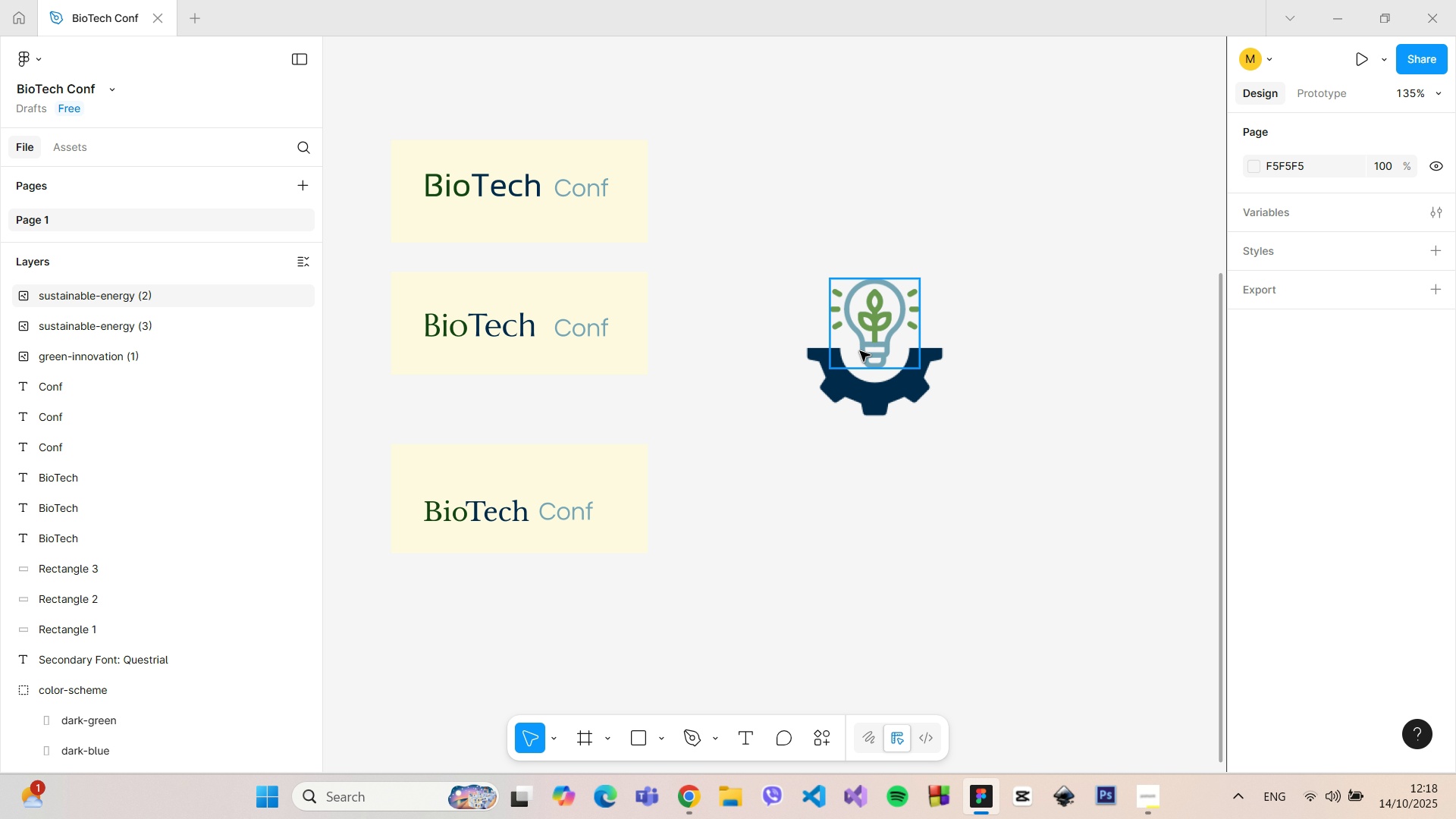 
left_click_drag(start_coordinate=[999, 453], to_coordinate=[778, 249])
 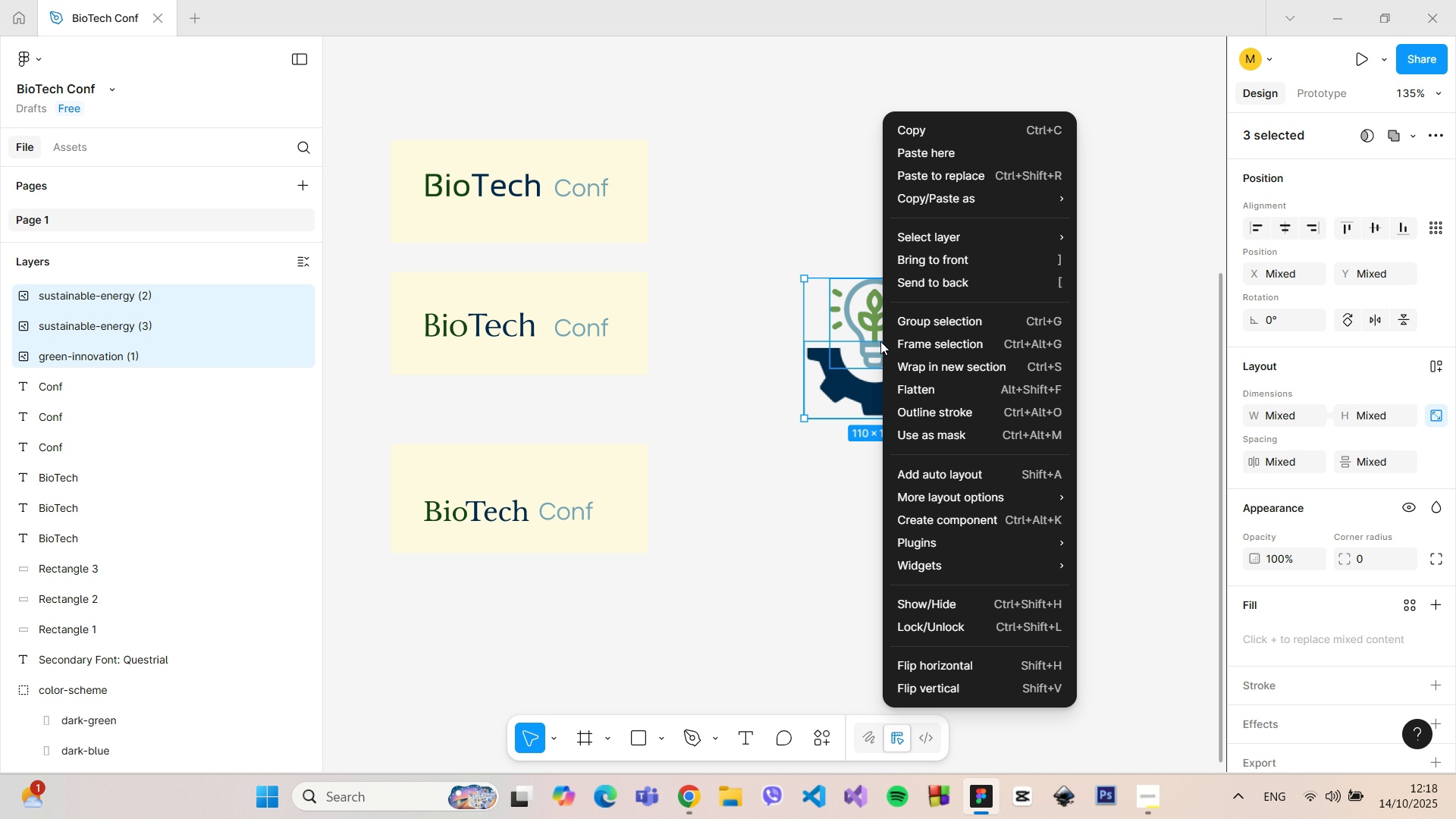 
right_click([880, 341])
 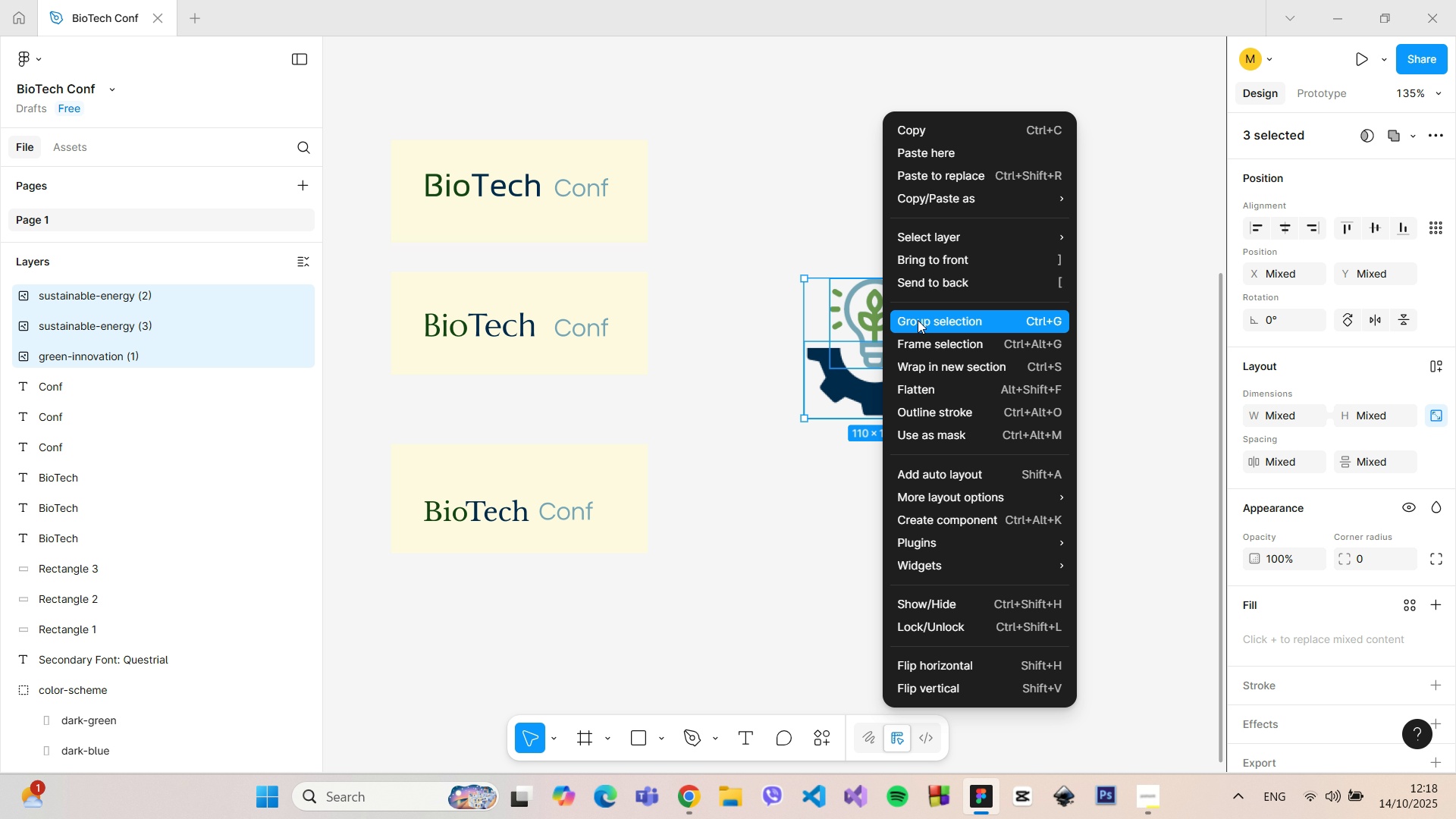 
left_click([918, 320])
 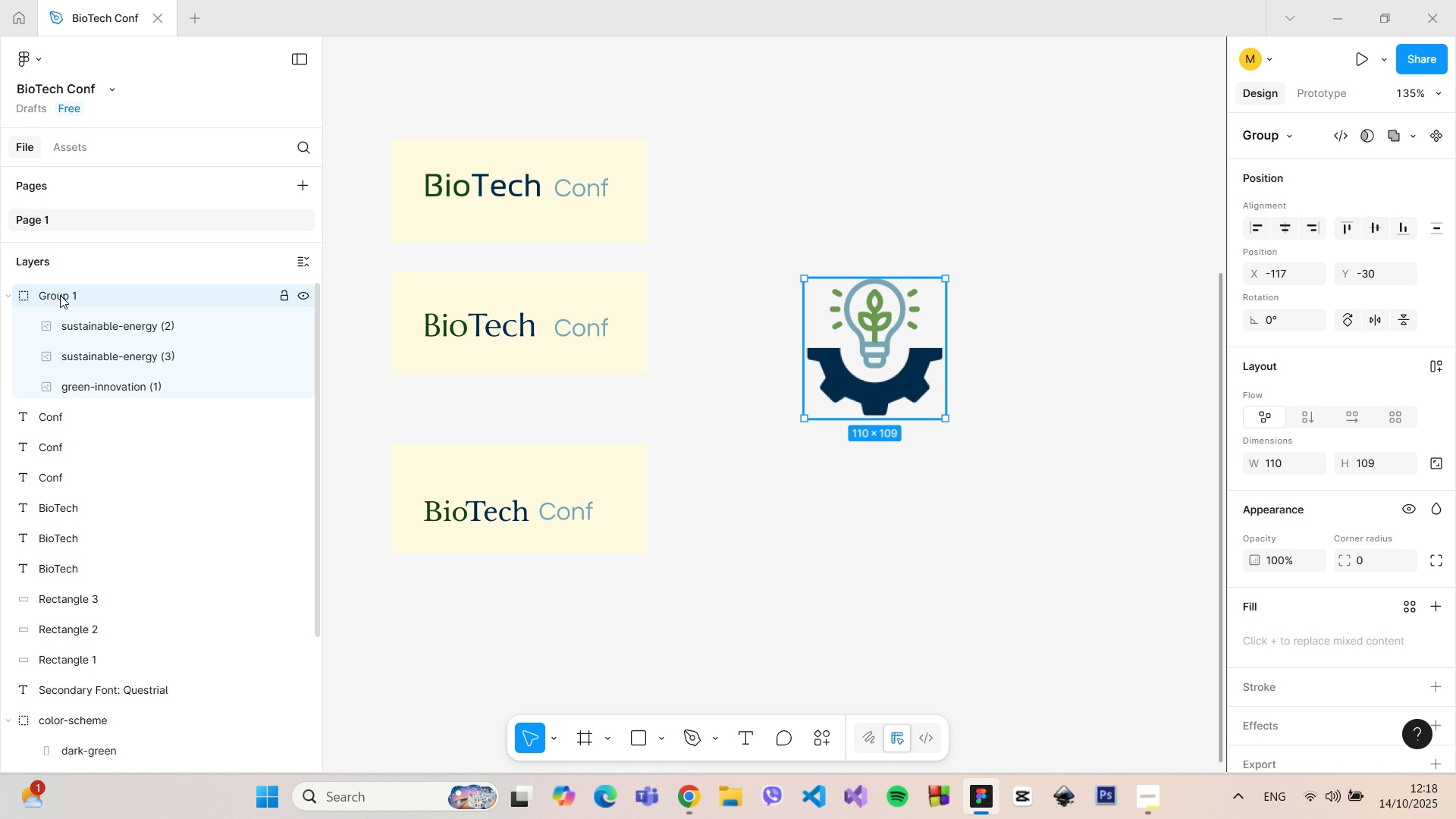 
double_click([62, 294])
 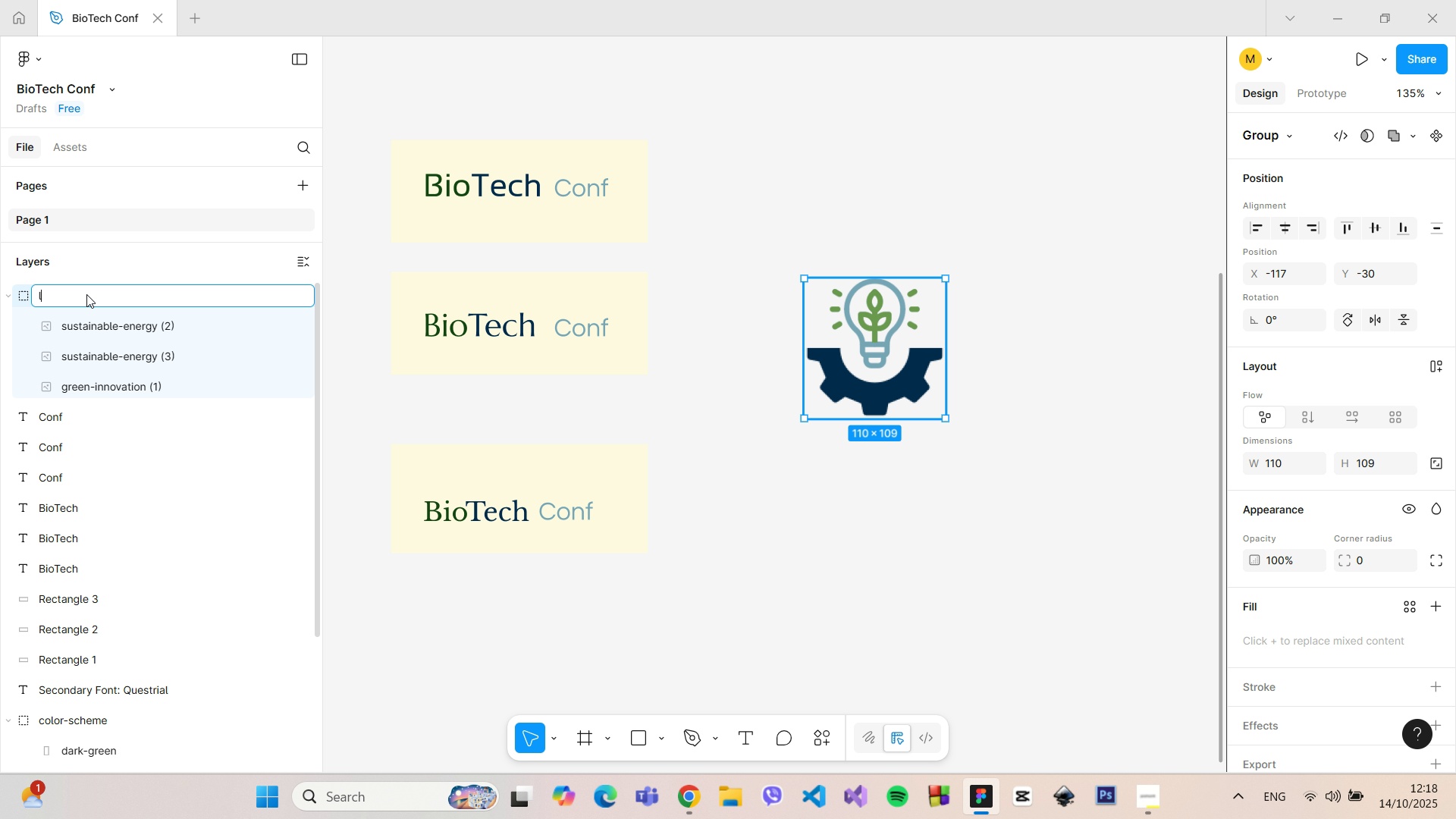 
type(loog)
key(Backspace)
key(Backspace)
type(go-co)
key(Backspace)
key(Backspace)
type(icon)
 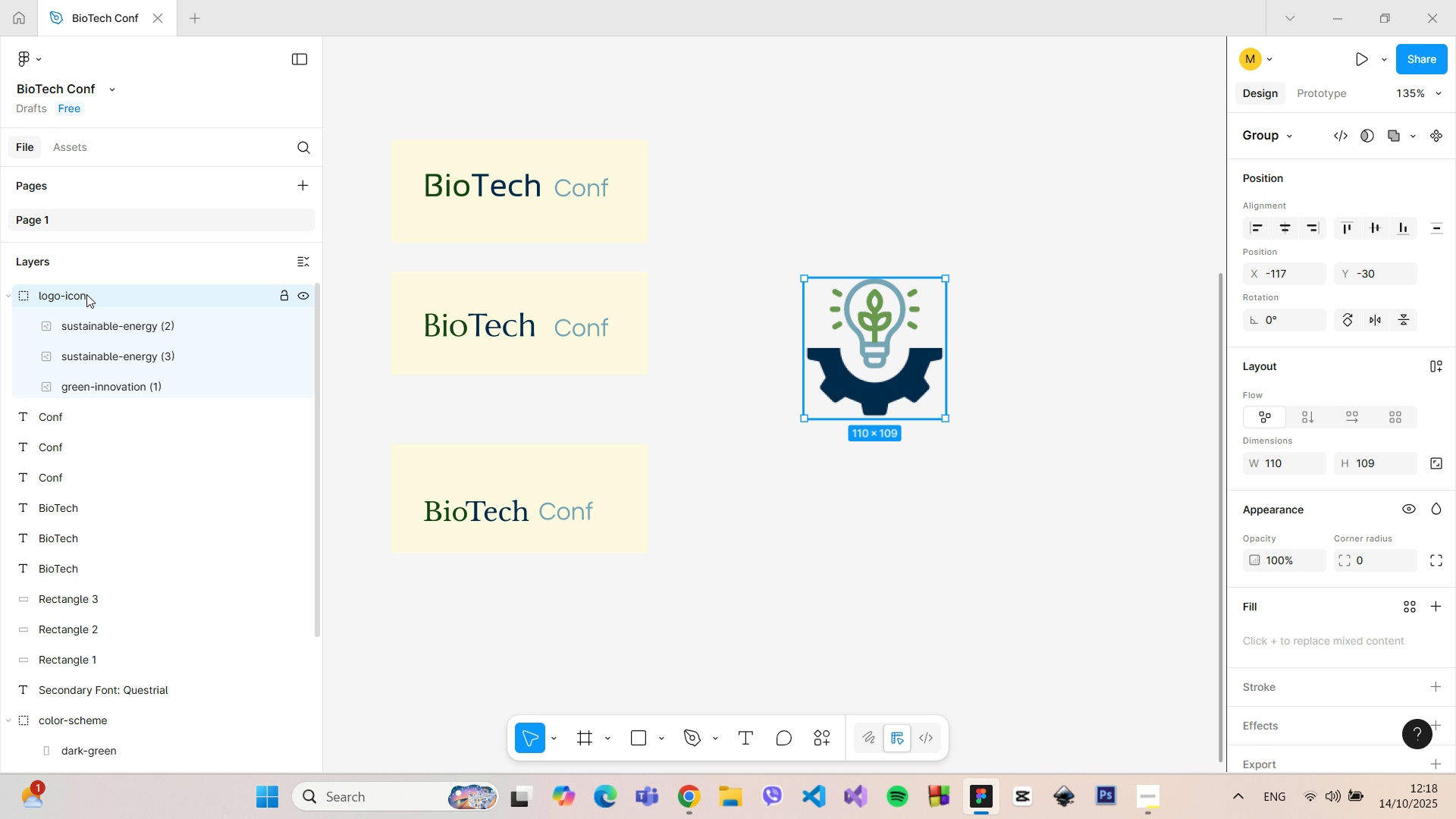 
key(Enter)
 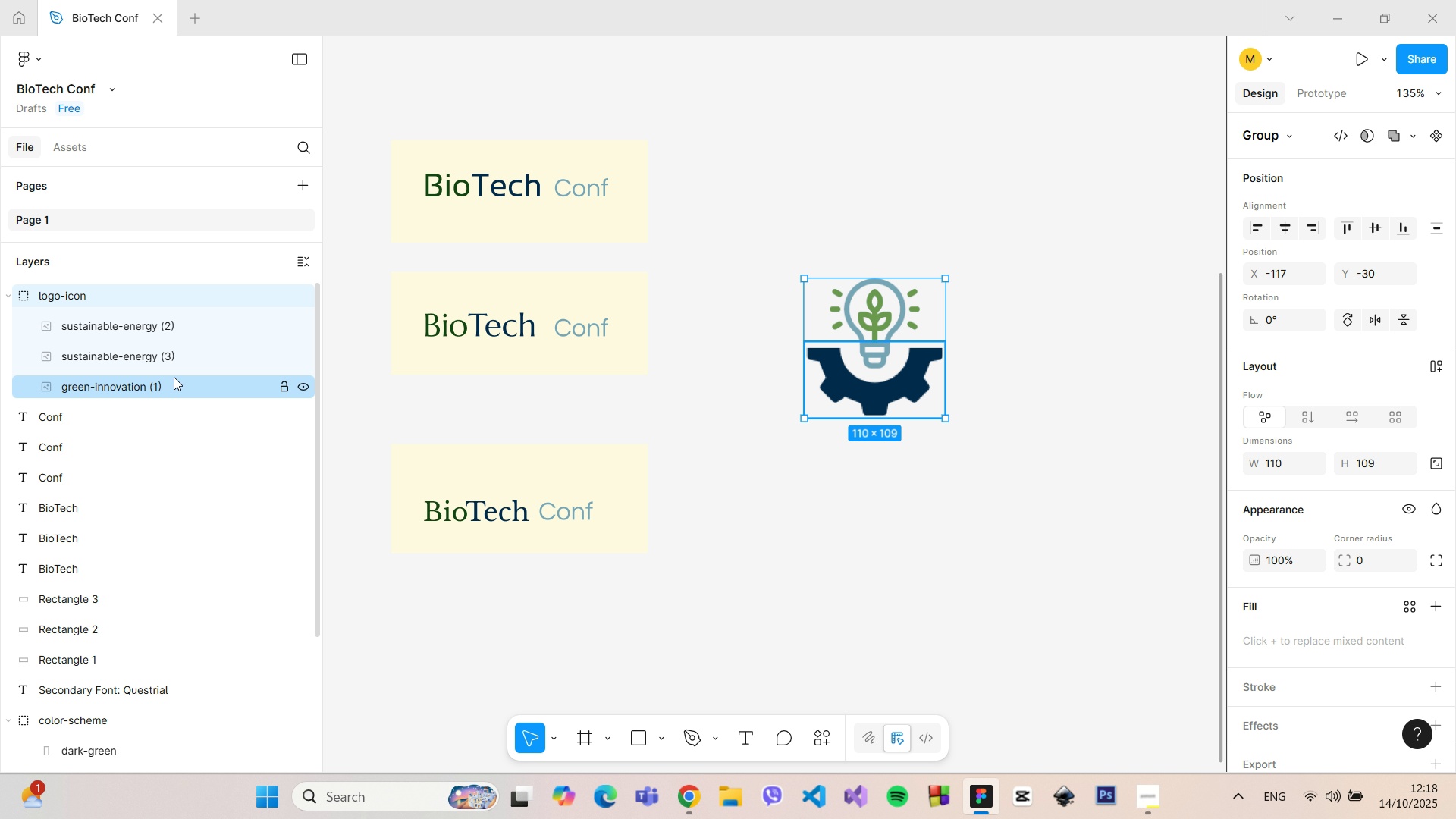 
wait(5.74)
 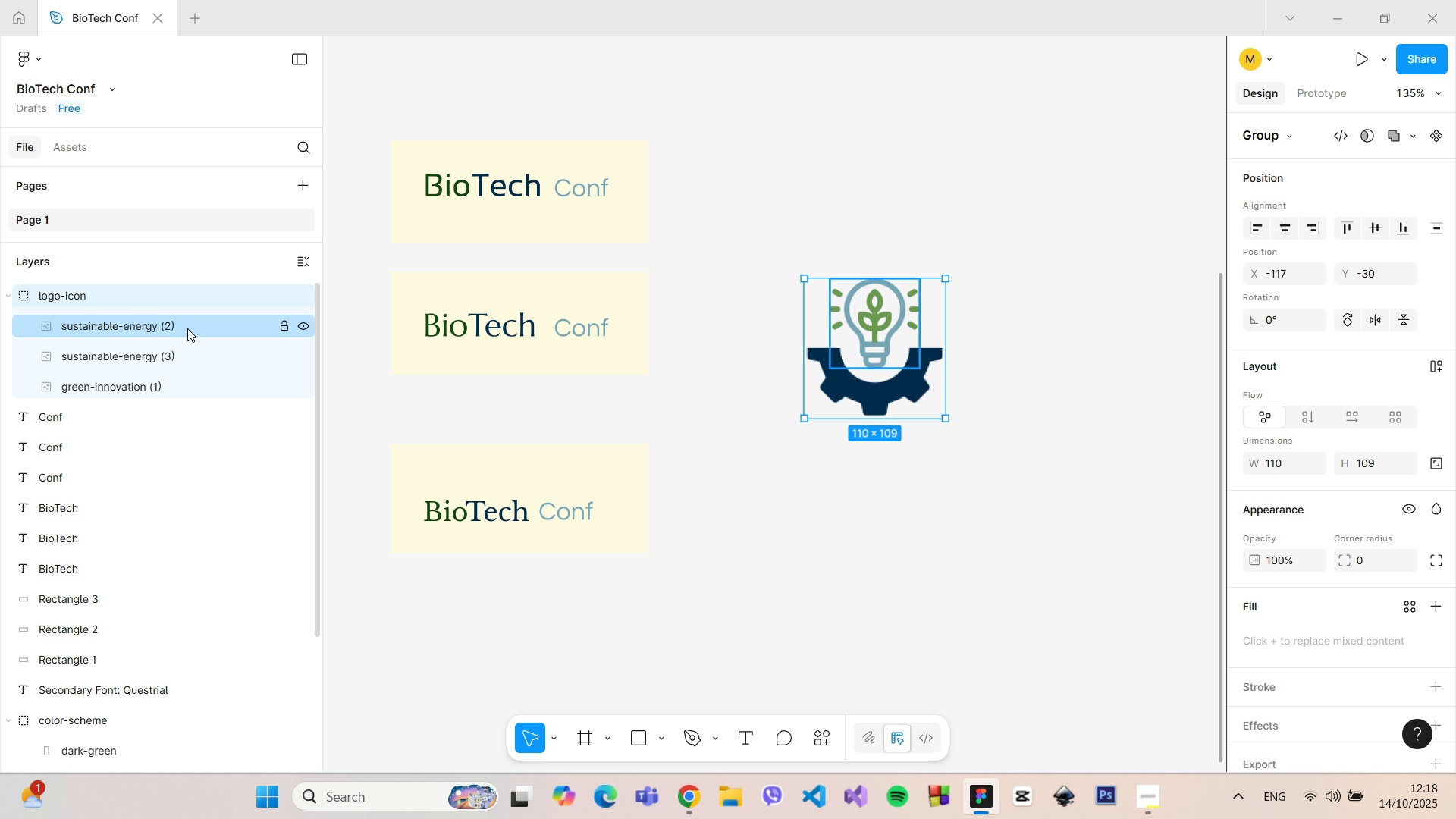 
left_click([174, 324])
 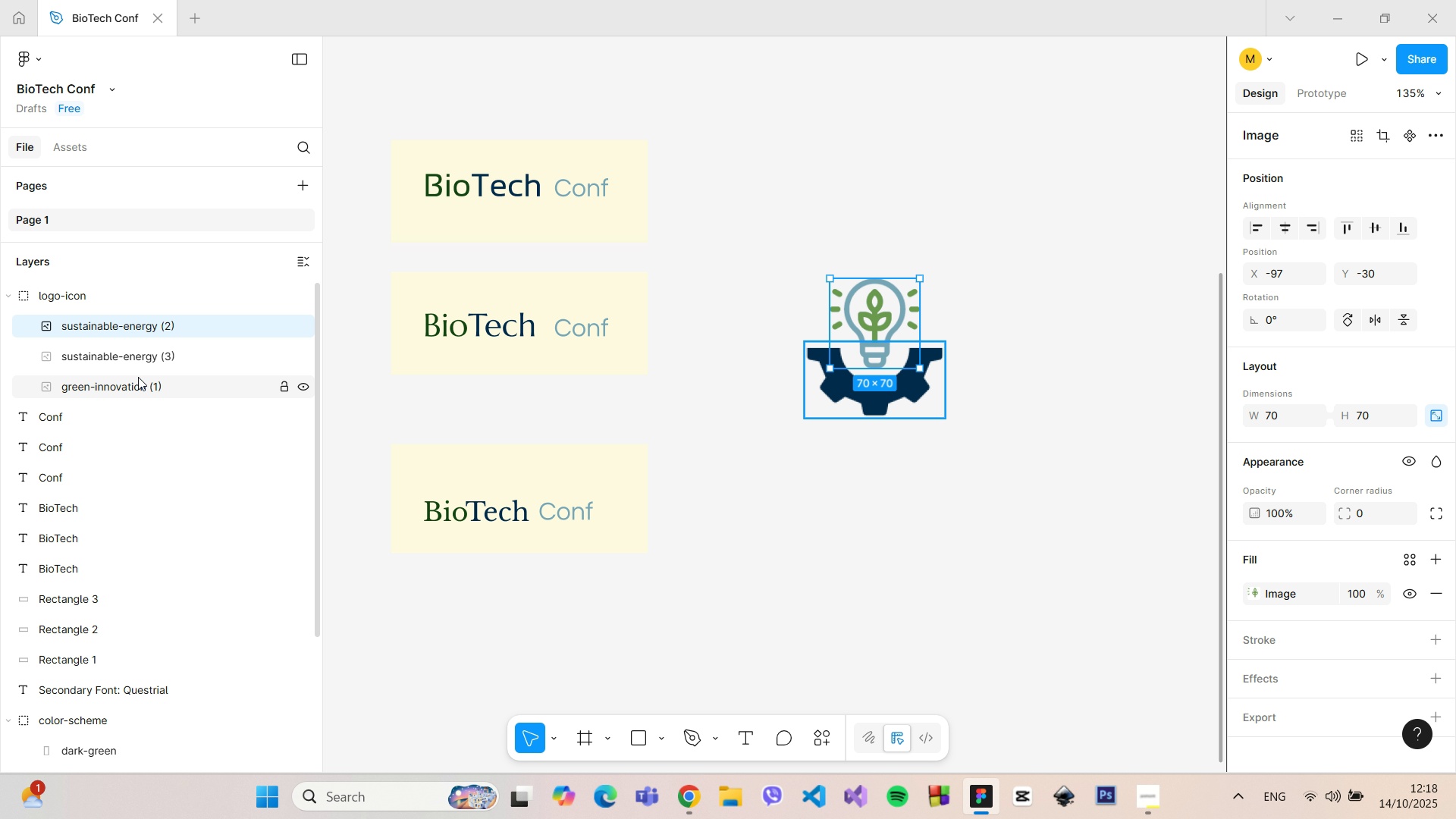 
left_click([142, 360])
 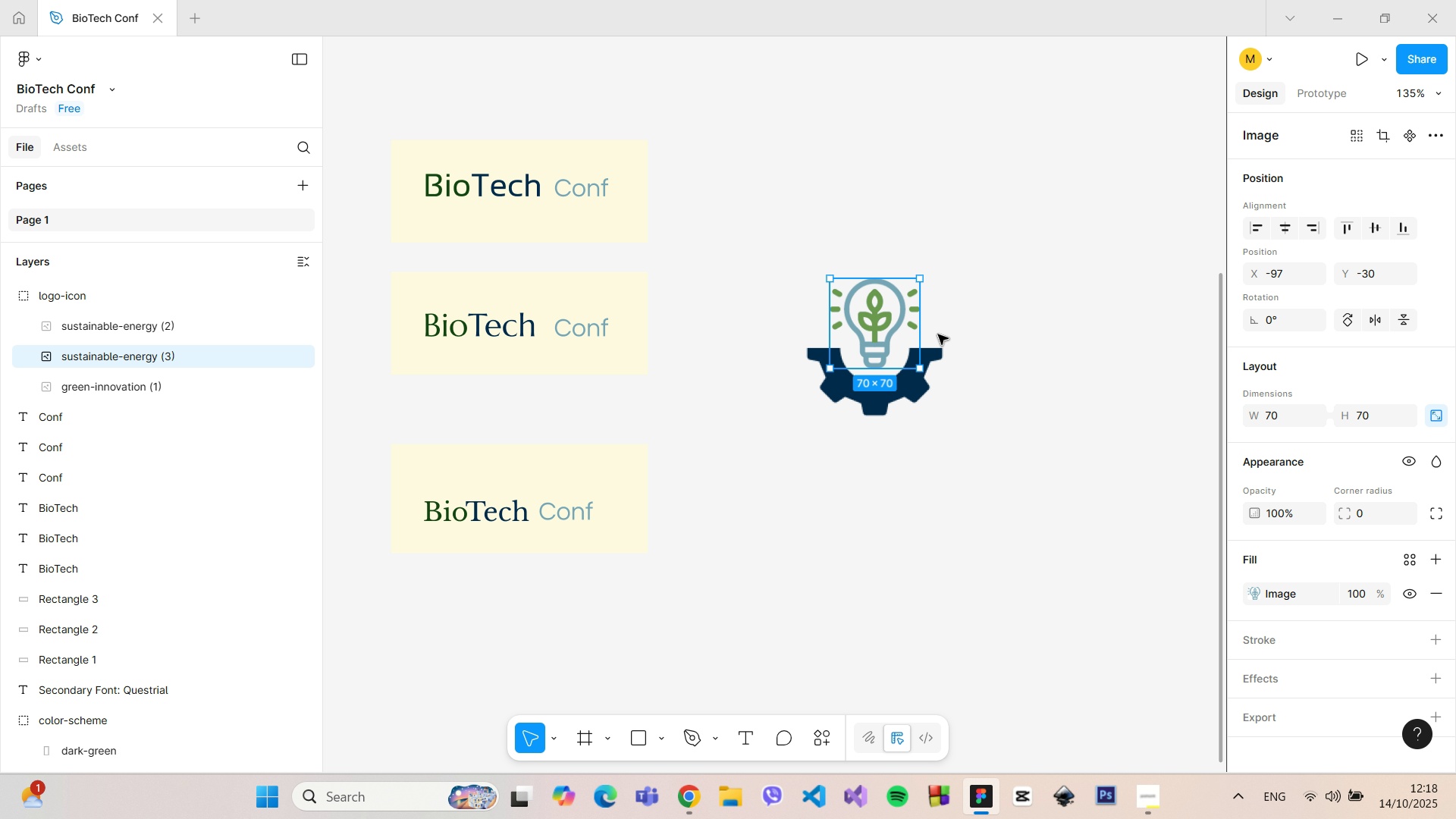 
left_click_drag(start_coordinate=[901, 331], to_coordinate=[937, 334])
 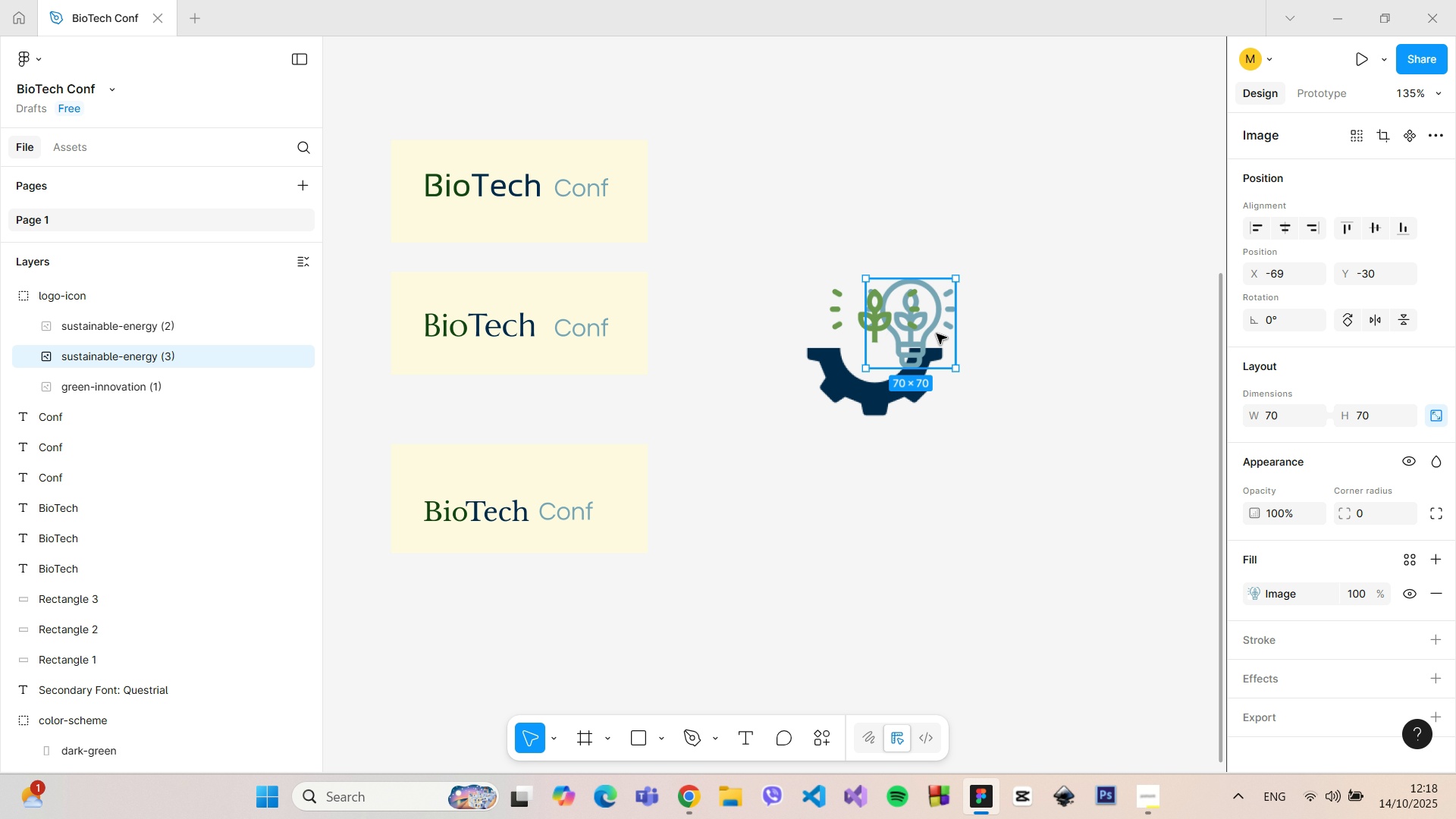 
key(Control+Z)
 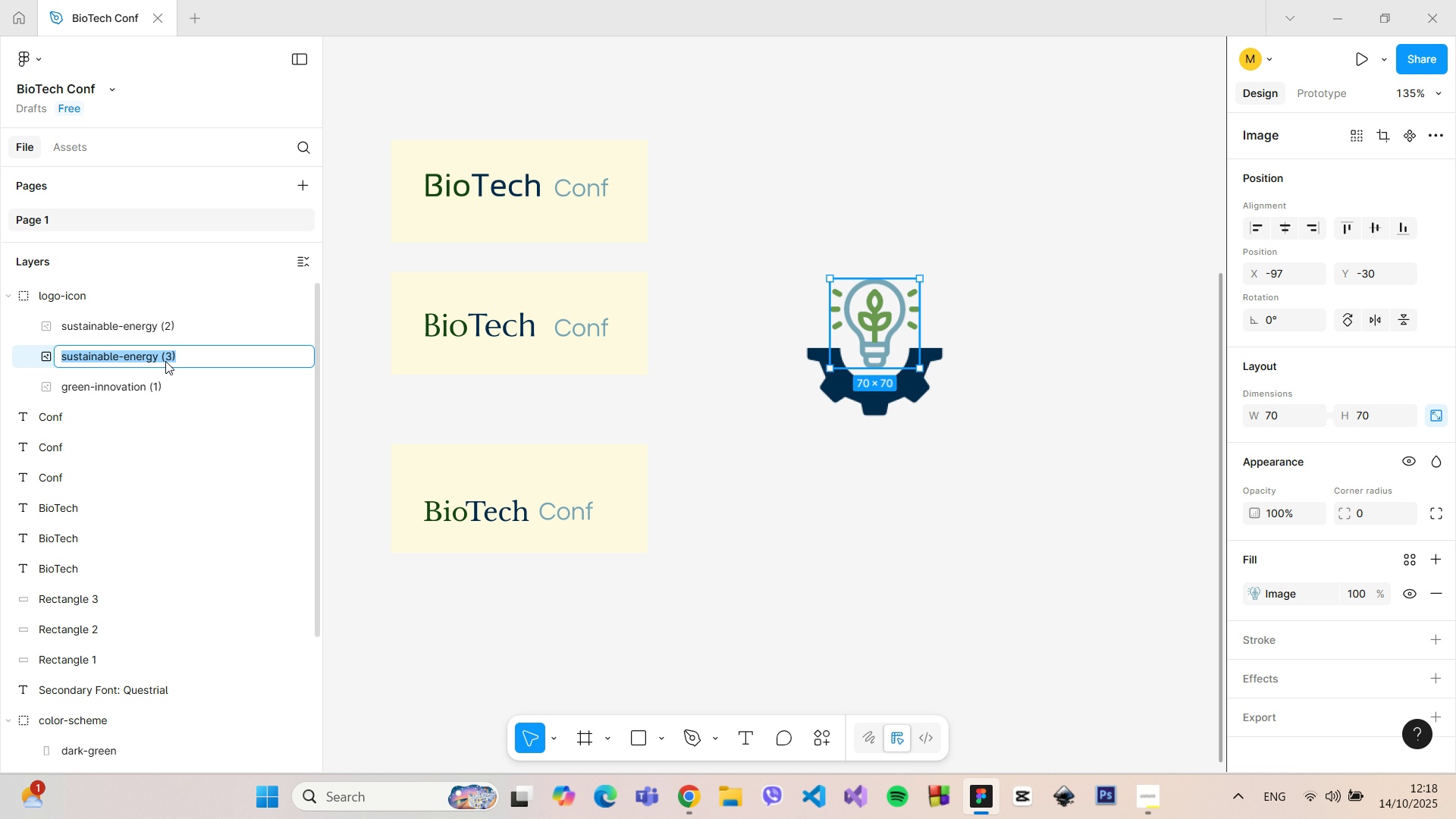 
double_click([165, 361])
 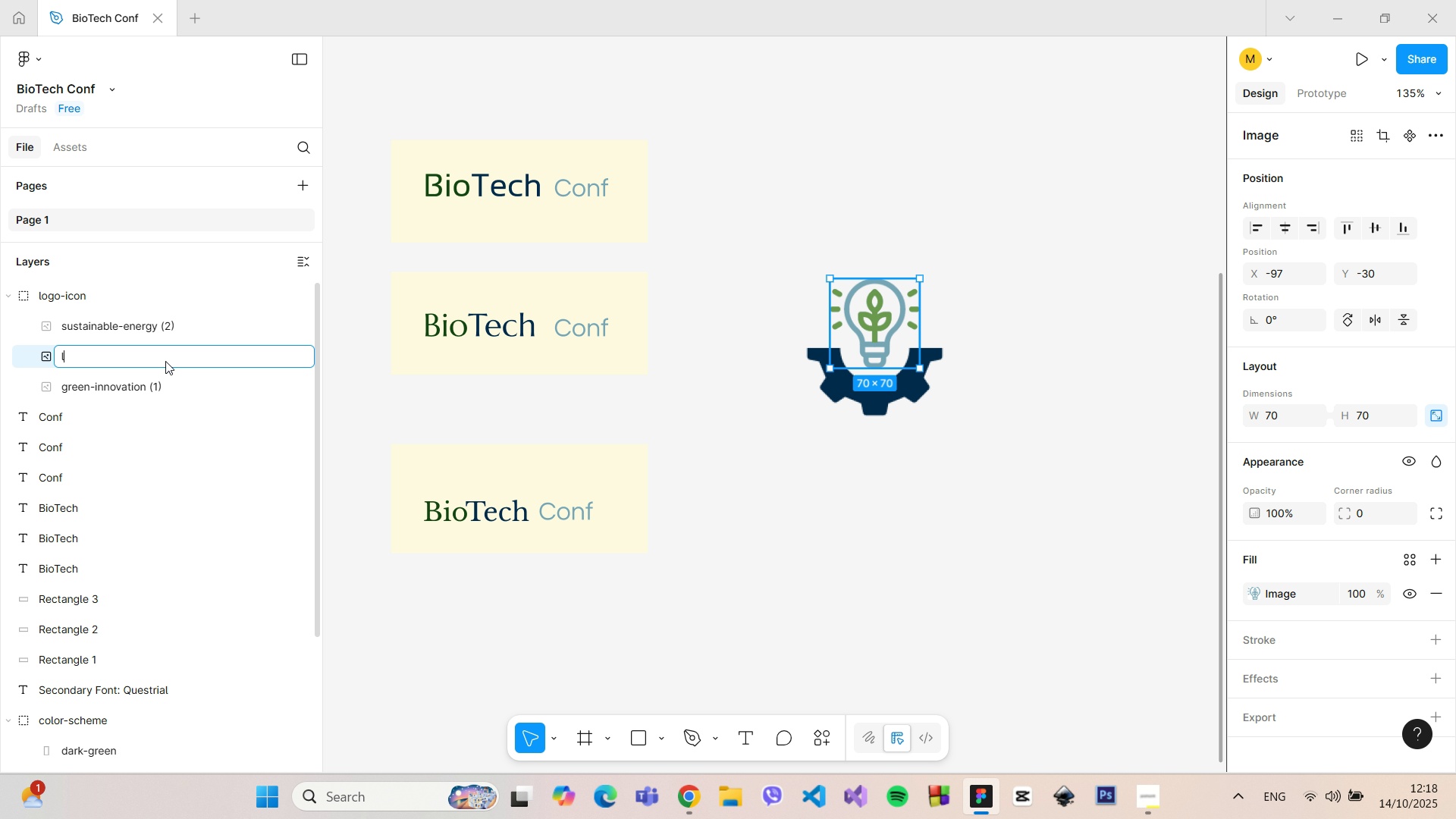 
type(light0)
key(Backspace)
type(-bulb)
 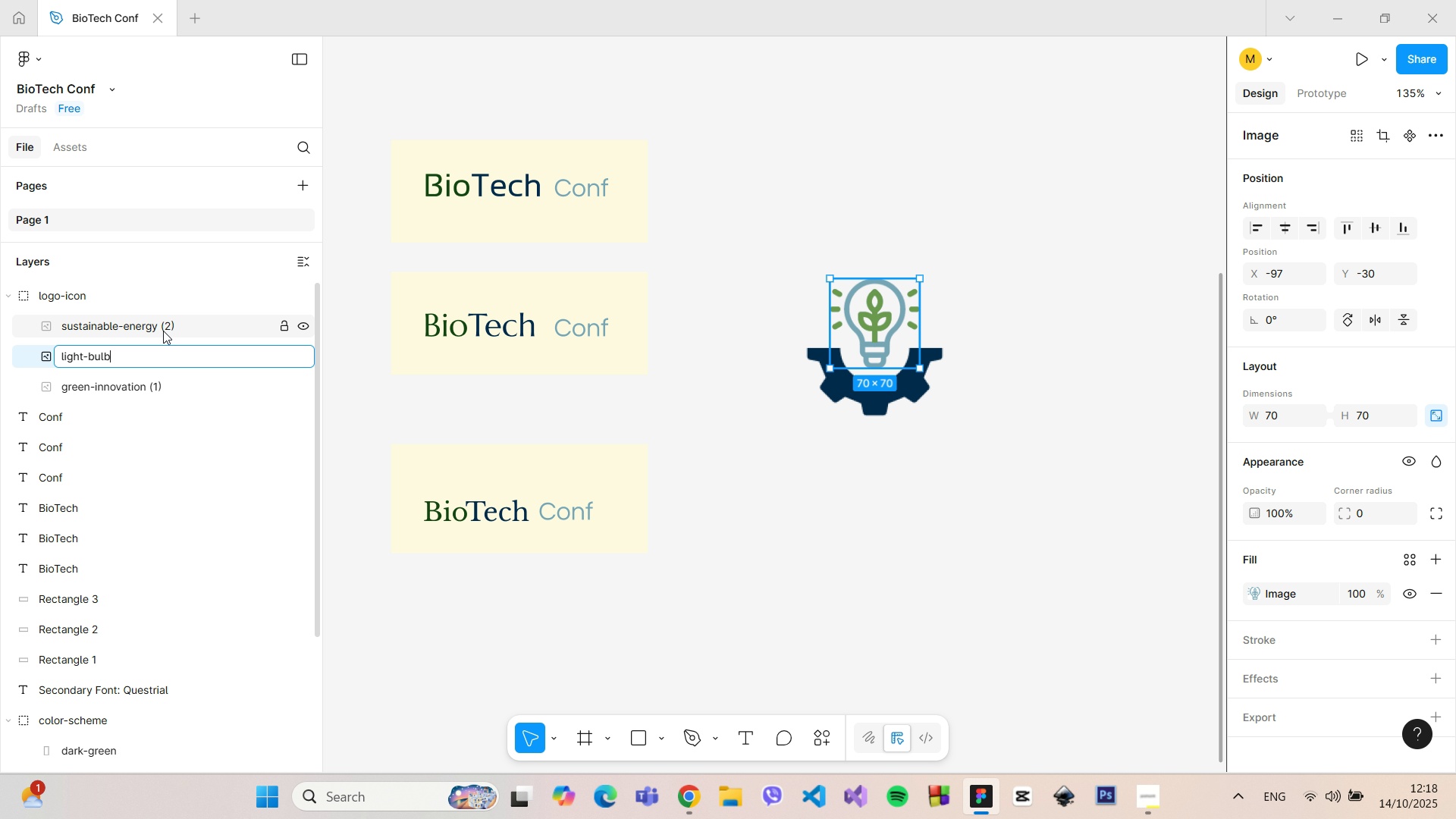 
double_click([163, 331])
 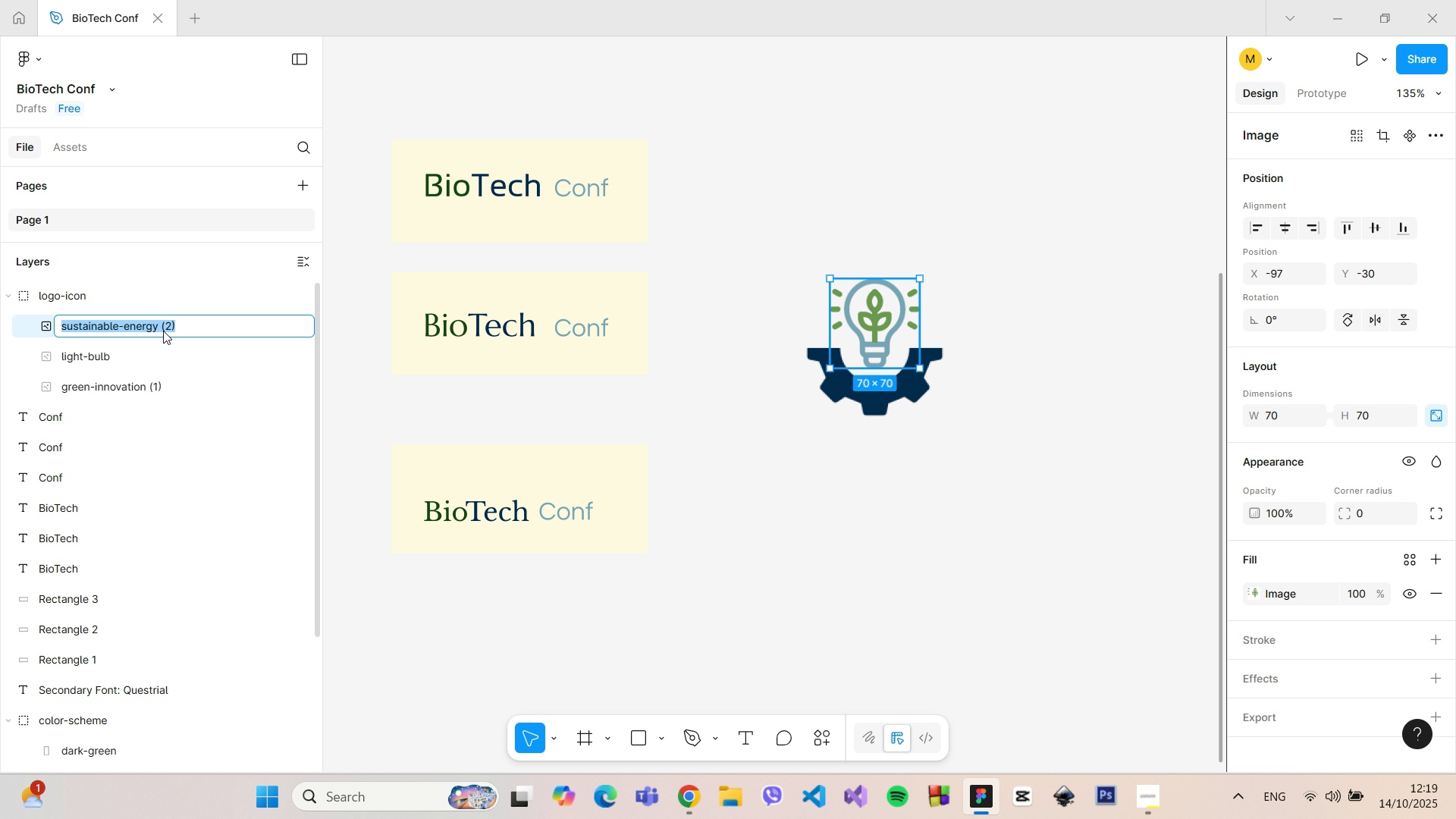 
type(plant)
 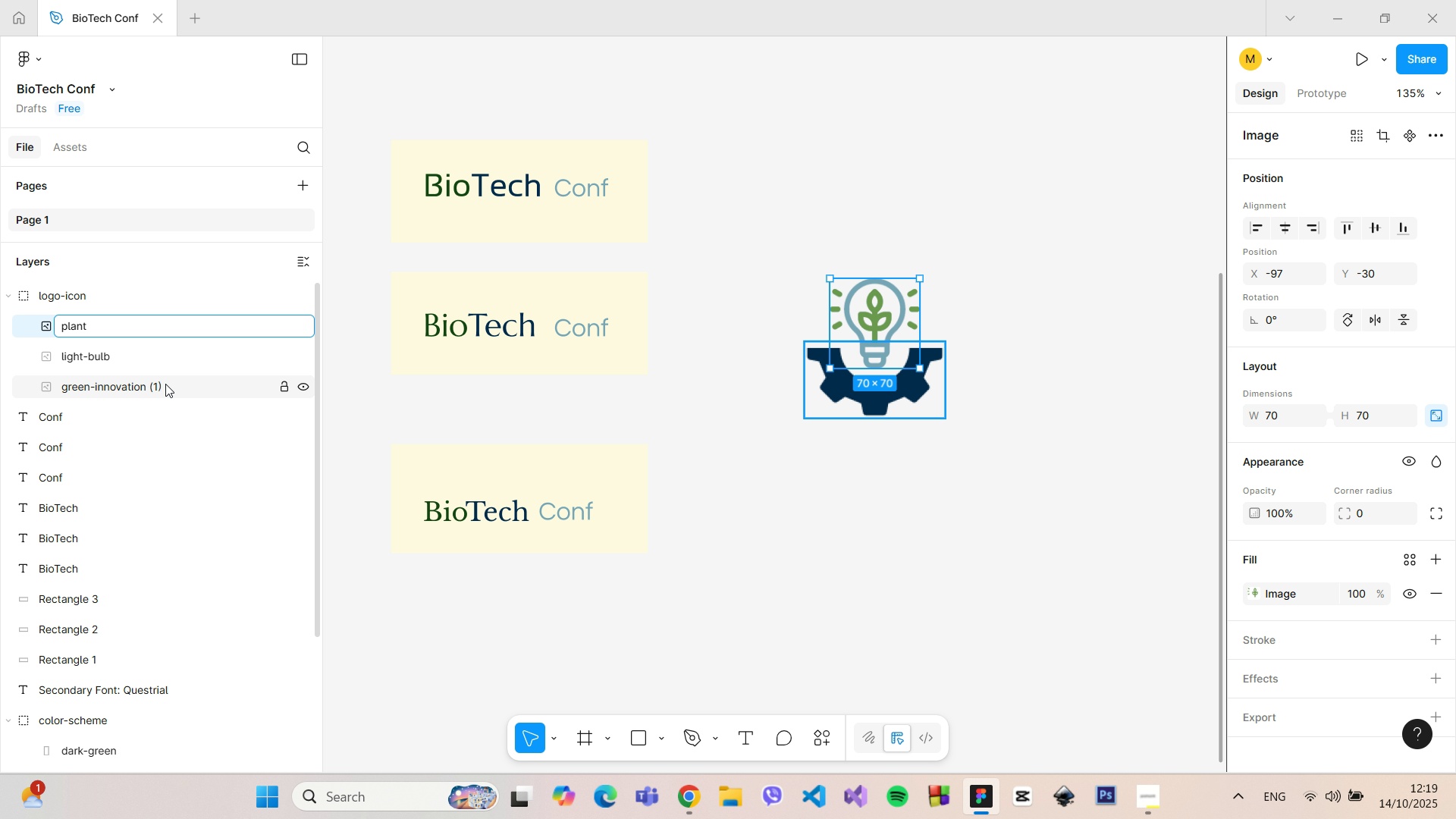 
double_click([165, 384])
 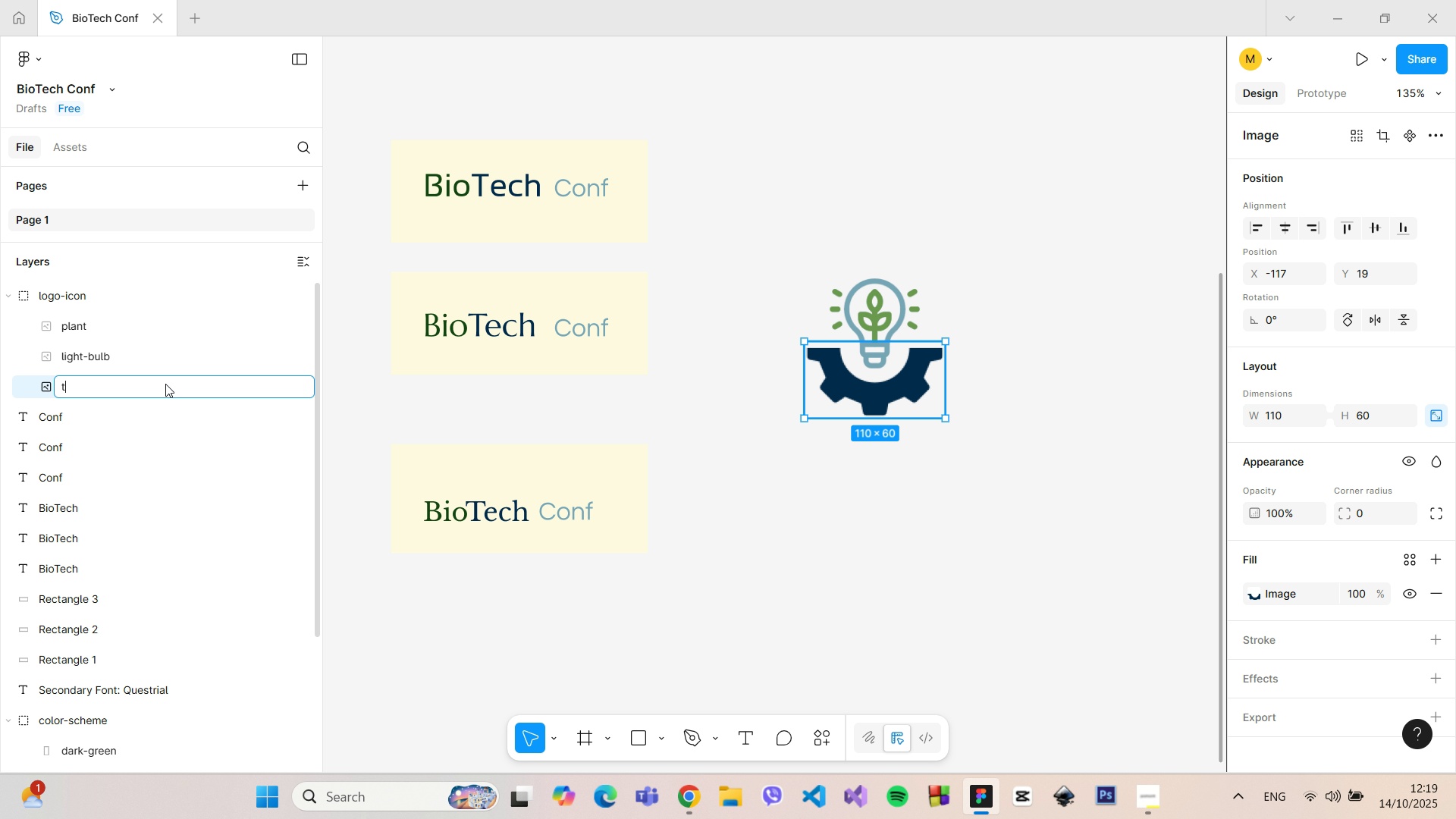 
type(tech)
 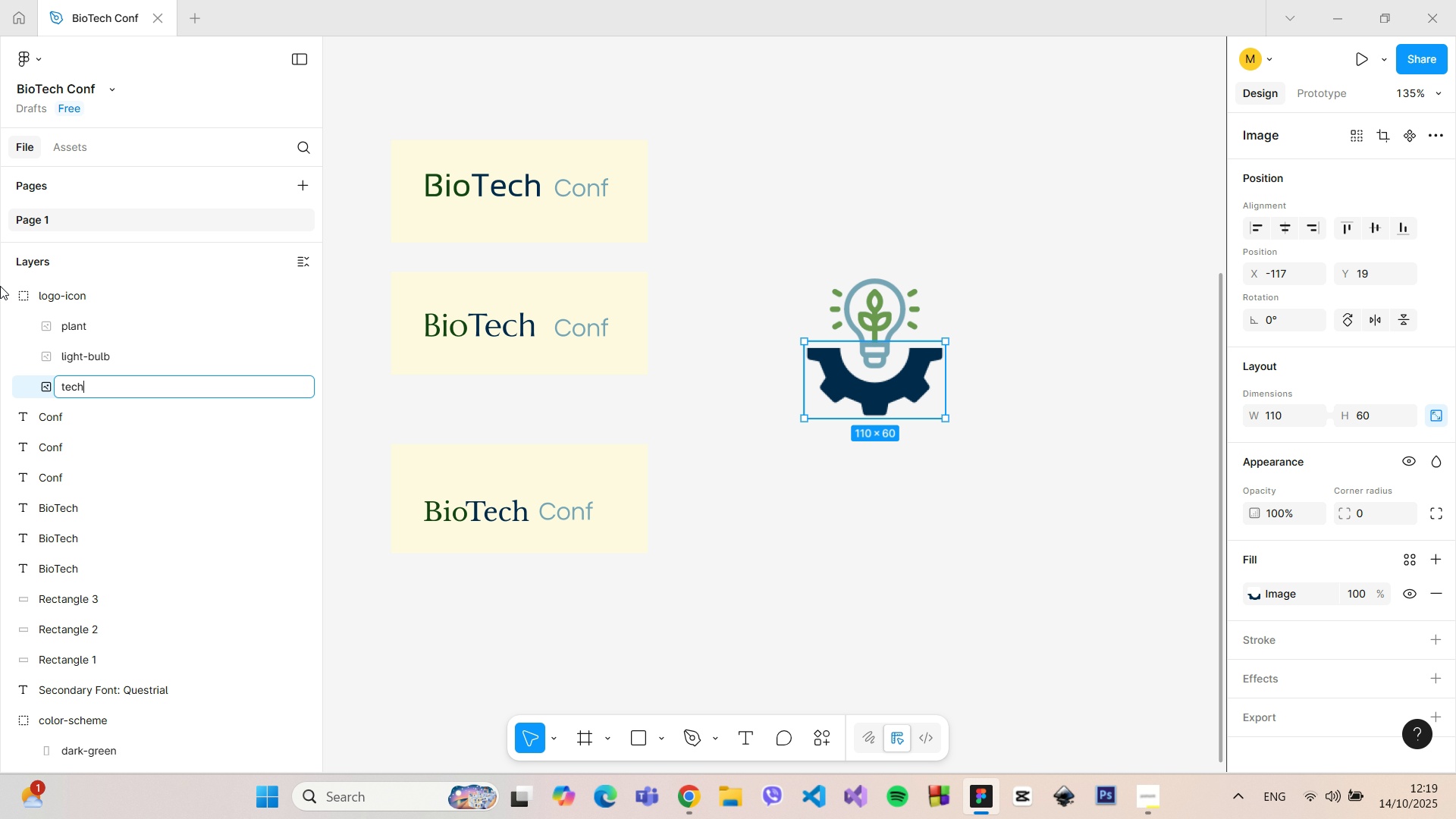 
left_click([8, 296])
 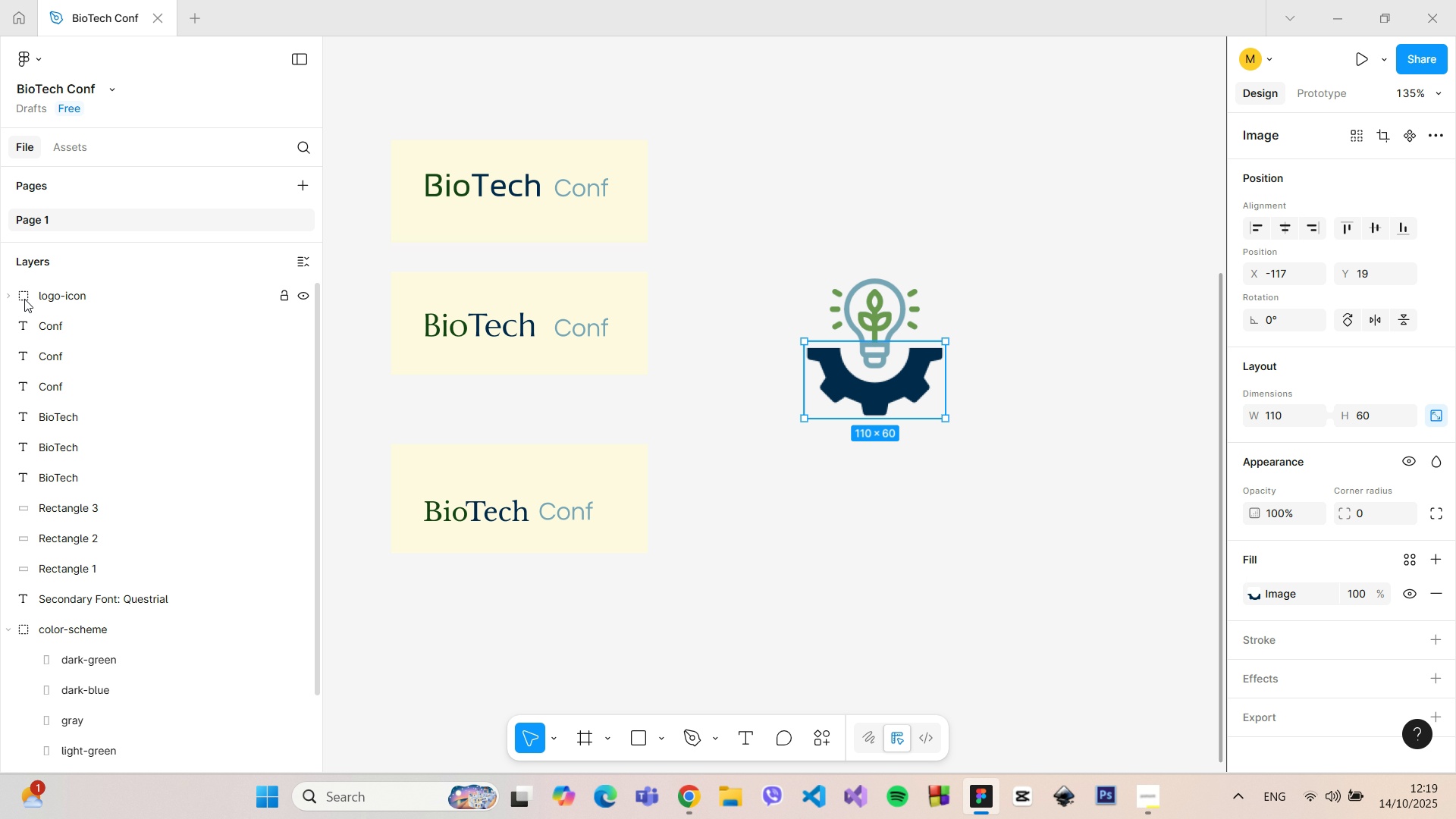 
left_click([58, 297])
 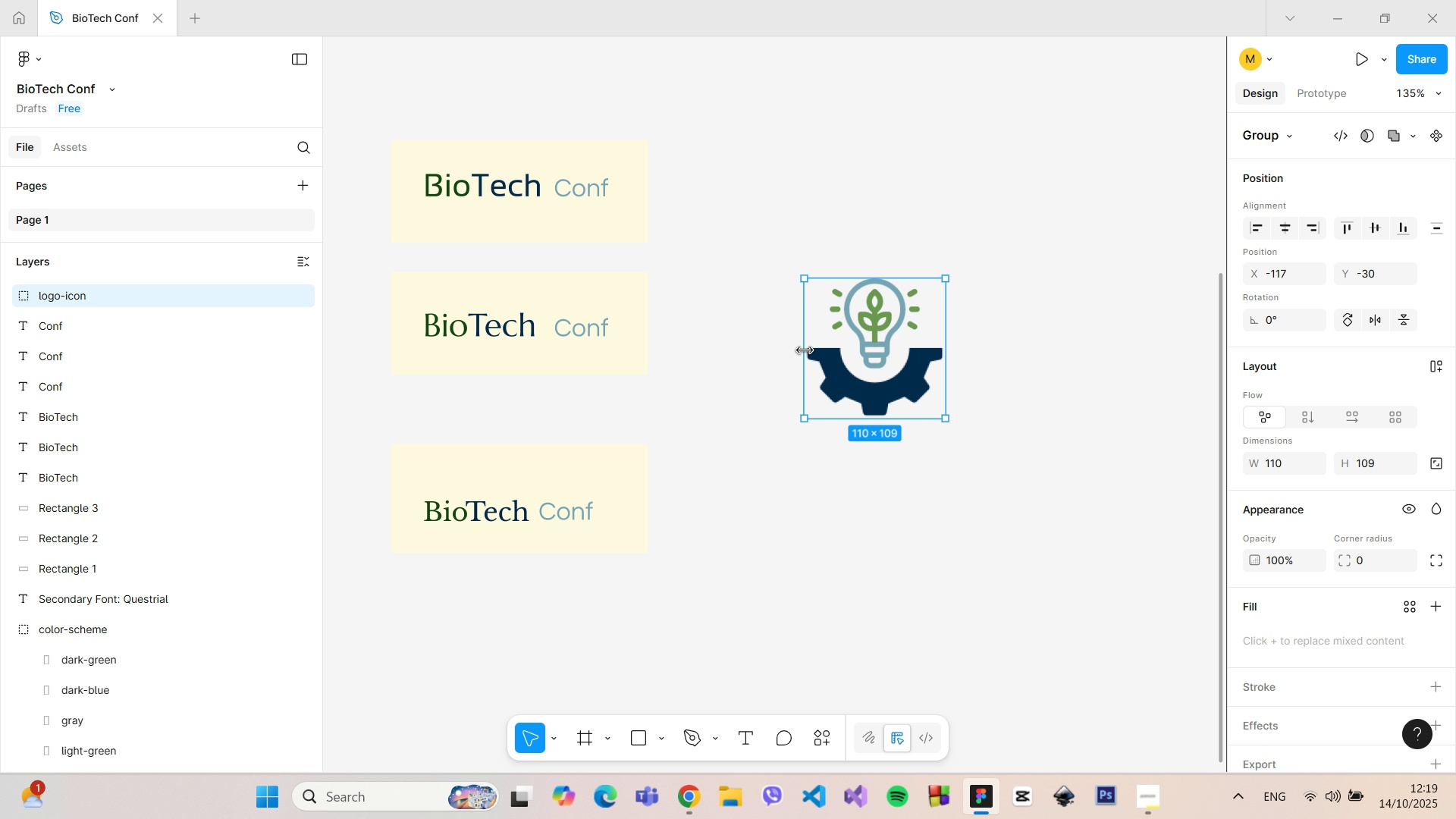 
scroll: coordinate [925, 300], scroll_direction: up, amount: 8.0
 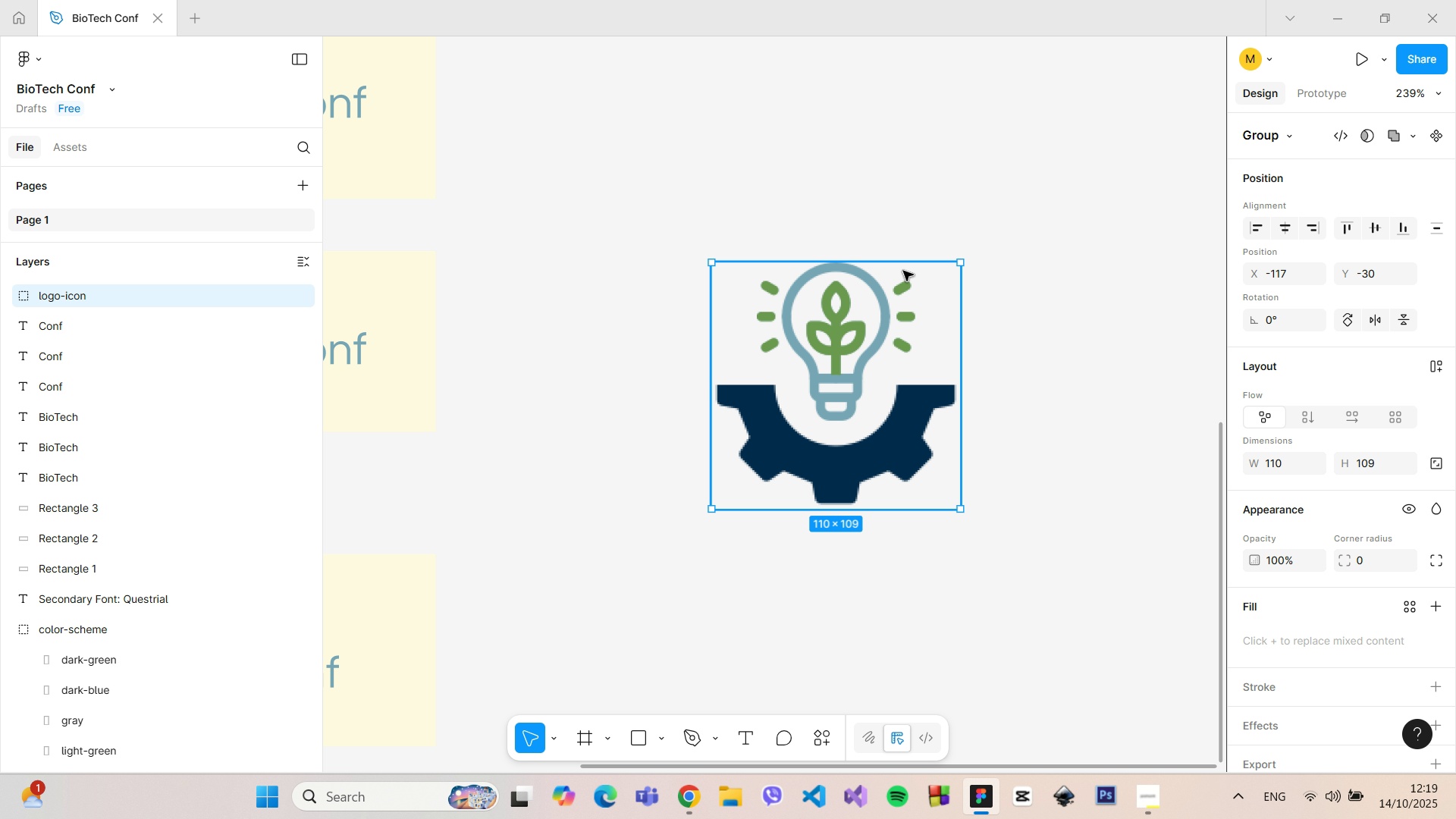 
hold_key(key=ControlLeft, duration=0.93)
 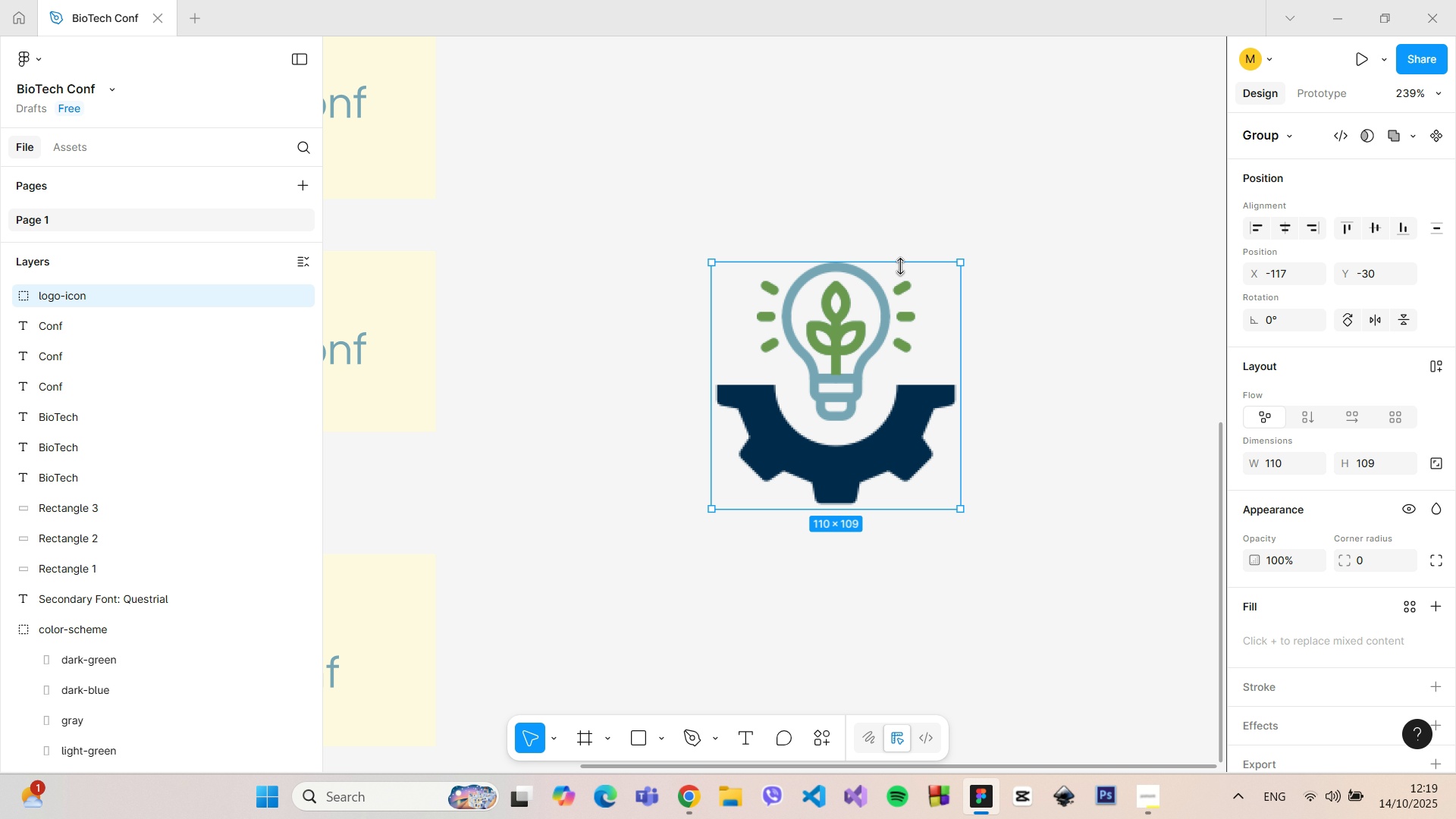 
hold_key(key=ControlLeft, duration=1.51)
left_click_drag(start_coordinate=[901, 266], to_coordinate=[899, 259])
 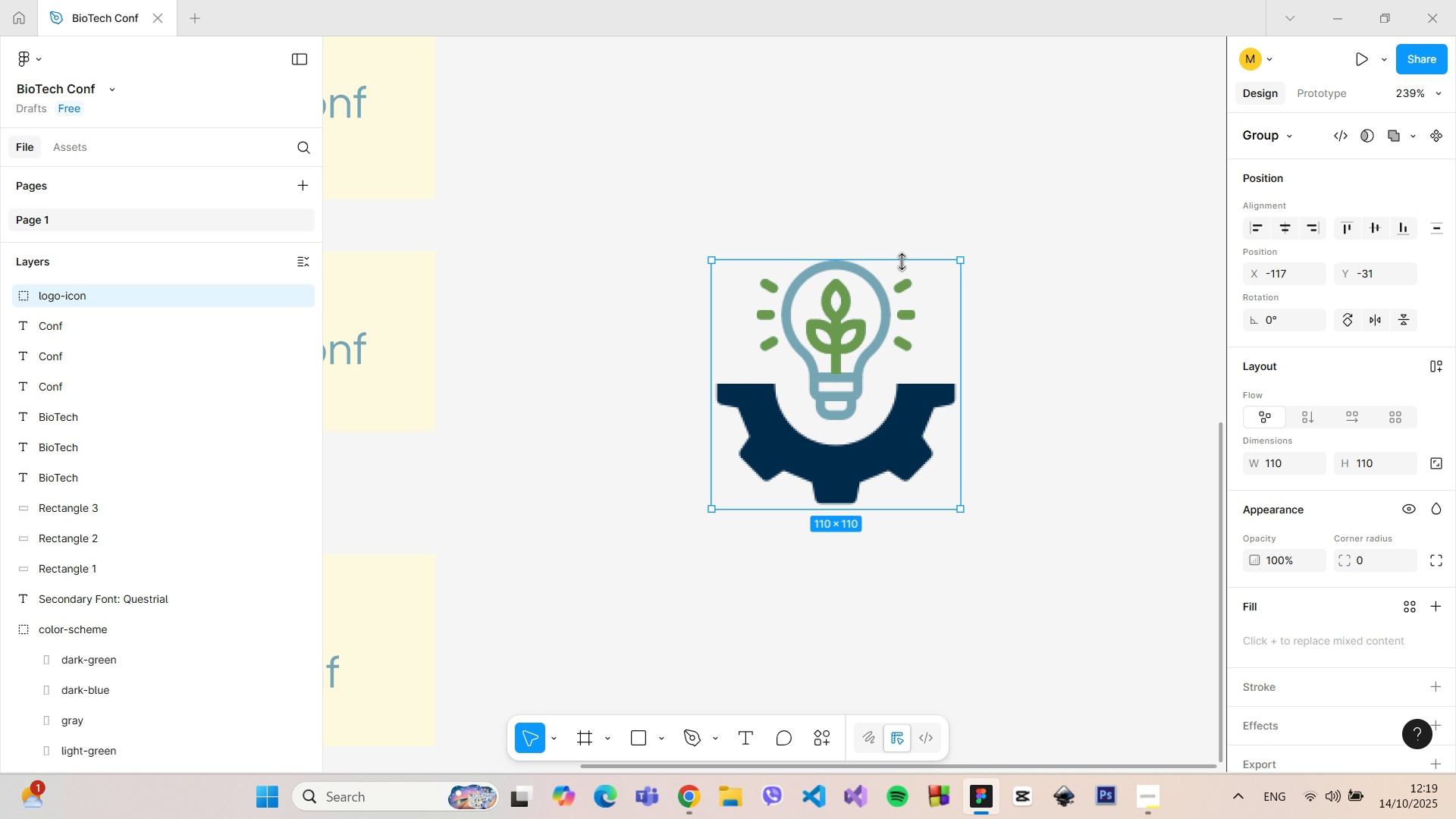 
hold_key(key=ControlLeft, duration=0.74)
 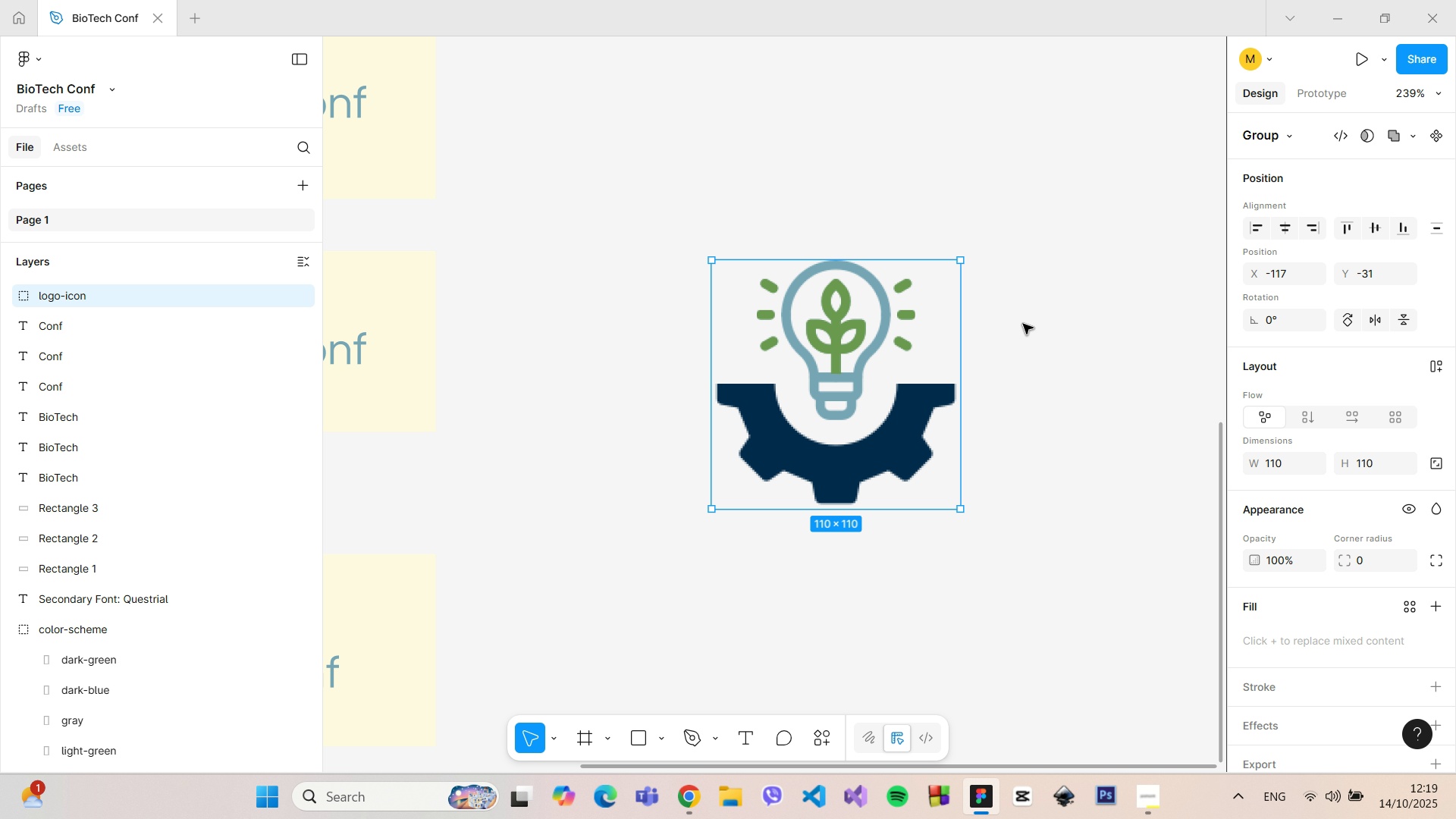 
left_click([1023, 324])
 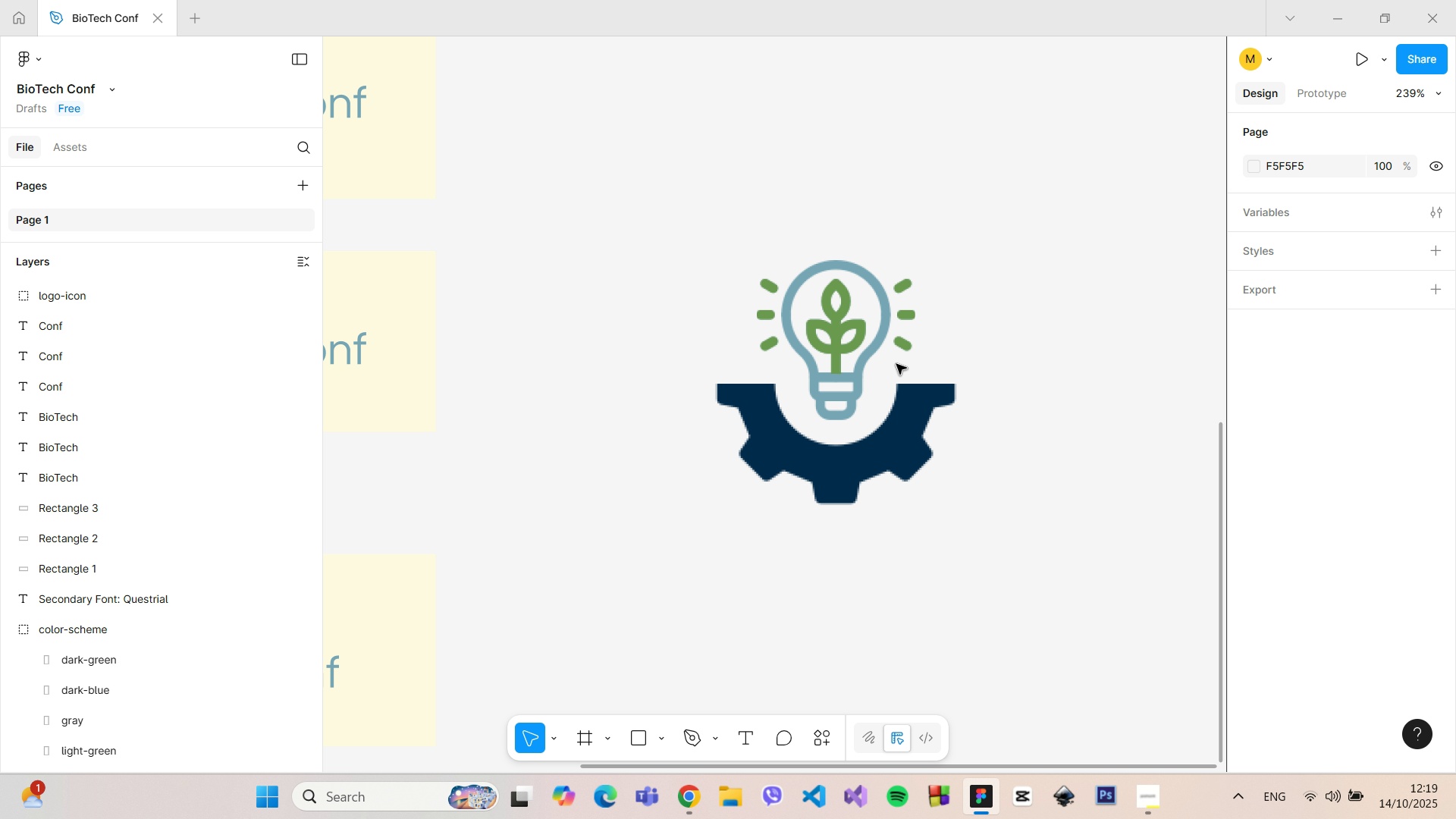 
left_click([884, 367])
 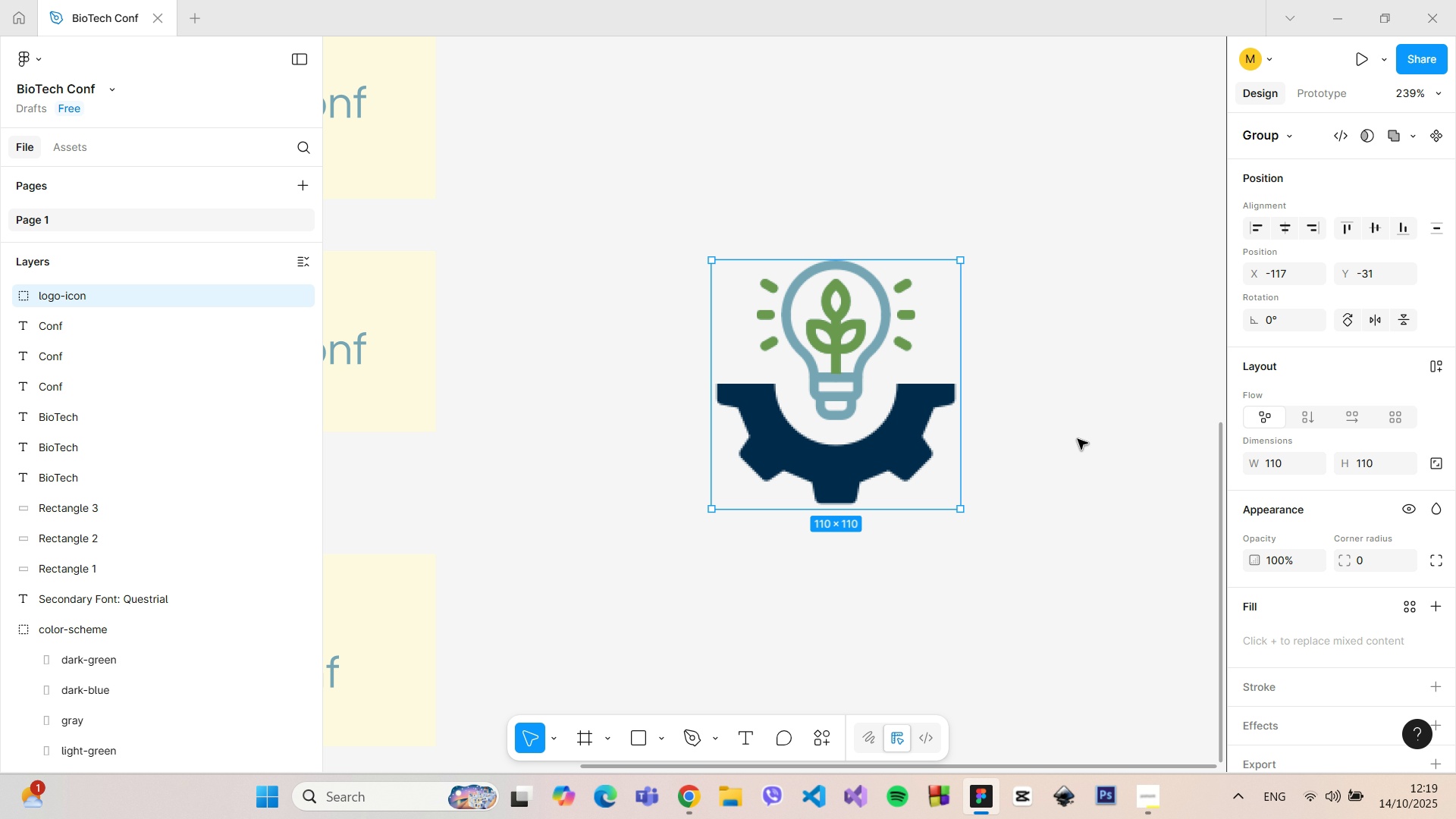 
hold_key(key=ControlLeft, duration=0.69)
scroll: coordinate [1078, 439], scroll_direction: down, amount: 7.0
 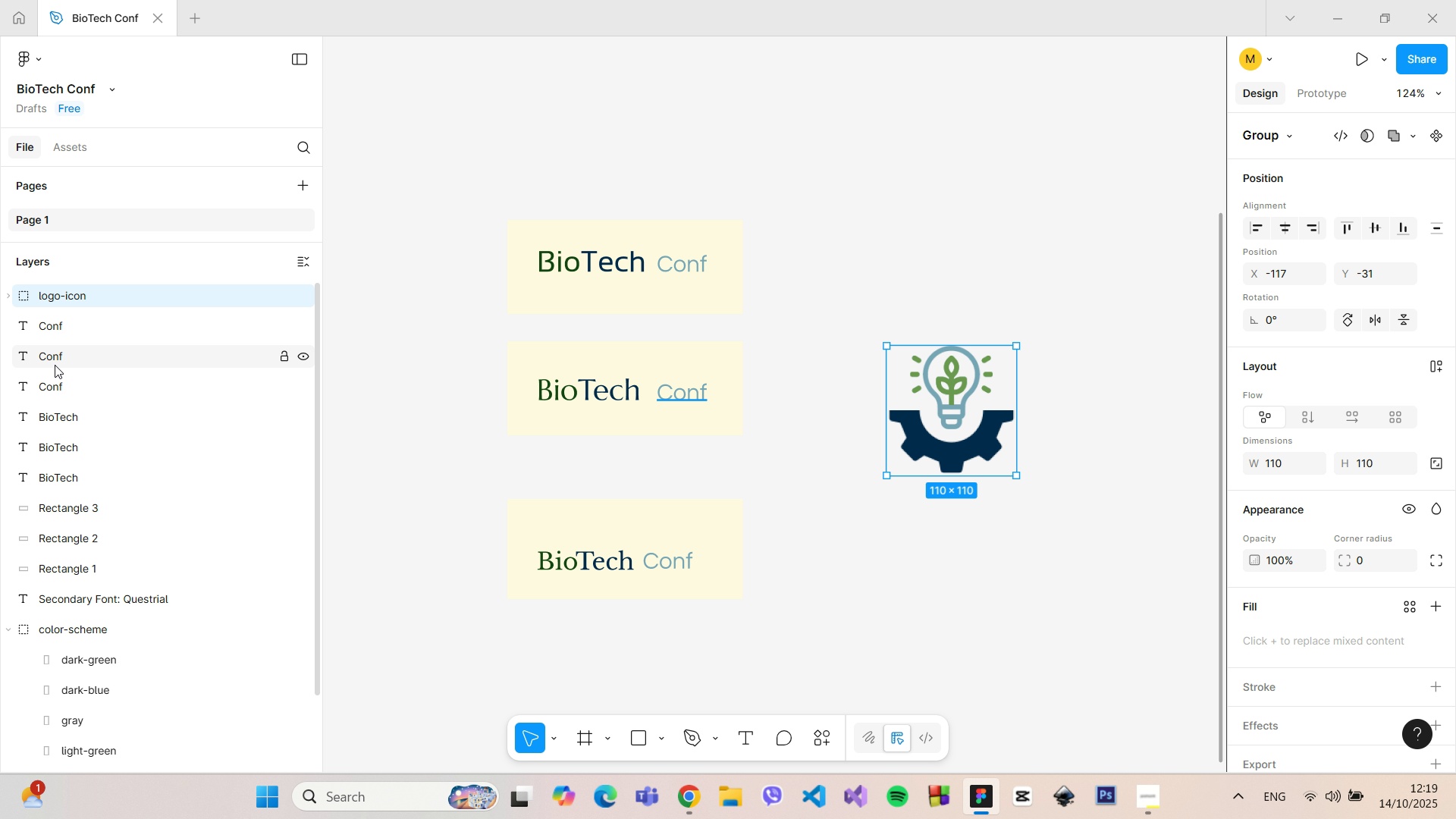 
hold_key(key=ControlLeft, duration=0.57)
scroll: coordinate [594, 263], scroll_direction: up, amount: 2.0
 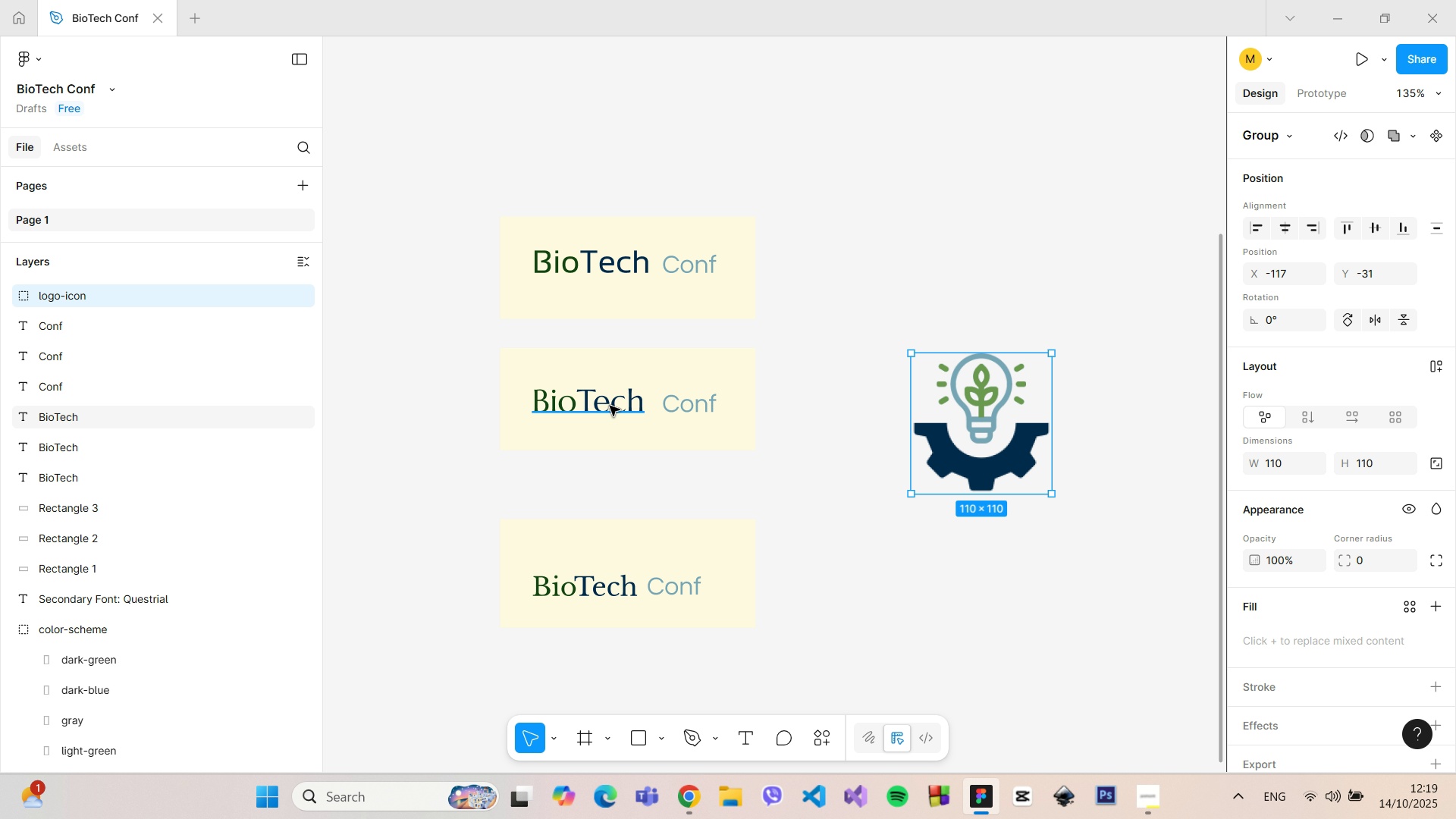 
left_click([610, 406])
 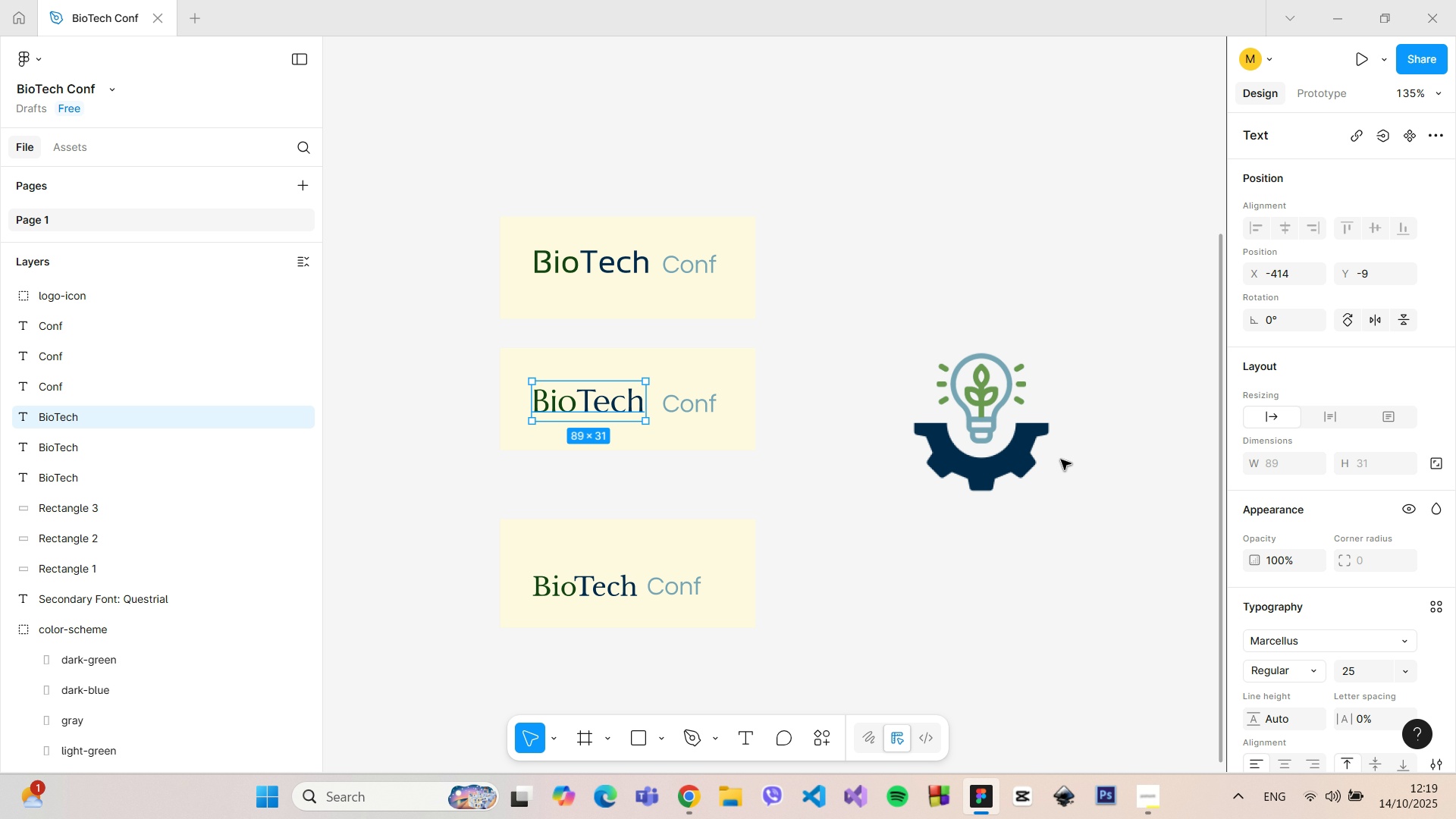 
left_click([1022, 443])
 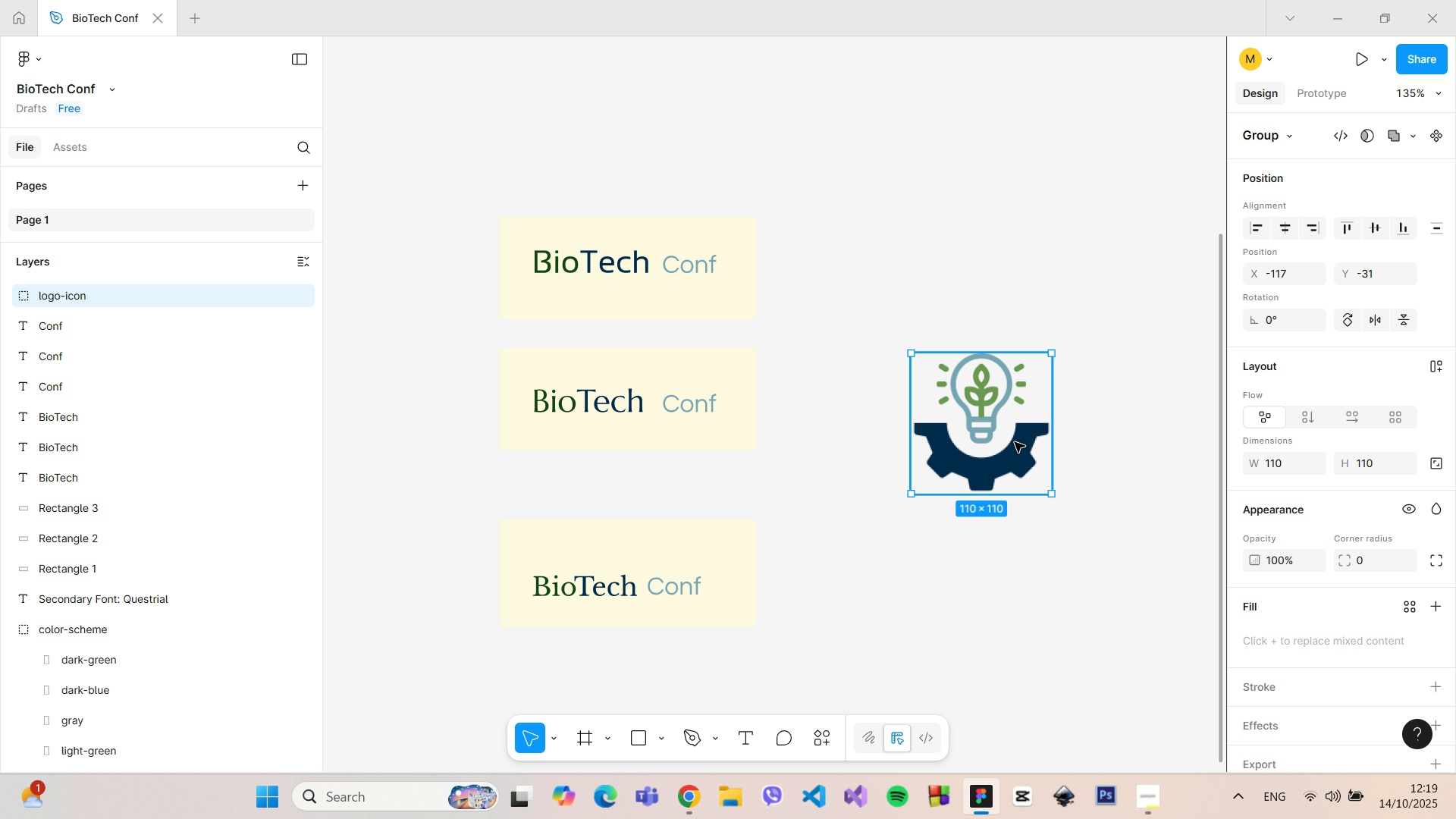 
scroll: coordinate [1019, 441], scroll_direction: down, amount: 8.0
 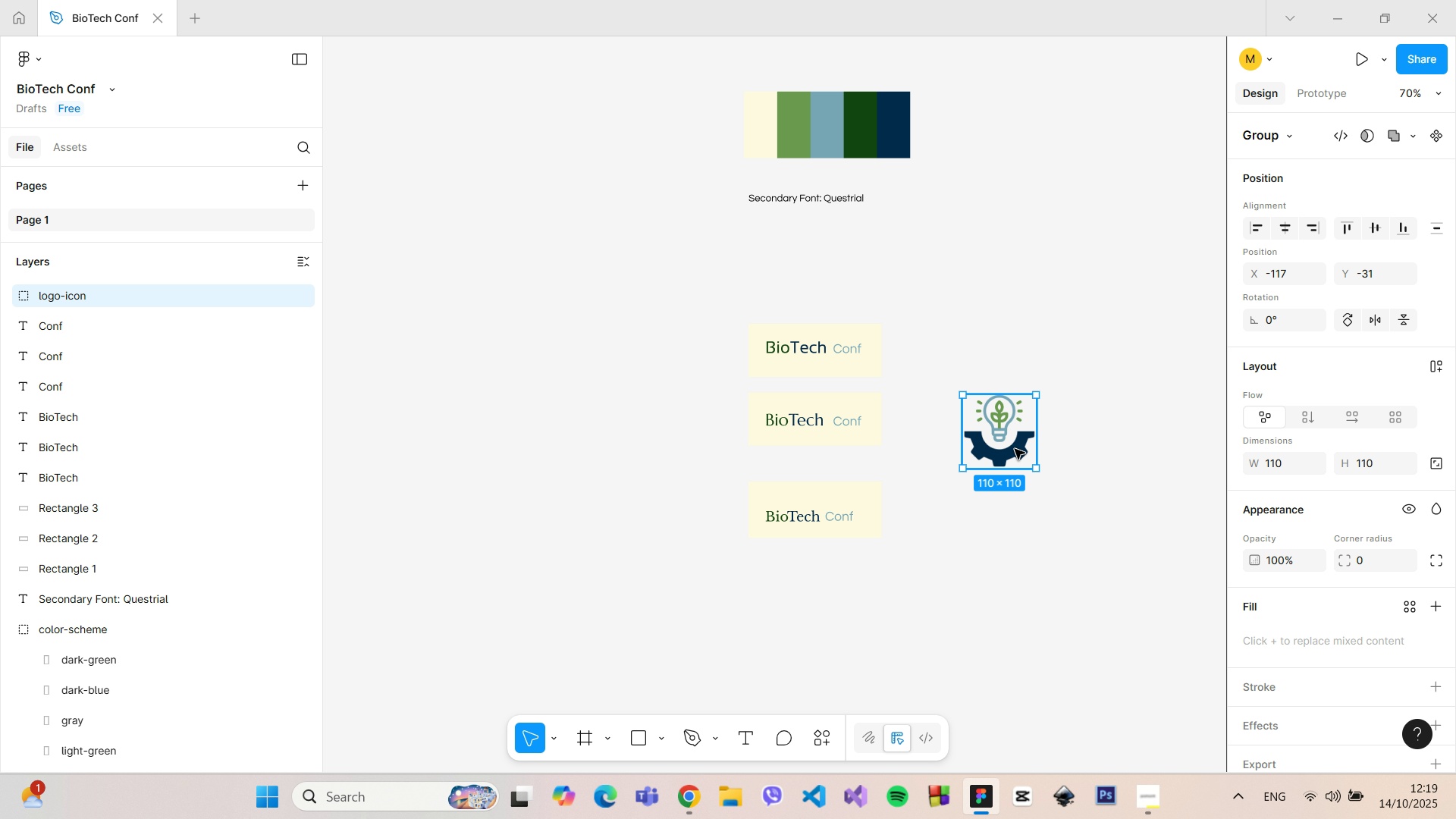 
hold_key(key=ControlLeft, duration=0.69)
 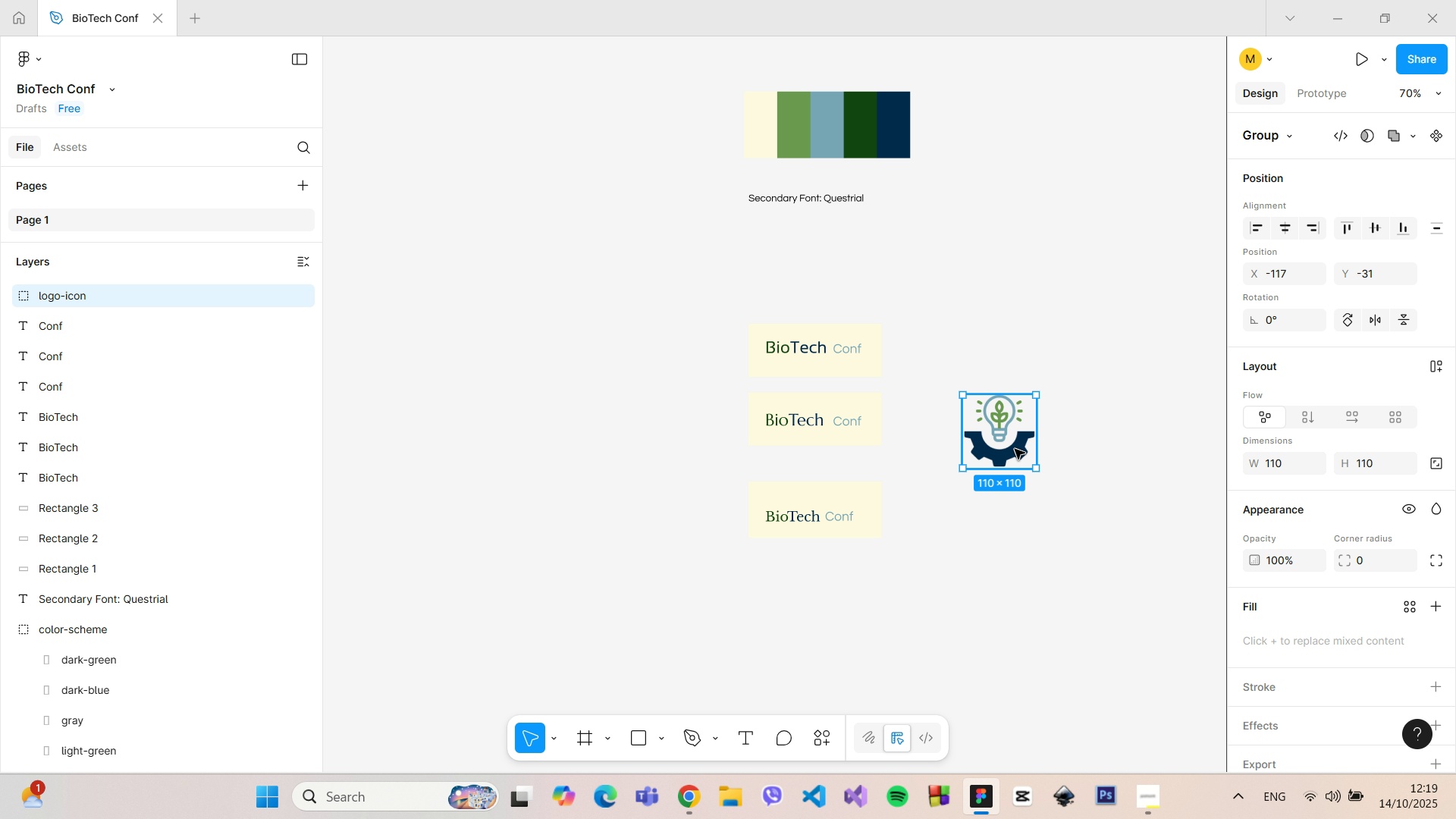 
left_click_drag(start_coordinate=[1015, 449], to_coordinate=[795, 266])
 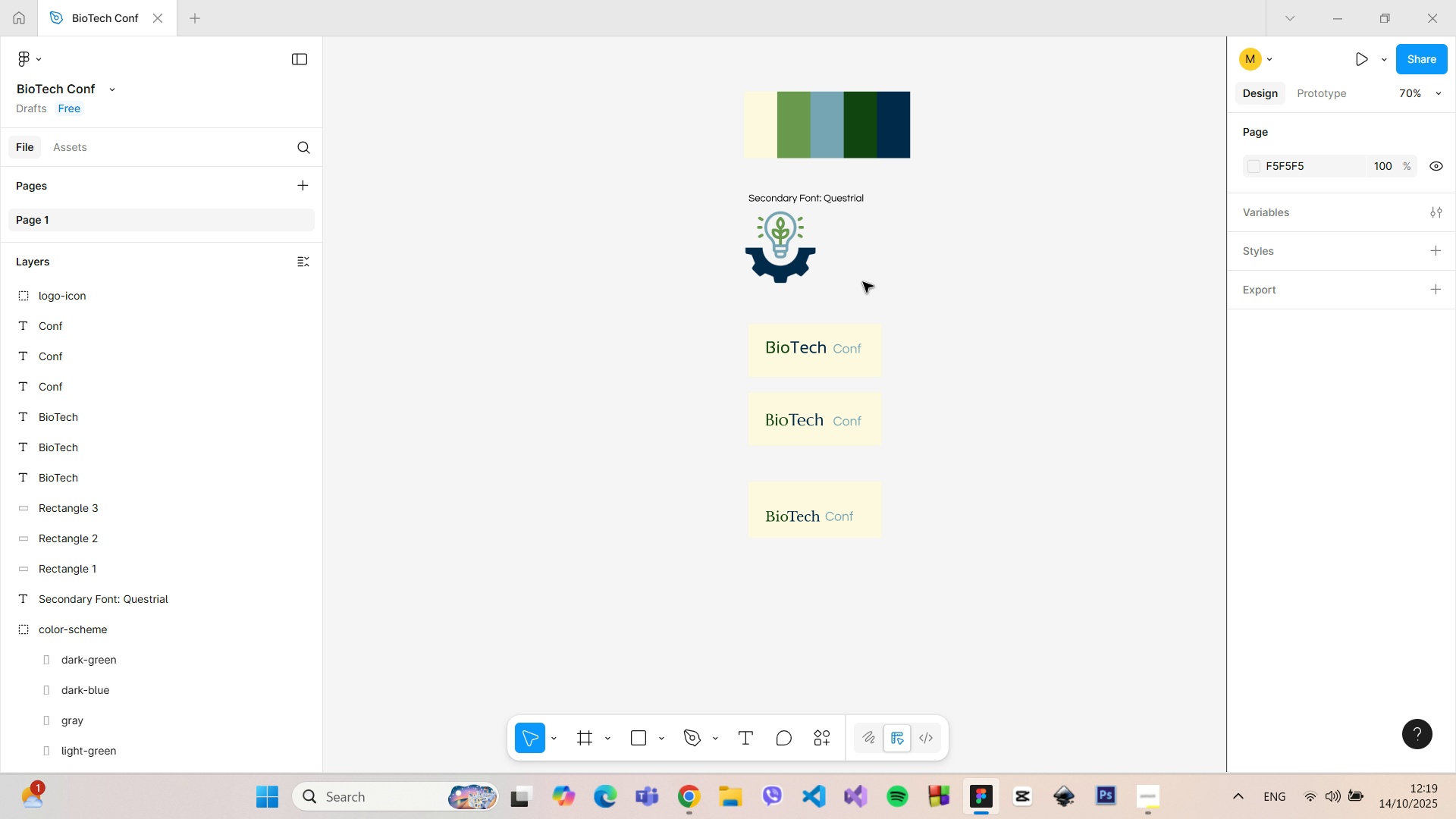 
left_click([863, 282])
 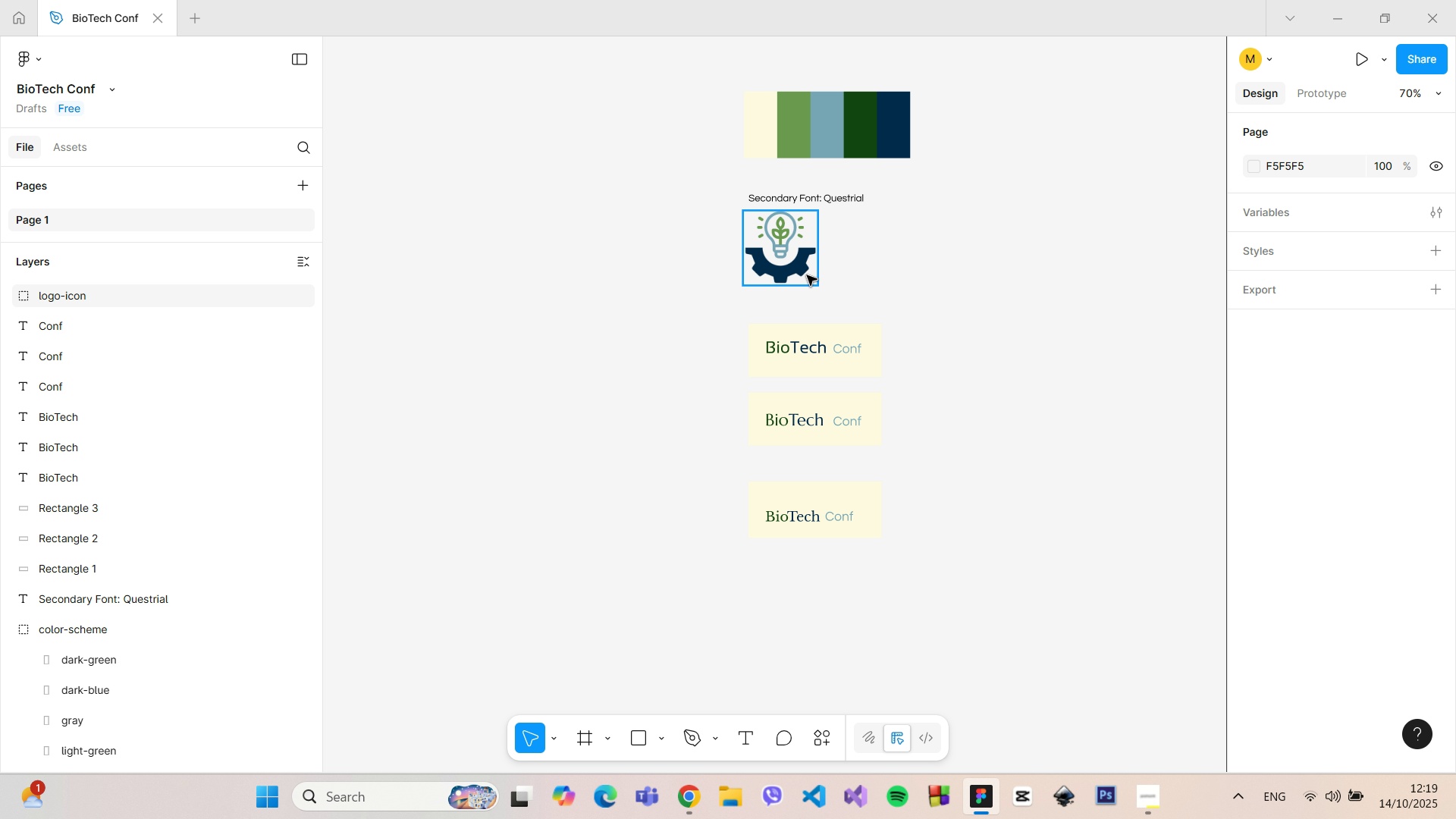 
left_click([807, 275])
 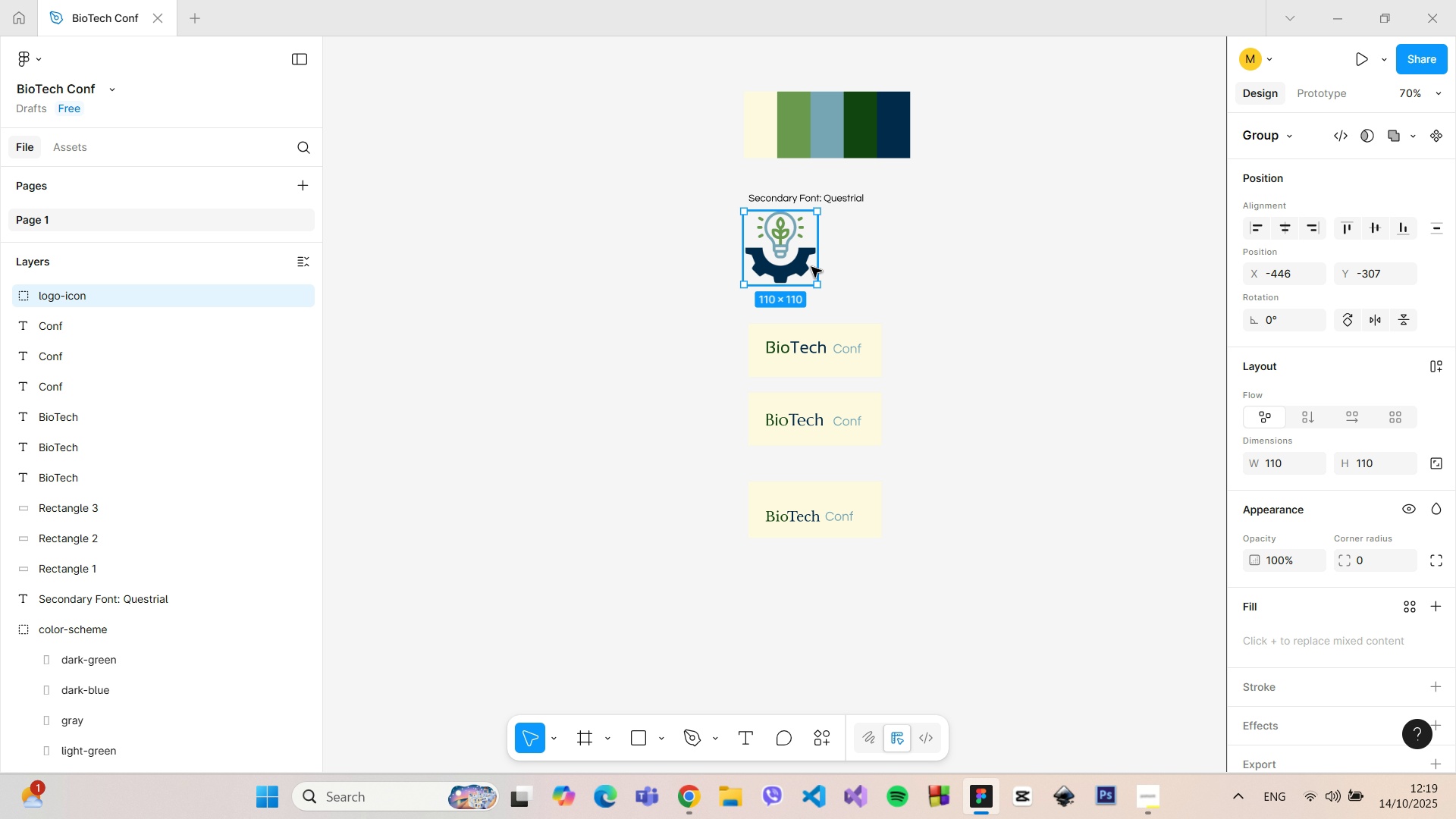 
hold_key(key=ControlLeft, duration=0.74)
scroll: coordinate [842, 228], scroll_direction: up, amount: 12.0
 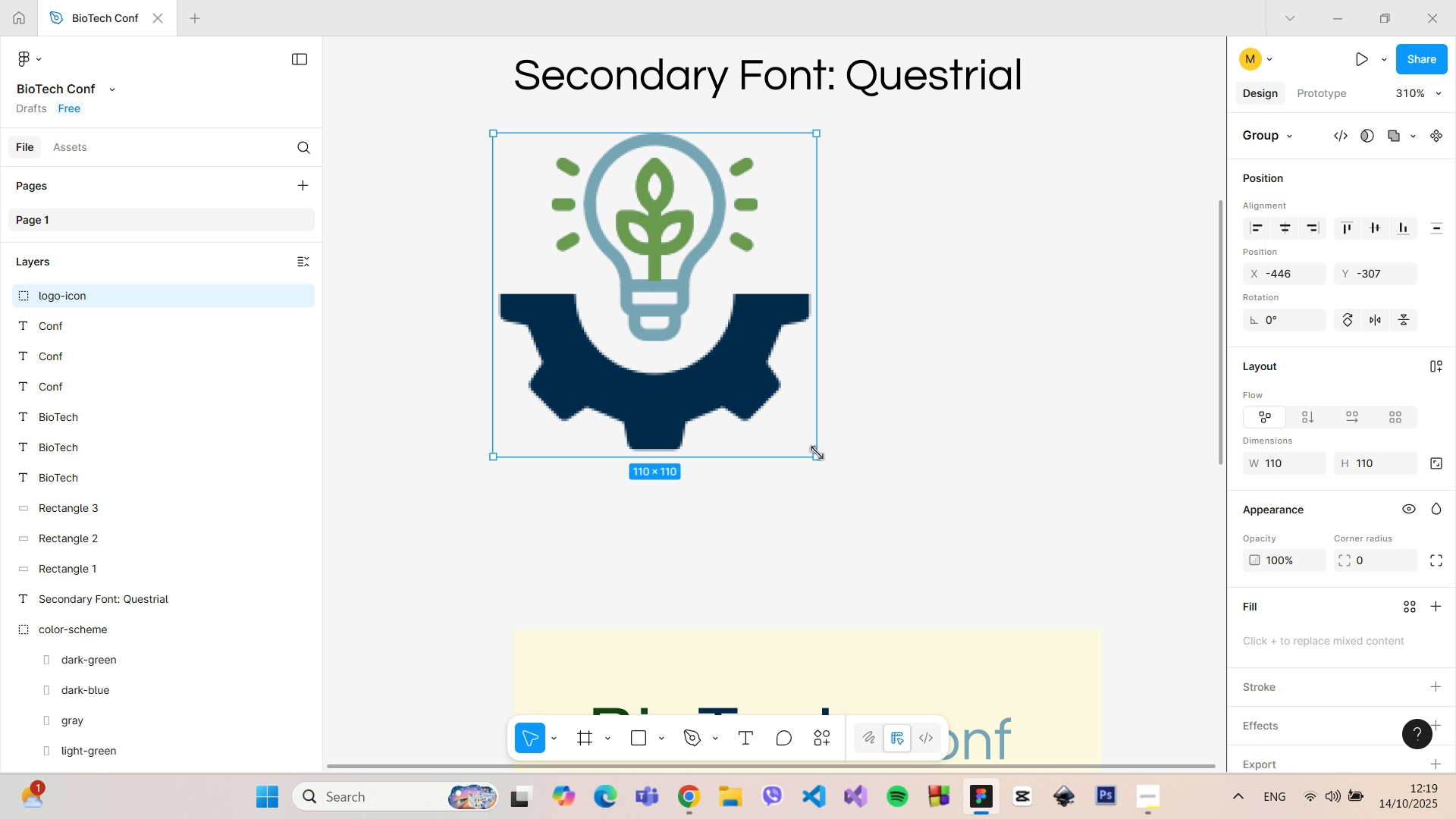 
hold_key(key=ShiftLeft, duration=1.51)
left_click_drag(start_coordinate=[817, 453], to_coordinate=[634, 291])
 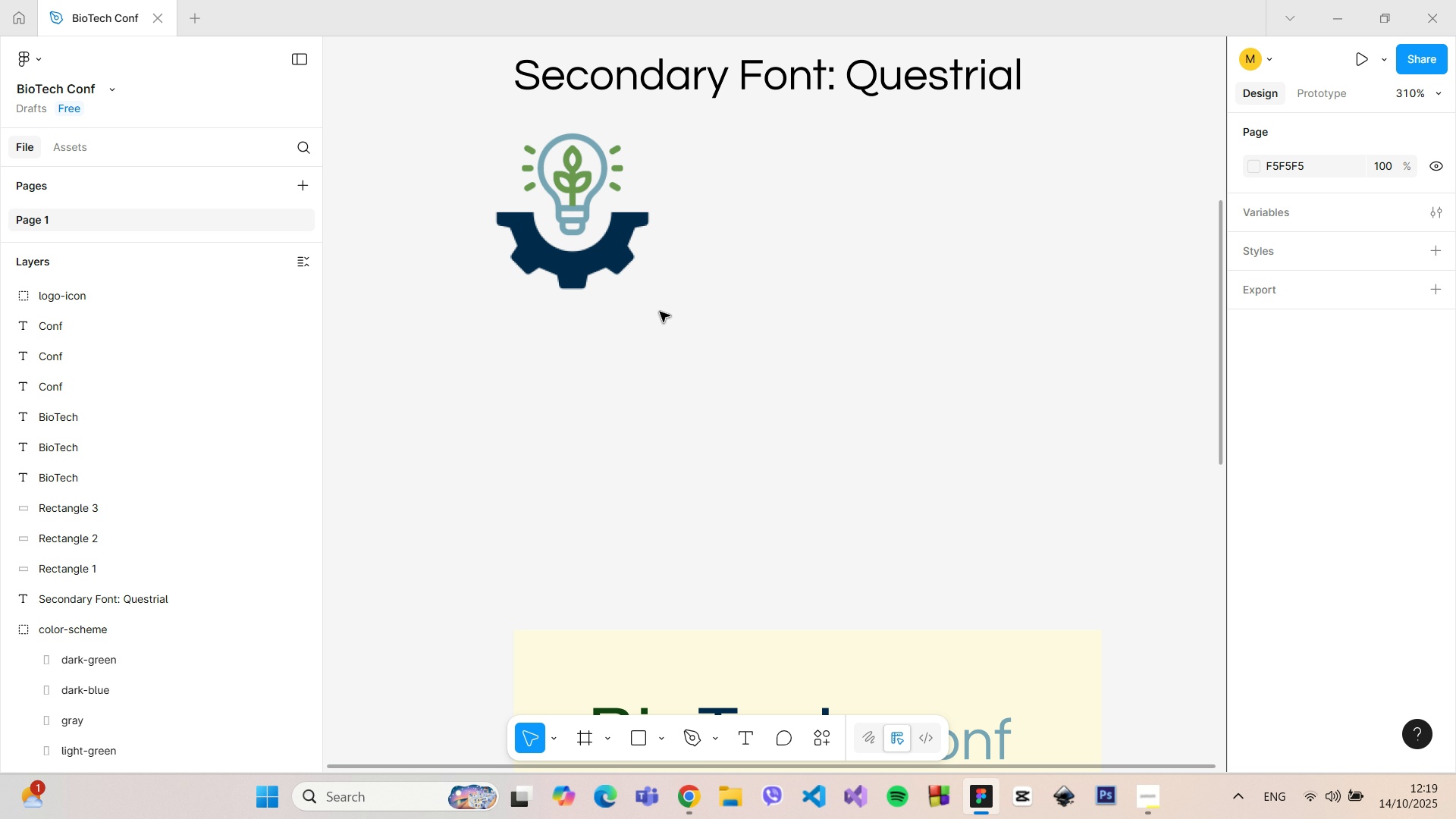 
hold_key(key=ShiftLeft, duration=1.5)
 